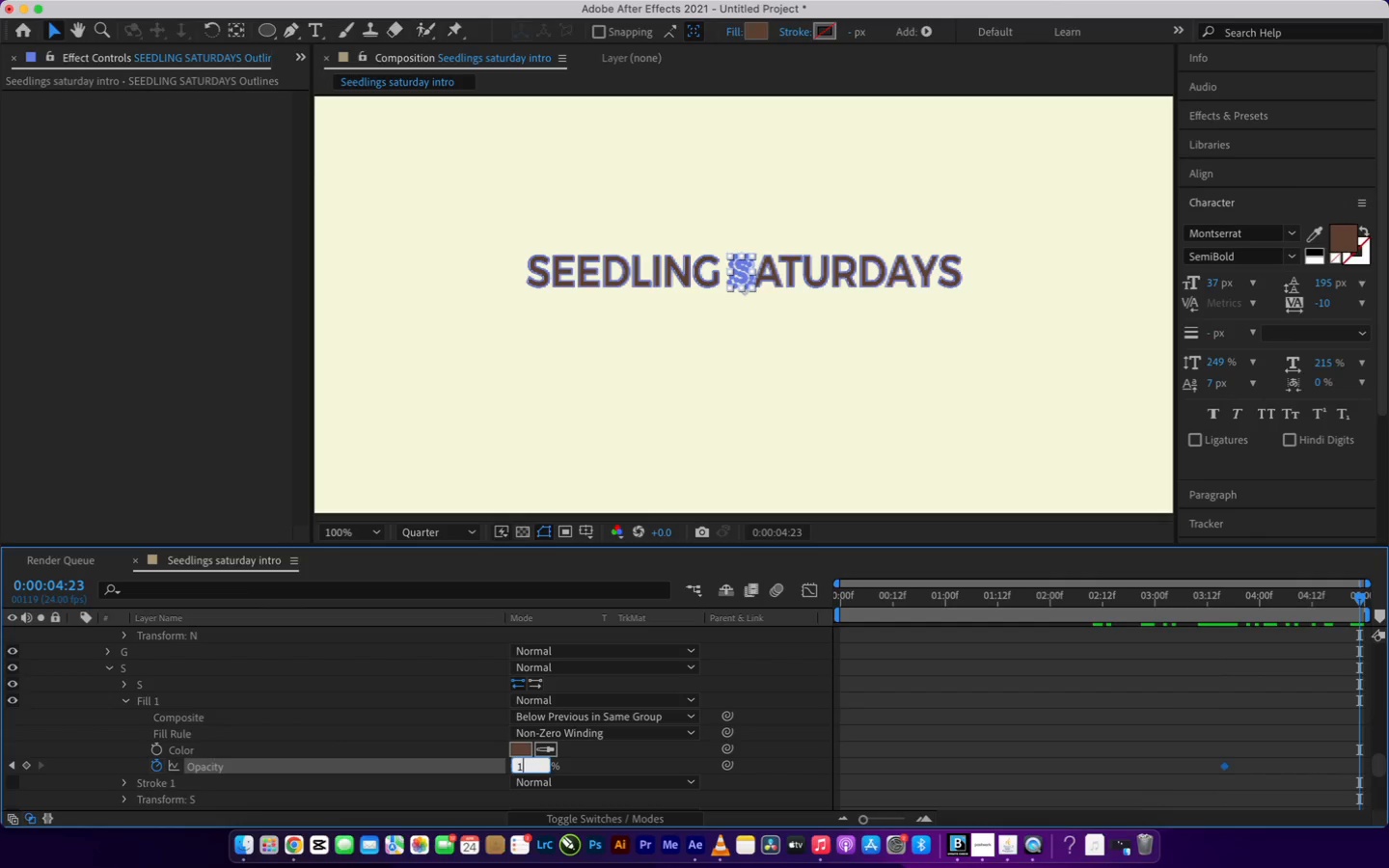 
type(100)
 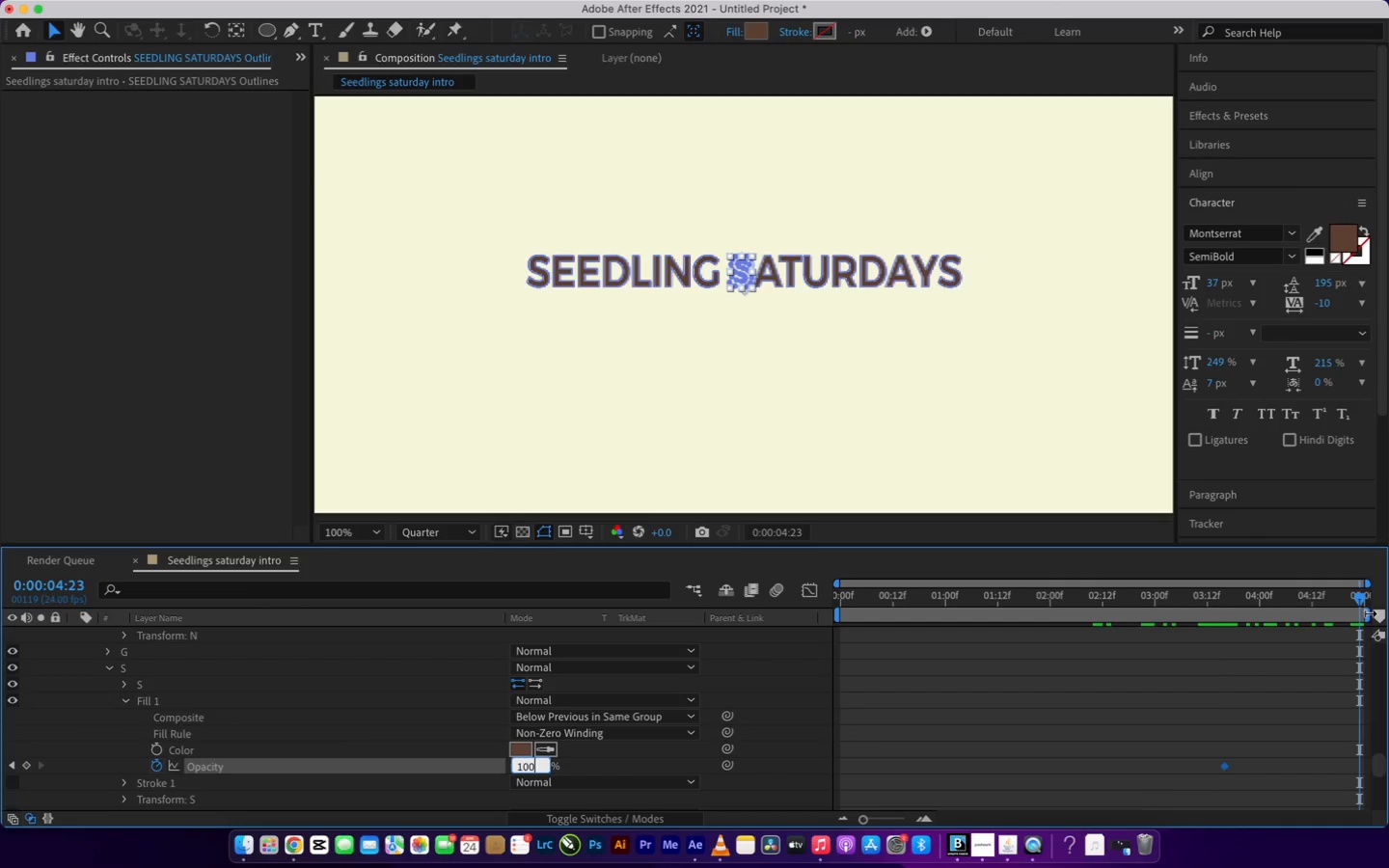 
left_click_drag(start_coordinate=[1363, 605], to_coordinate=[1354, 606])
 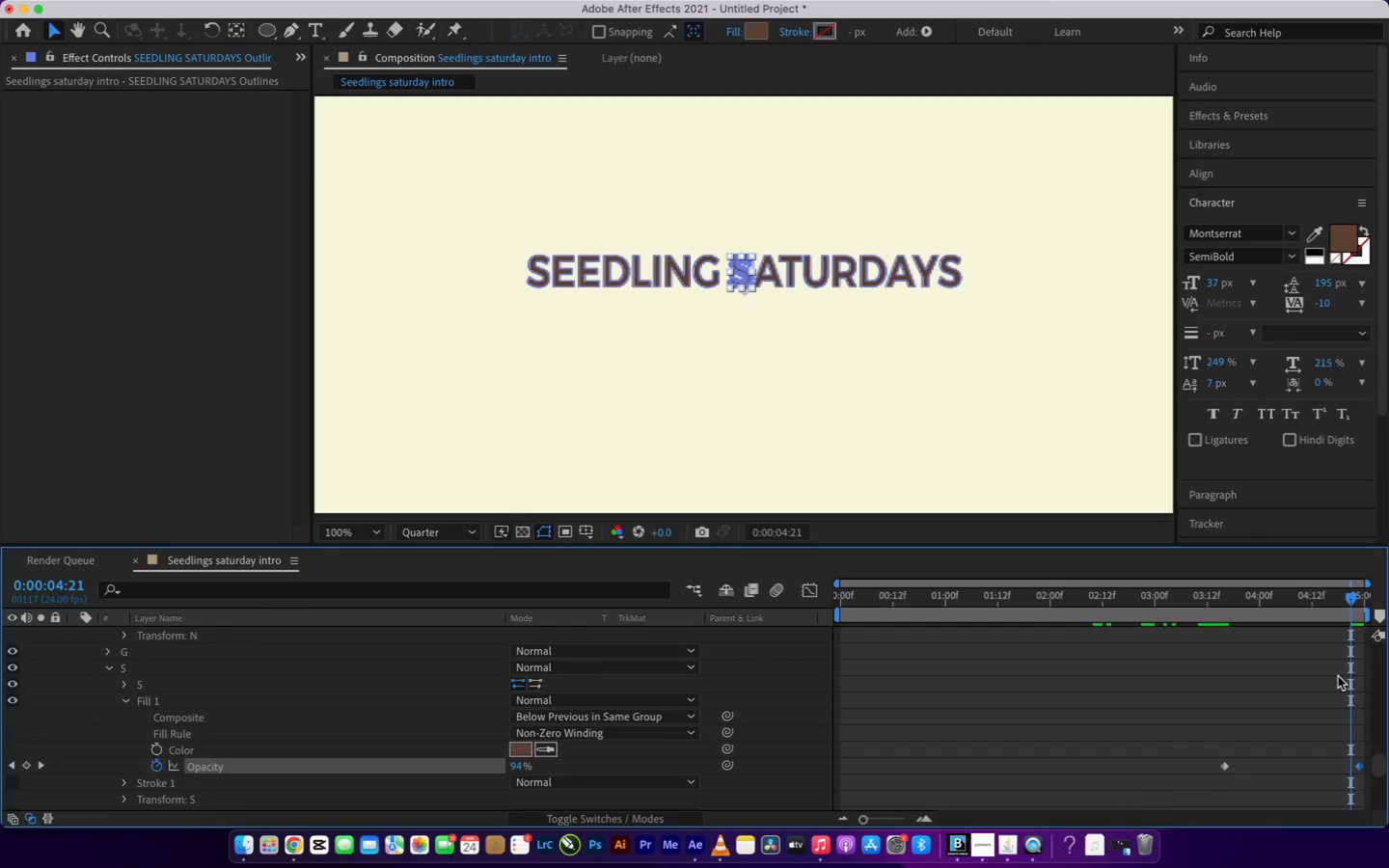 
scroll: coordinate [1338, 676], scroll_direction: down, amount: 3.0
 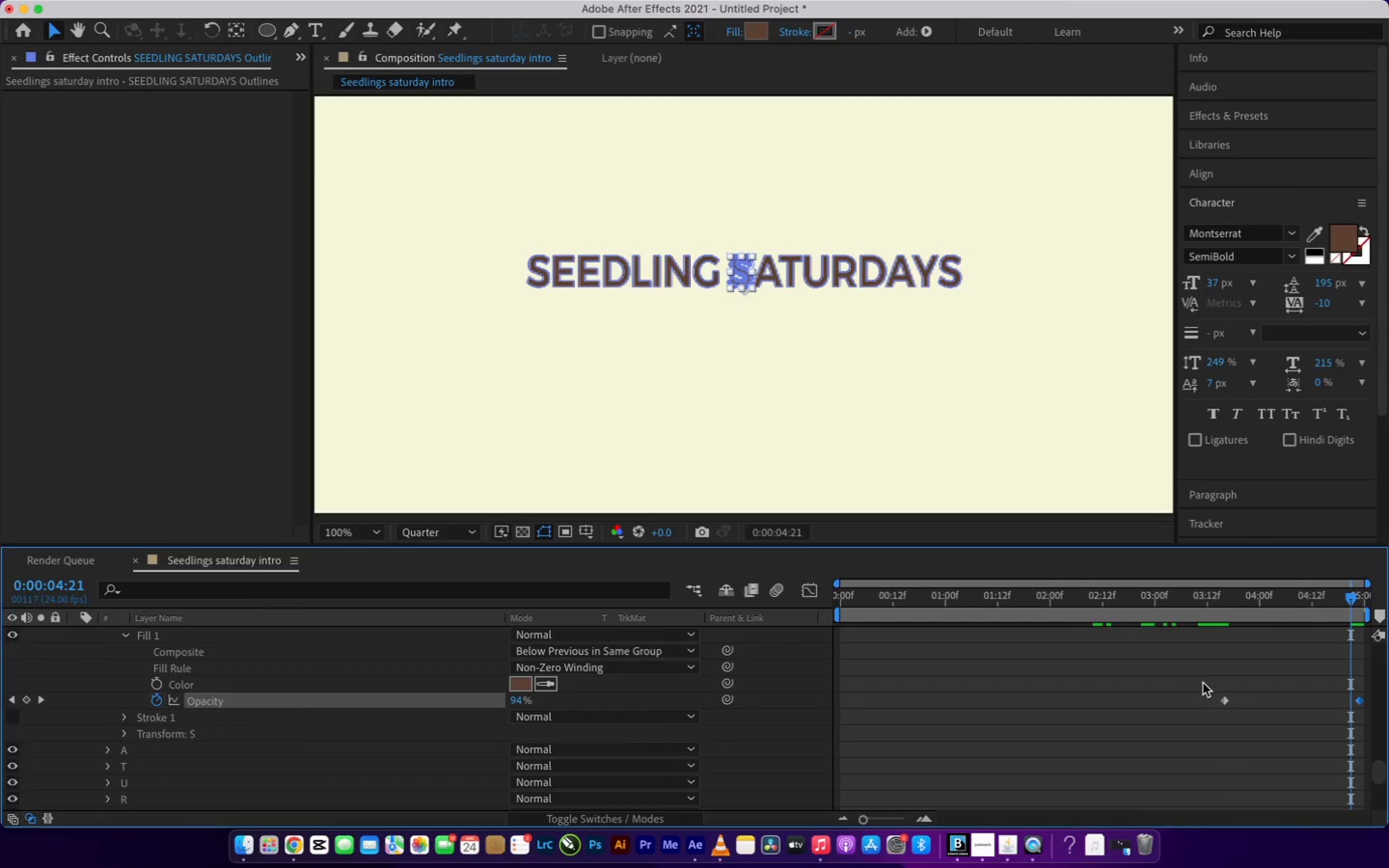 
left_click_drag(start_coordinate=[1203, 680], to_coordinate=[1361, 728])
 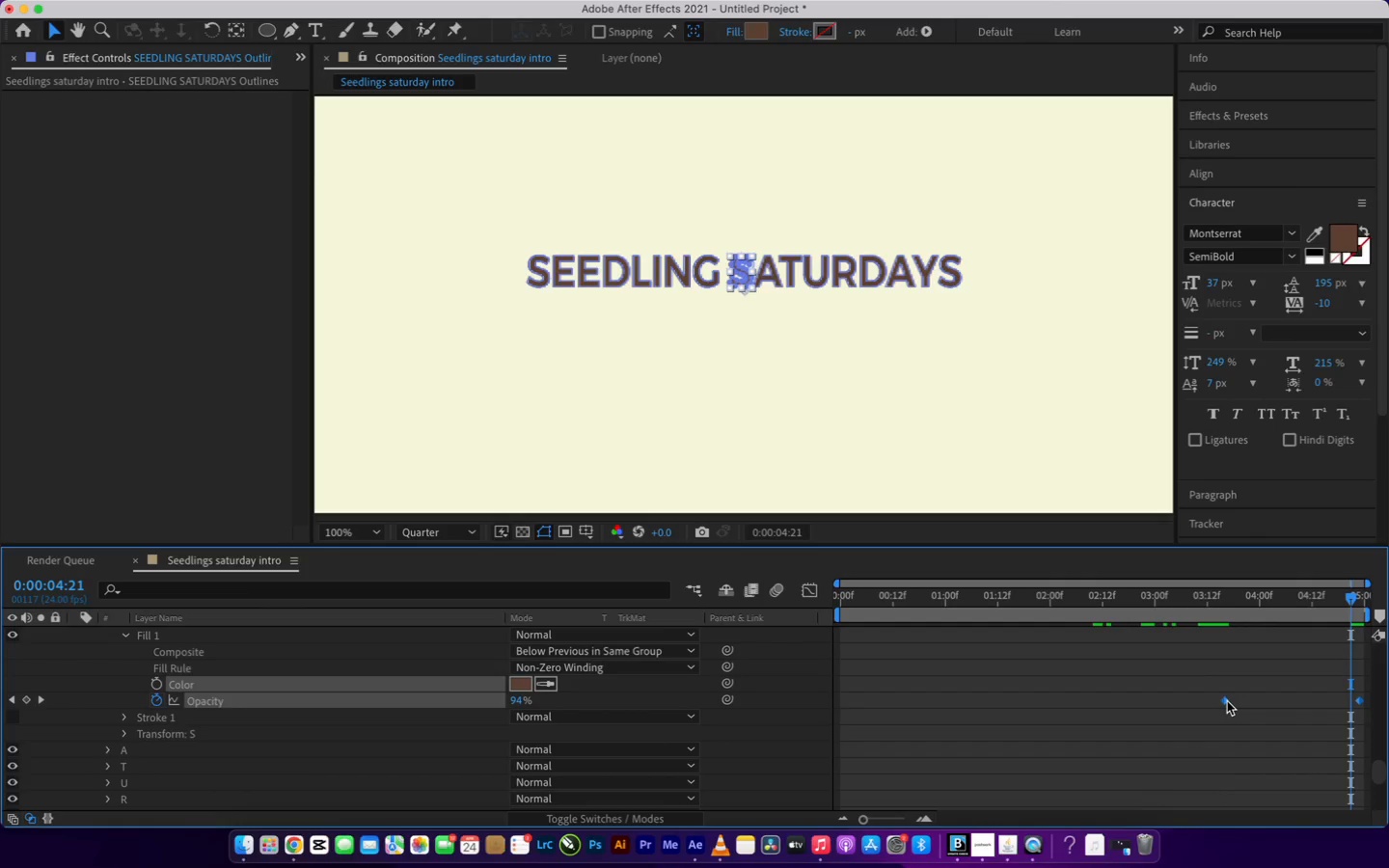 
right_click([1226, 701])
 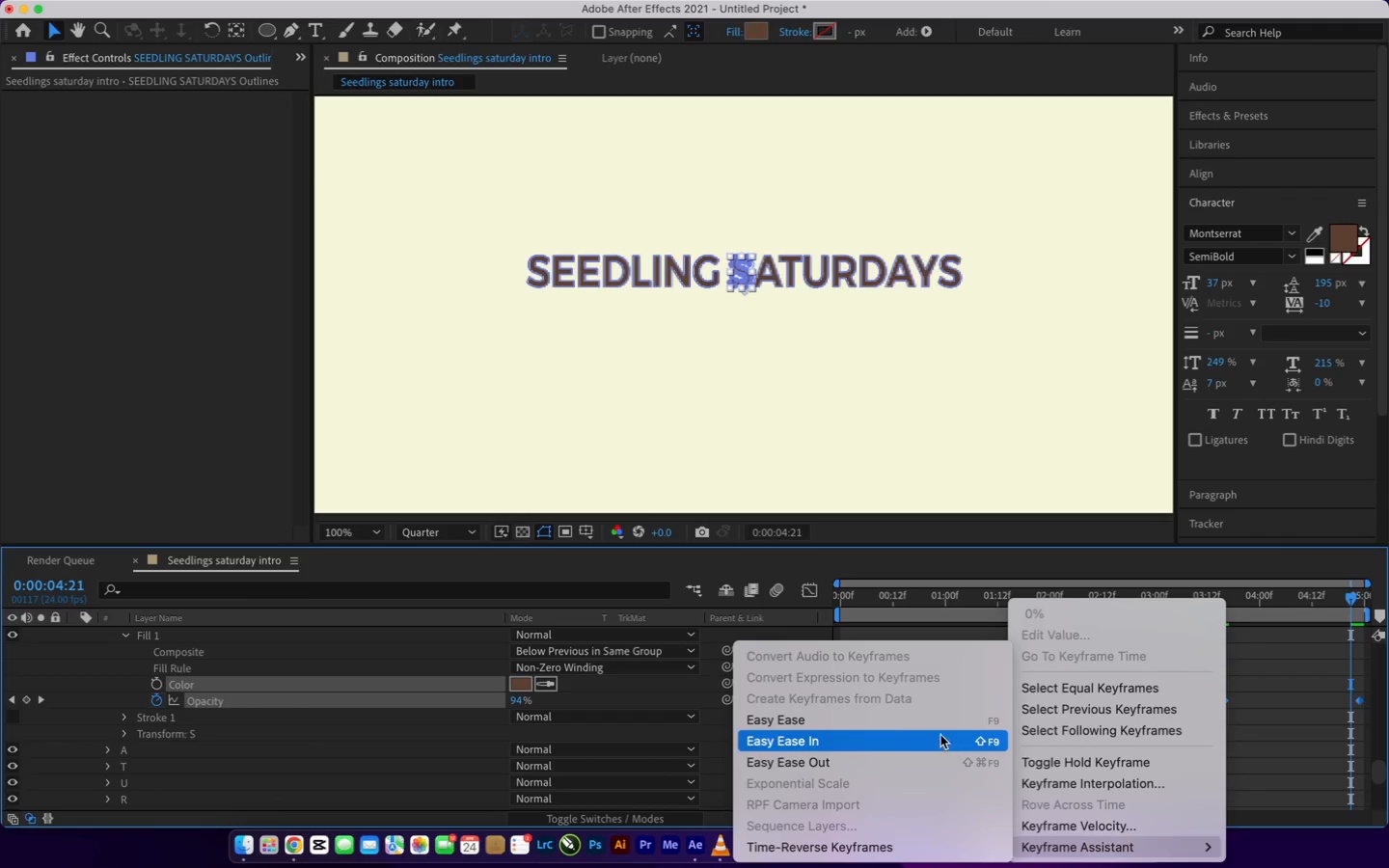 
left_click([931, 721])
 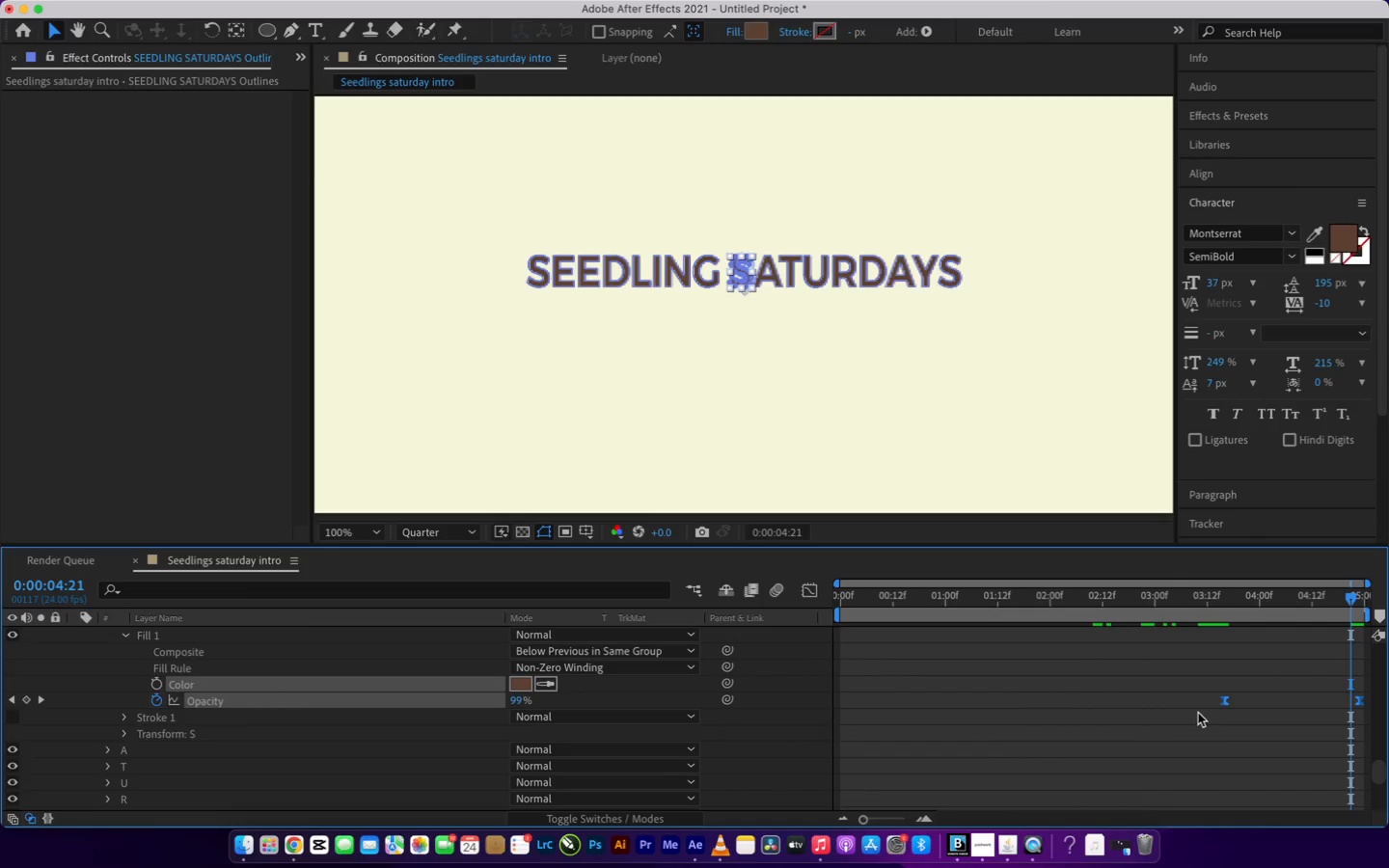 
scroll: coordinate [1198, 713], scroll_direction: down, amount: 3.0
 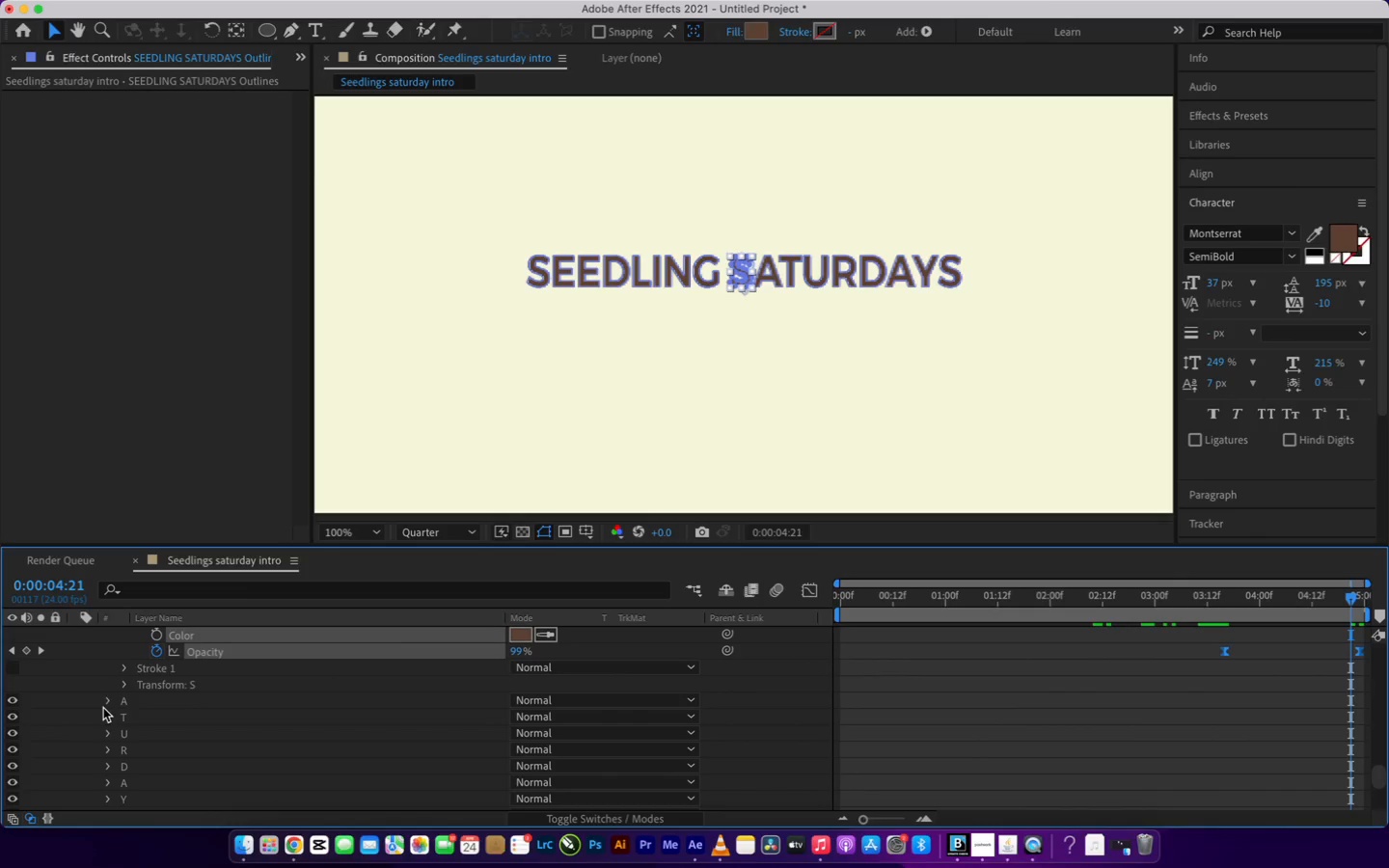 
left_click([108, 703])
 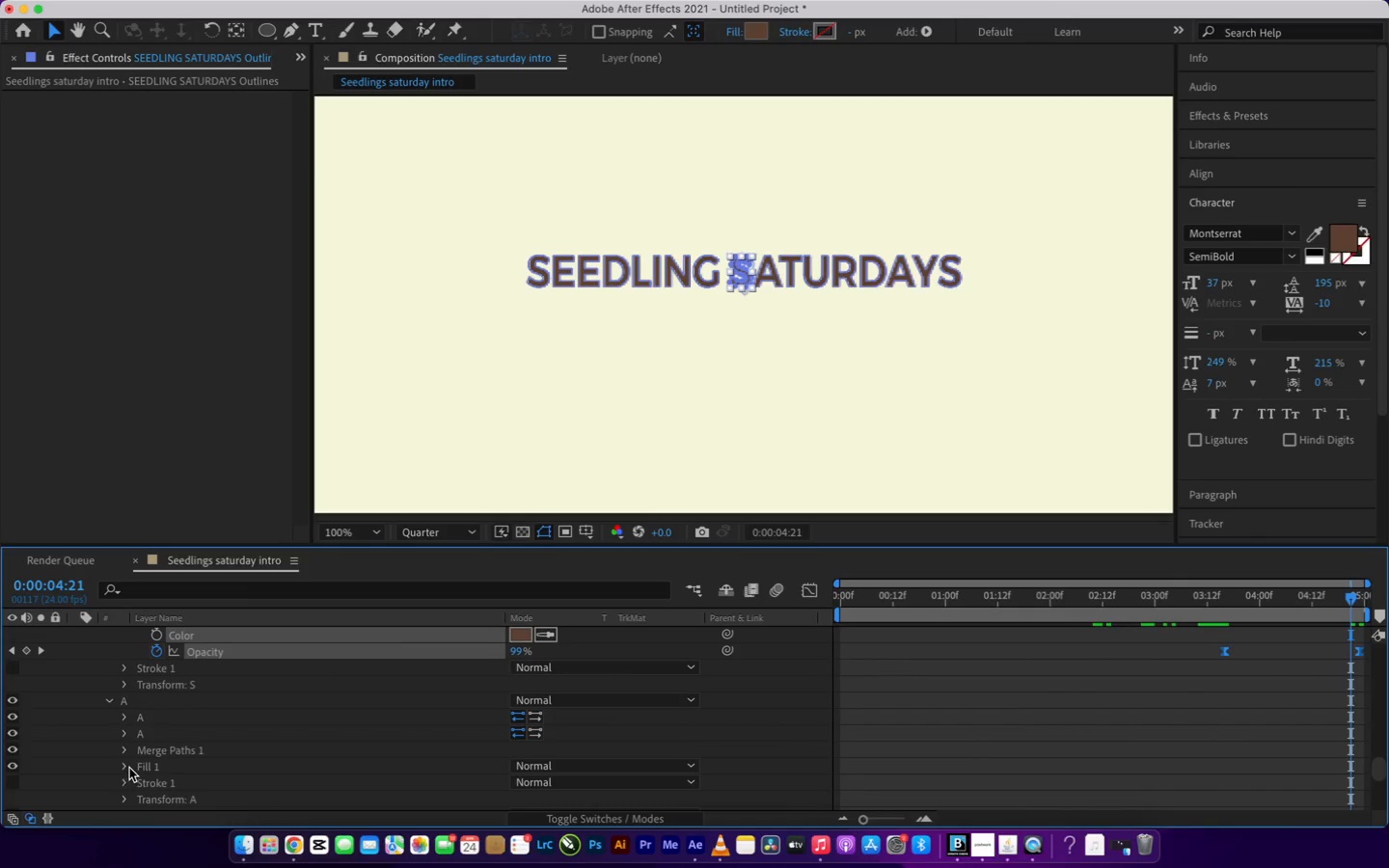 
left_click([125, 766])
 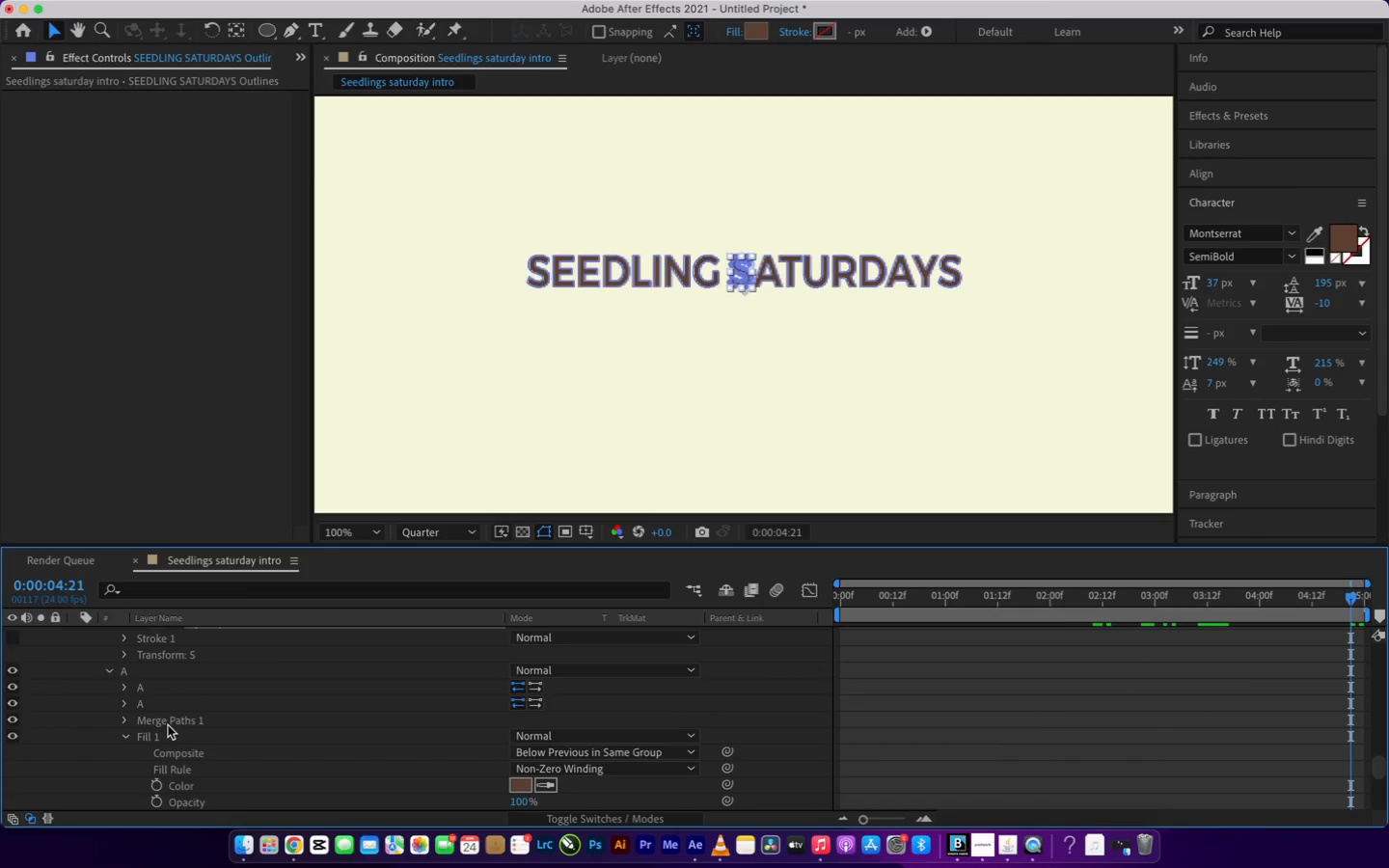 
scroll: coordinate [167, 726], scroll_direction: down, amount: 4.0
 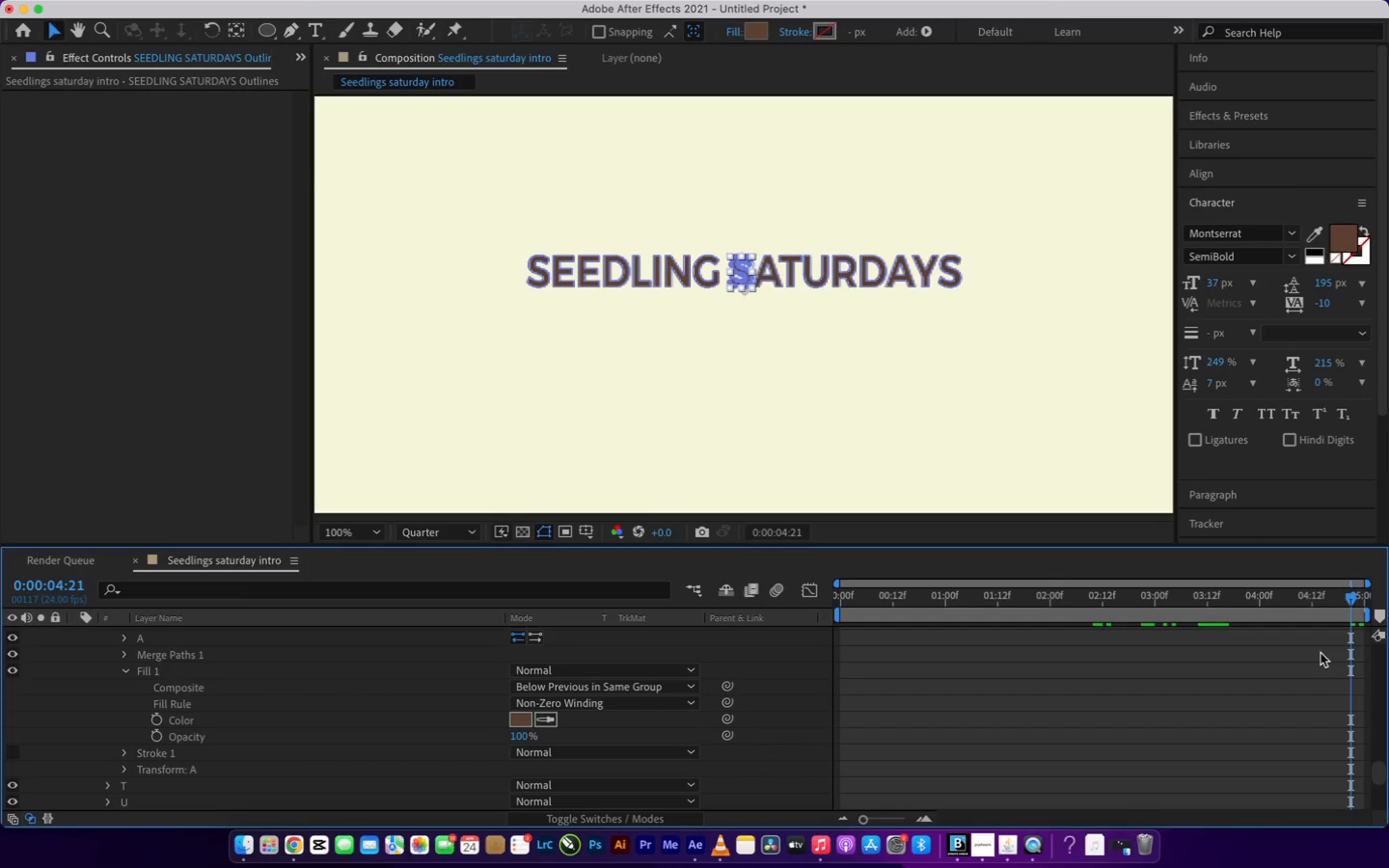 
scroll: coordinate [1327, 691], scroll_direction: up, amount: 3.0
 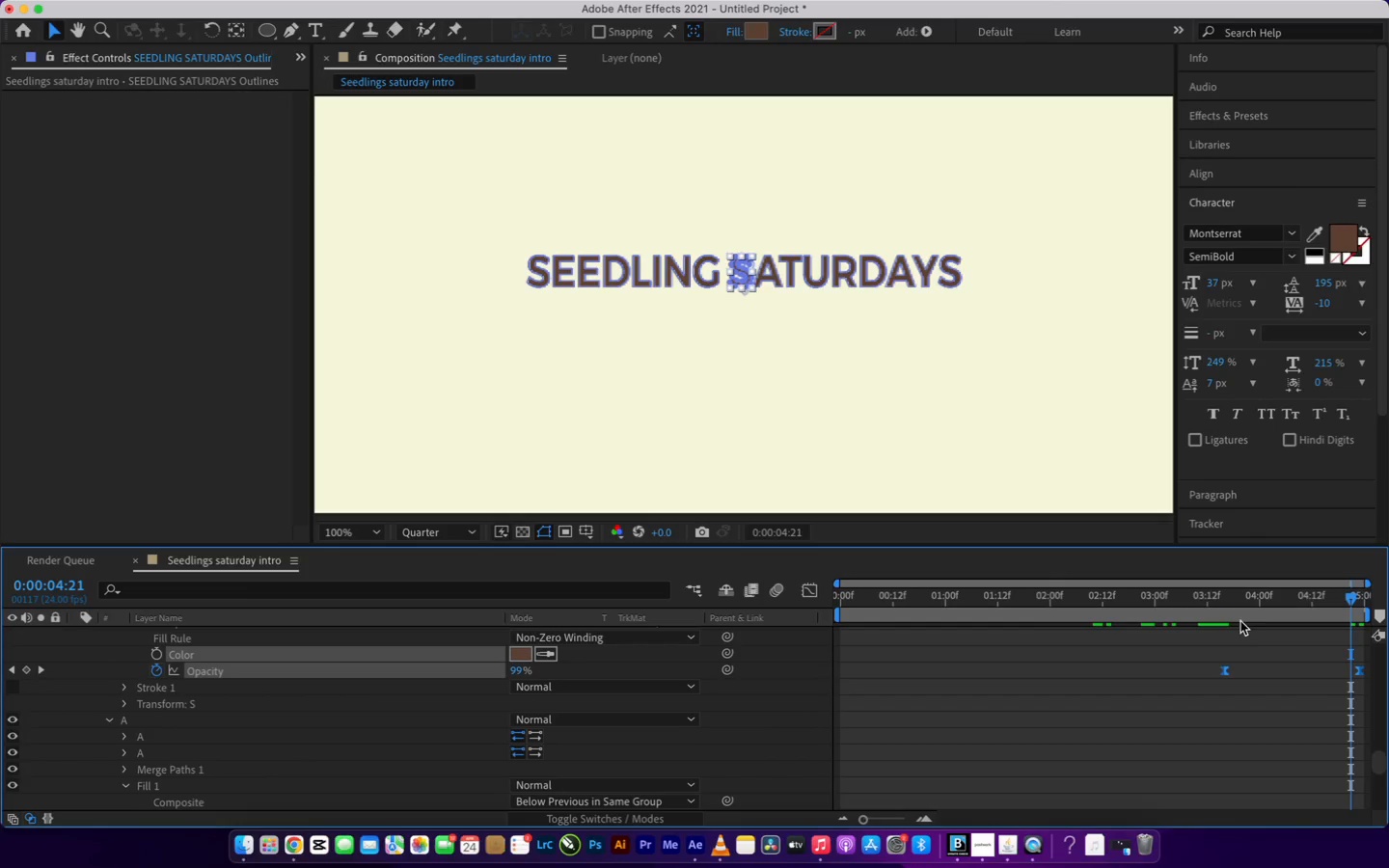 
left_click([1231, 591])
 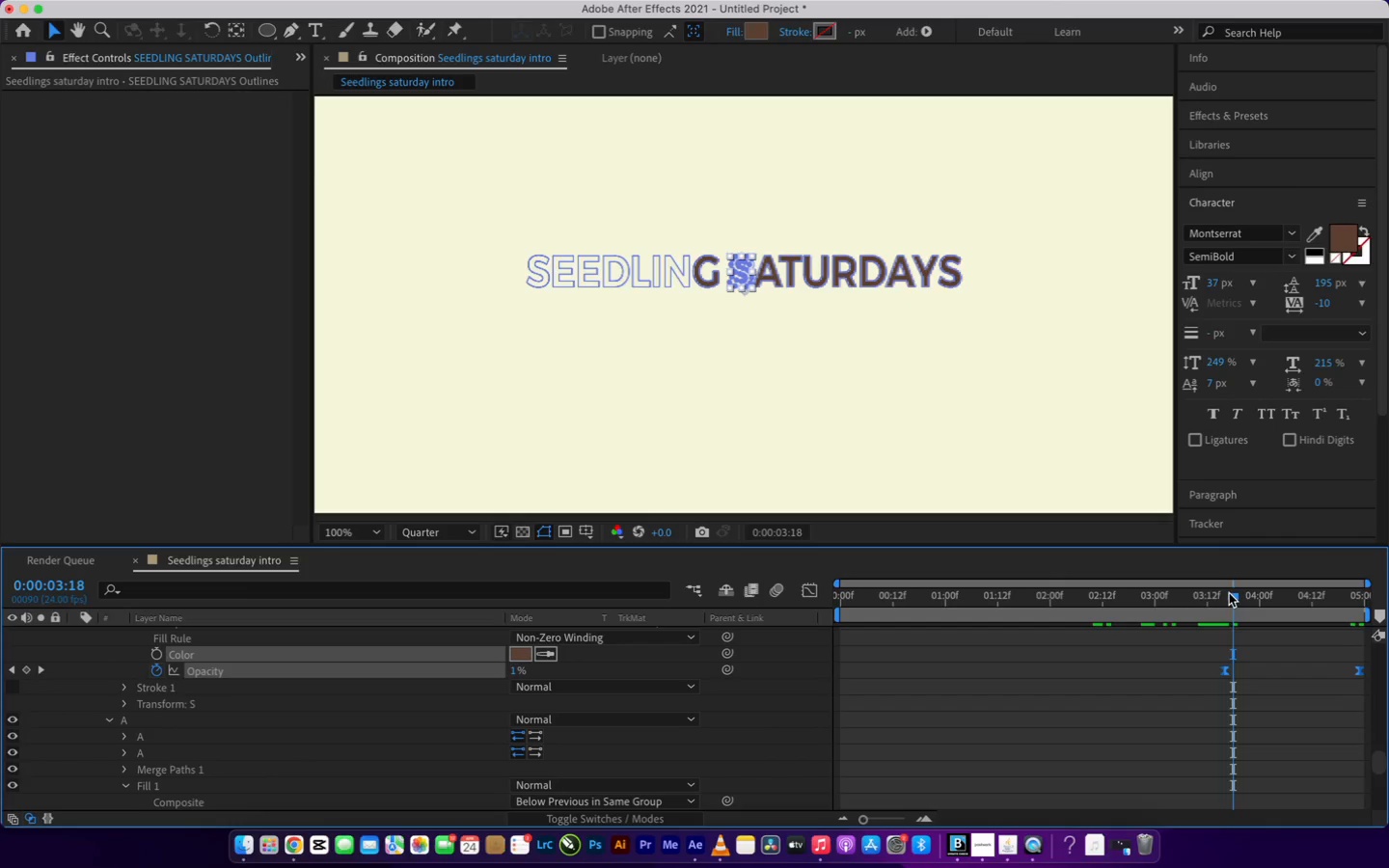 
left_click_drag(start_coordinate=[1230, 593], to_coordinate=[1222, 596])
 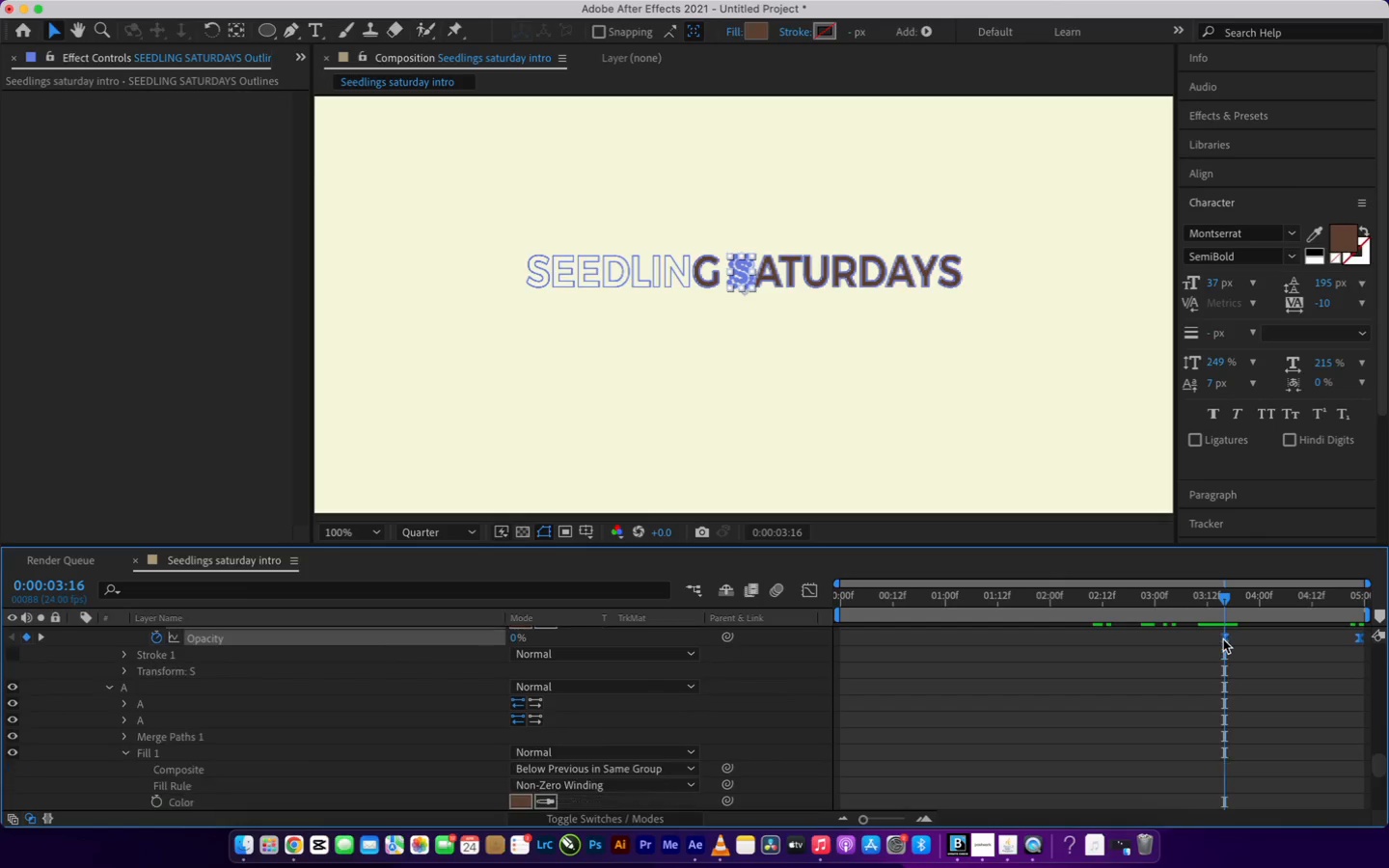 
scroll: coordinate [1223, 640], scroll_direction: down, amount: 9.0
 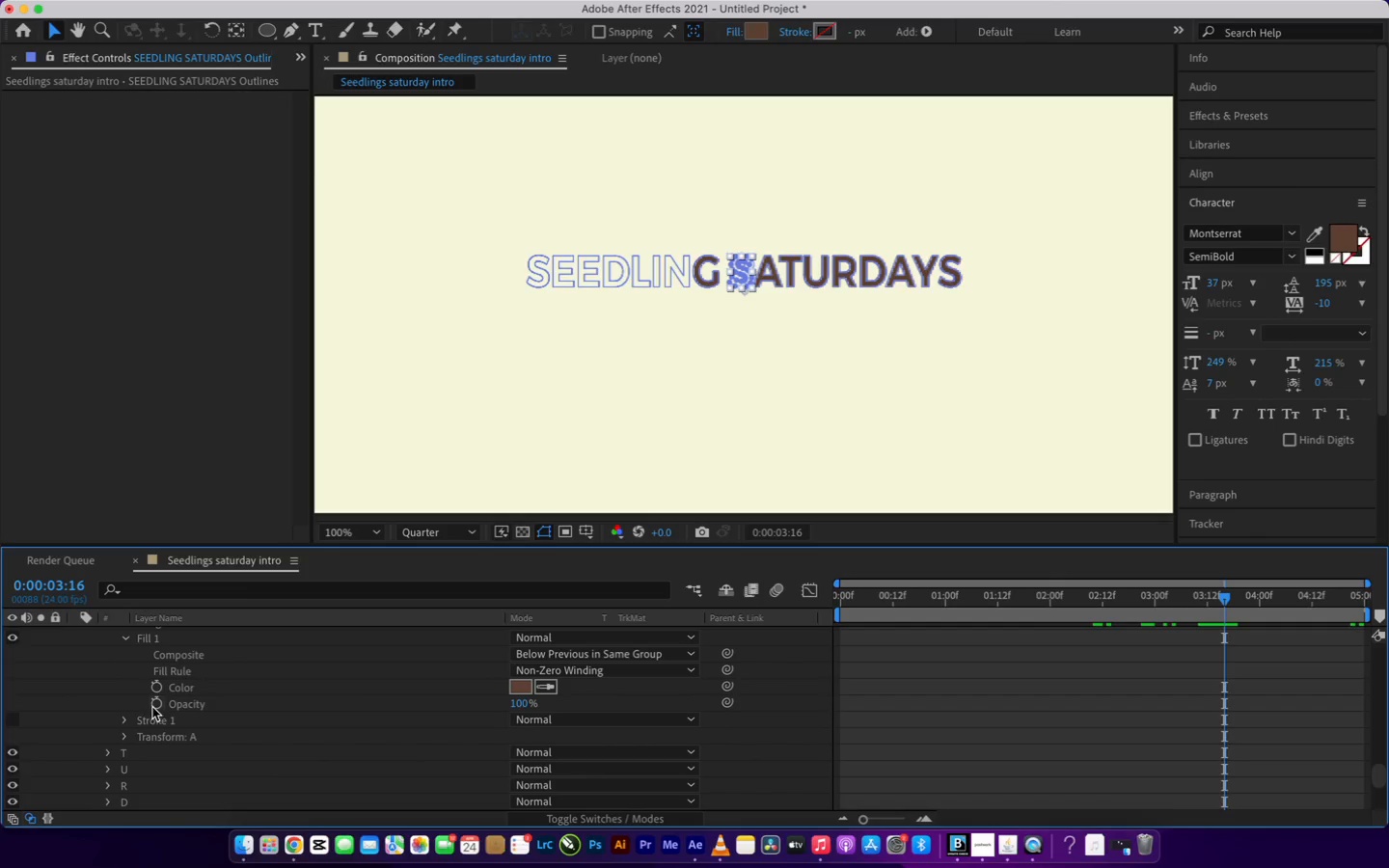 
left_click([152, 707])
 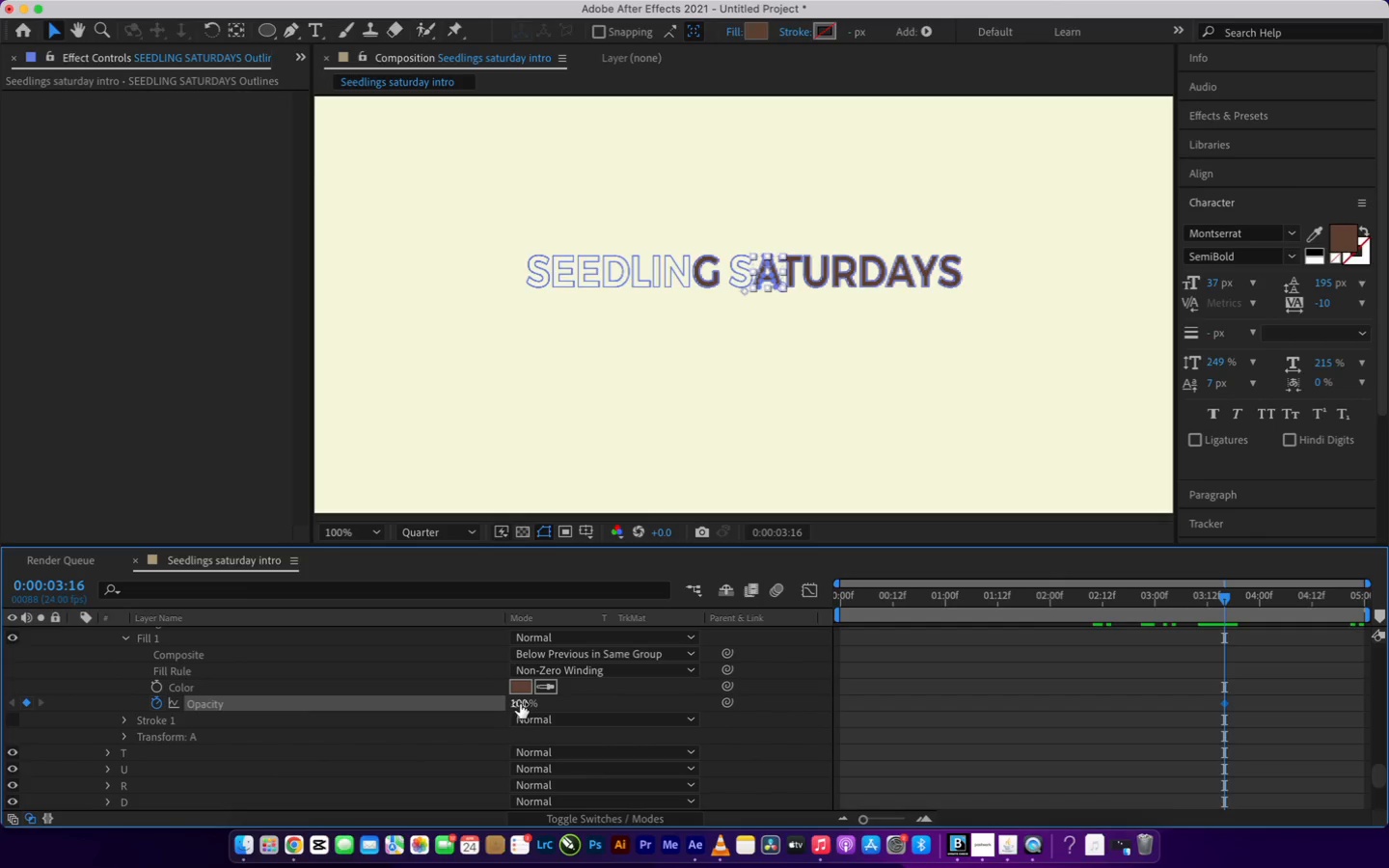 
left_click([520, 704])
 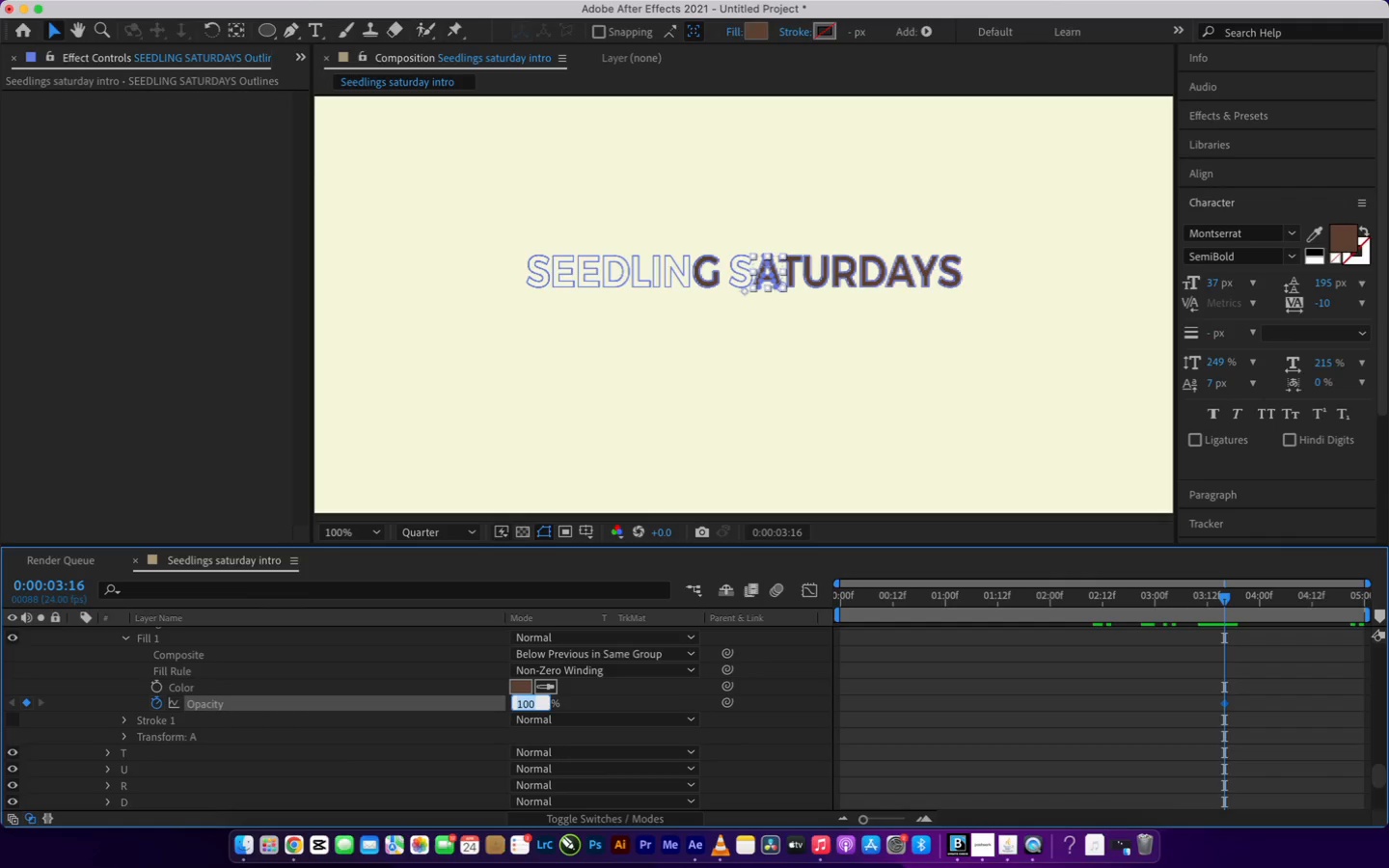 
key(0)
 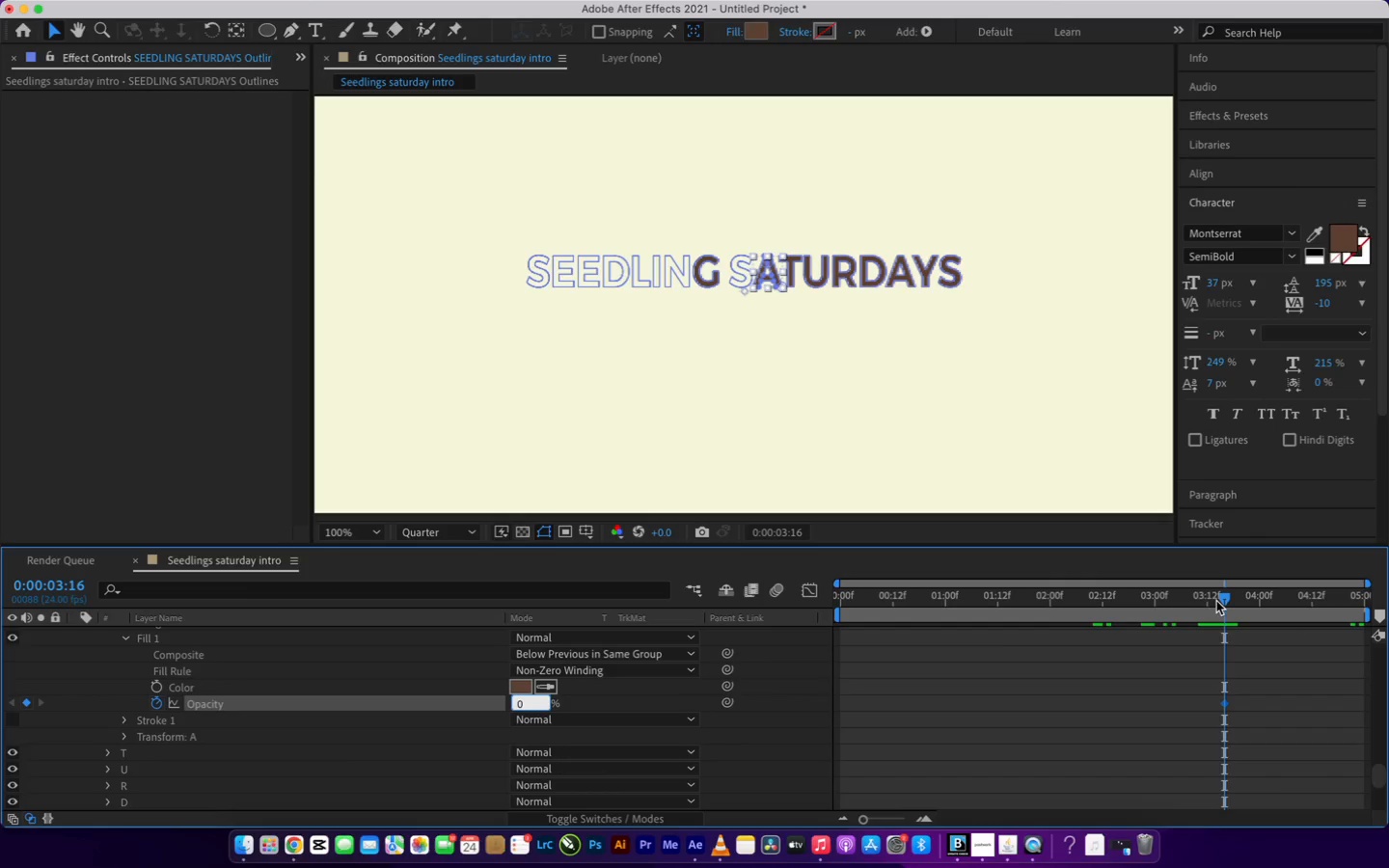 
left_click_drag(start_coordinate=[1220, 601], to_coordinate=[1388, 635])
 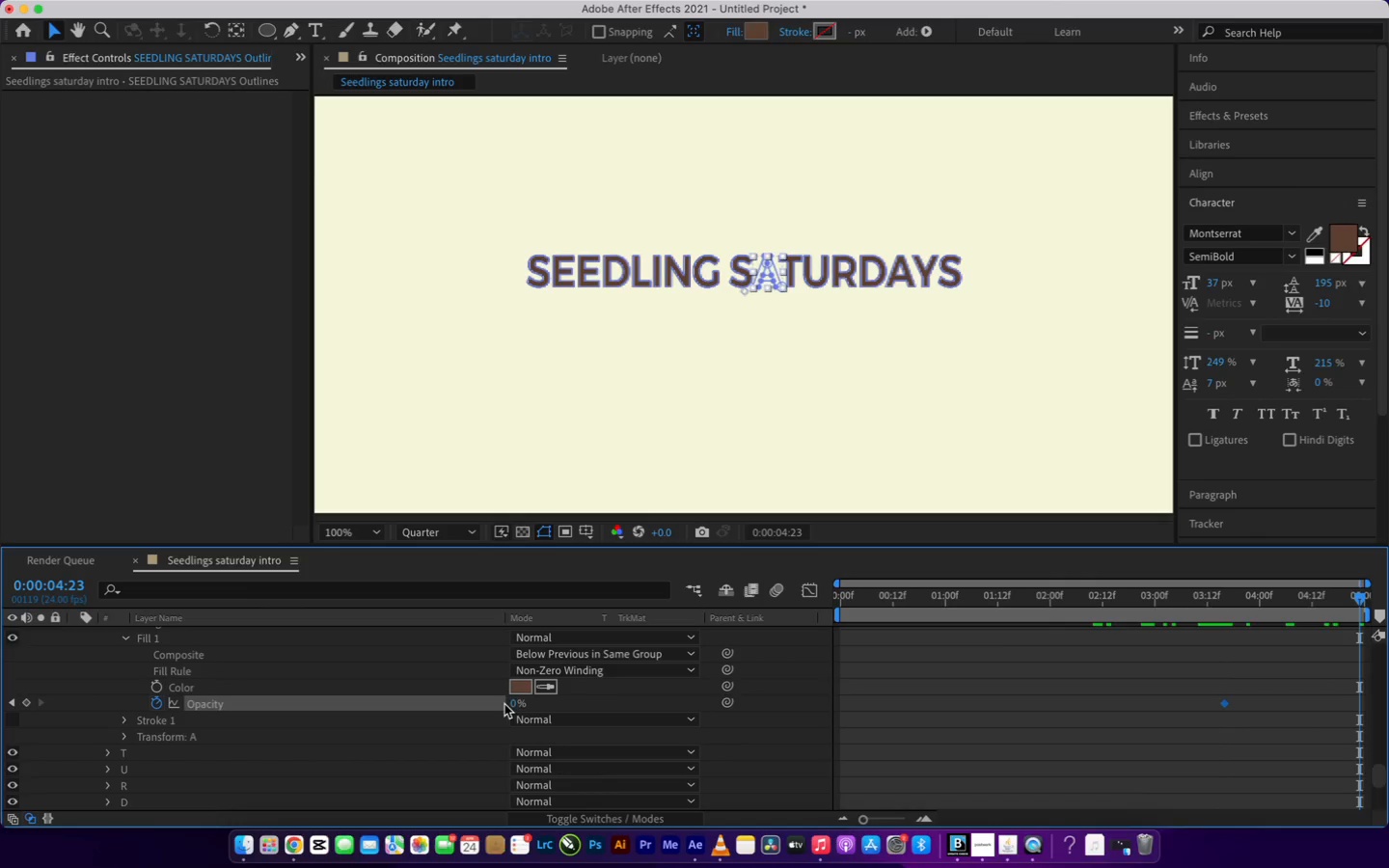 
left_click([514, 704])
 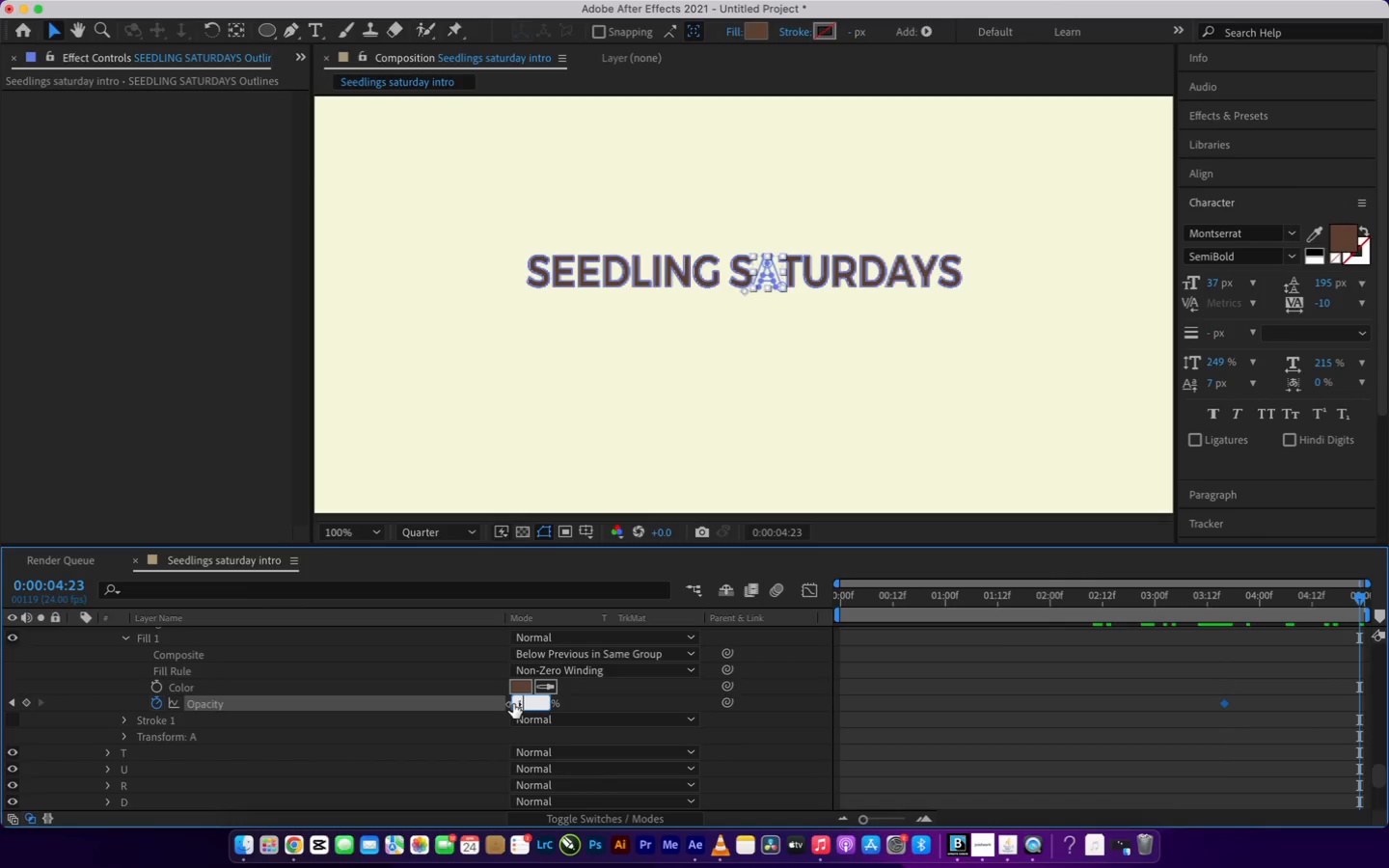 
type(100)
 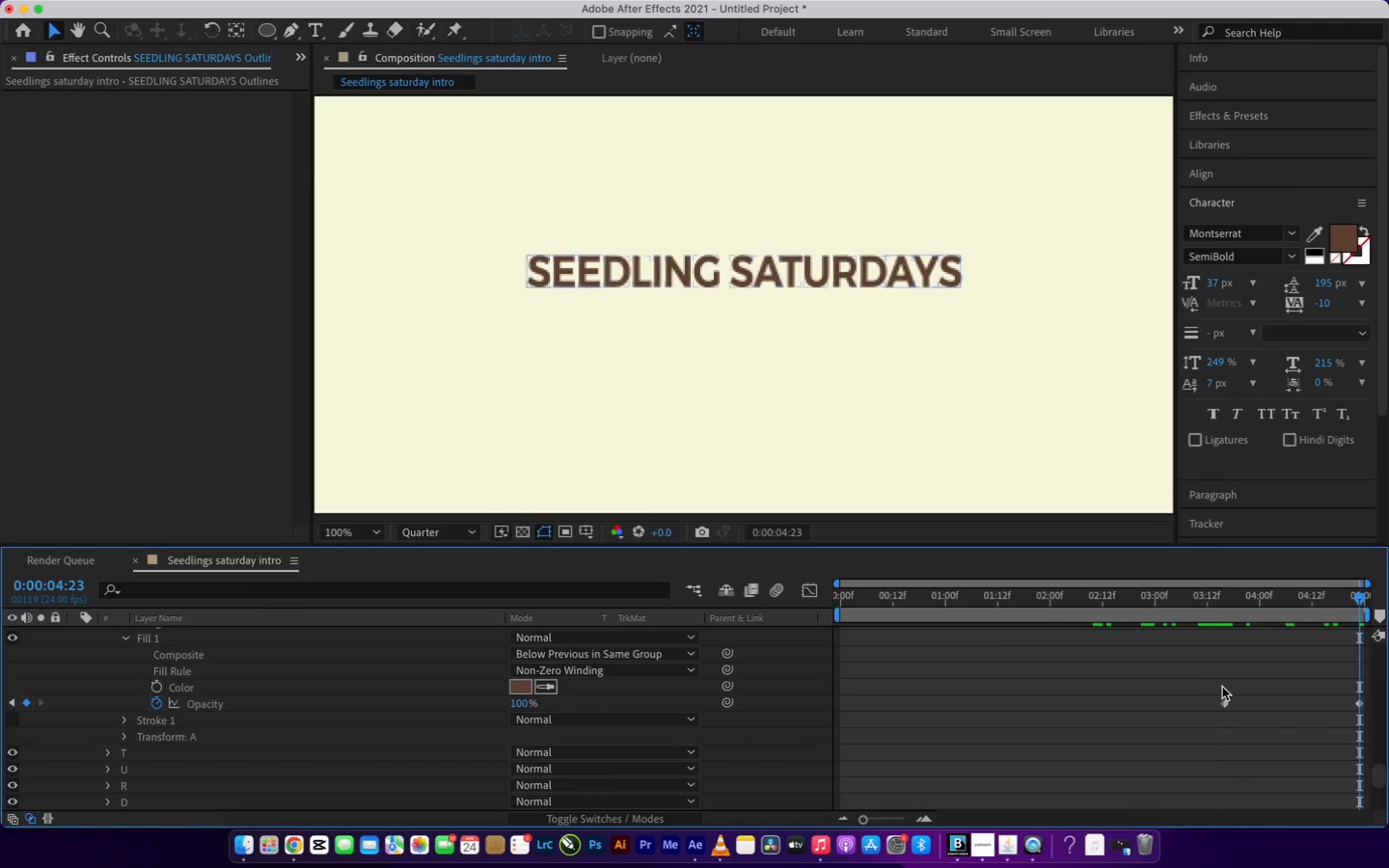 
left_click_drag(start_coordinate=[1206, 680], to_coordinate=[1367, 746])
 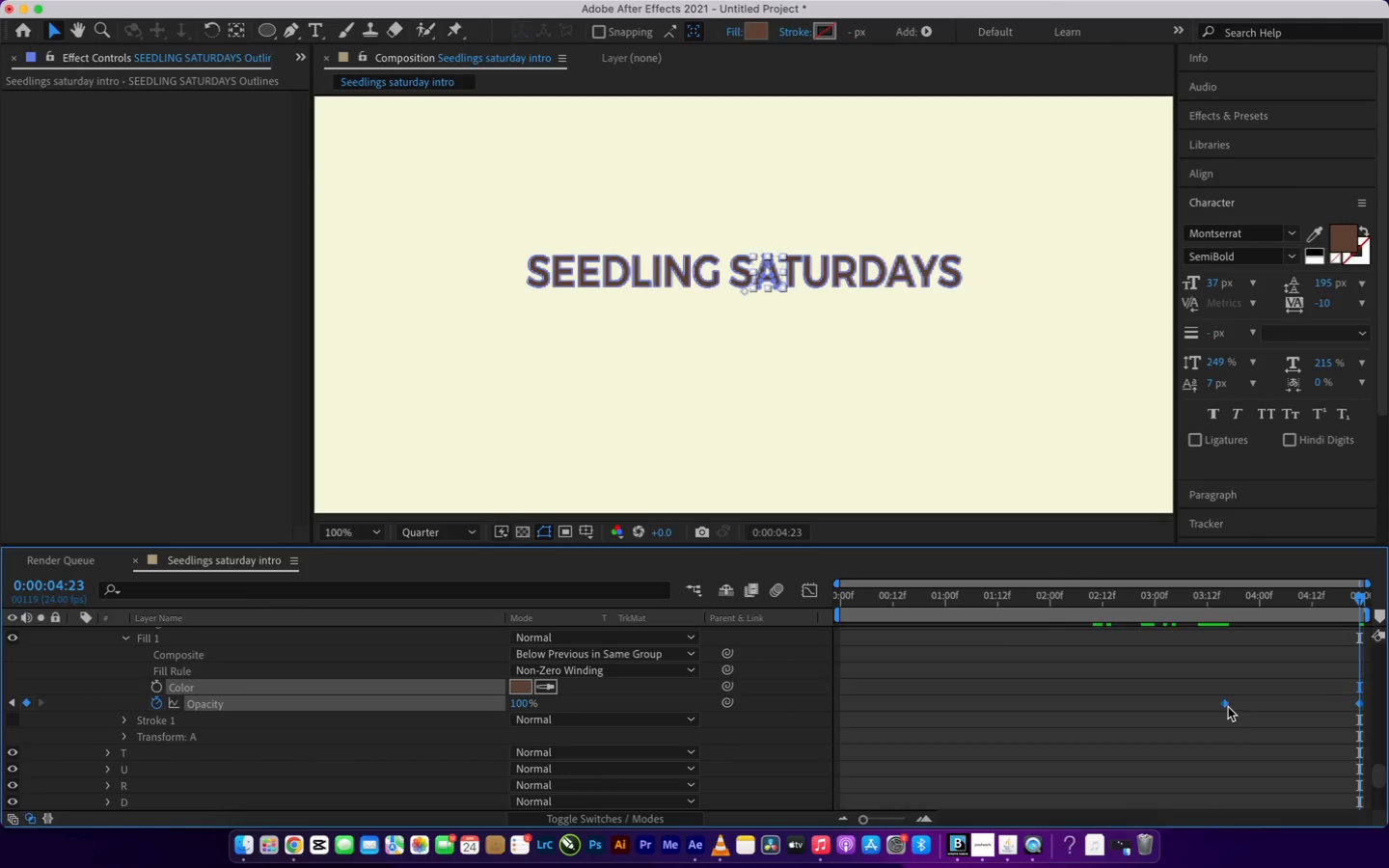 
right_click([1226, 706])
 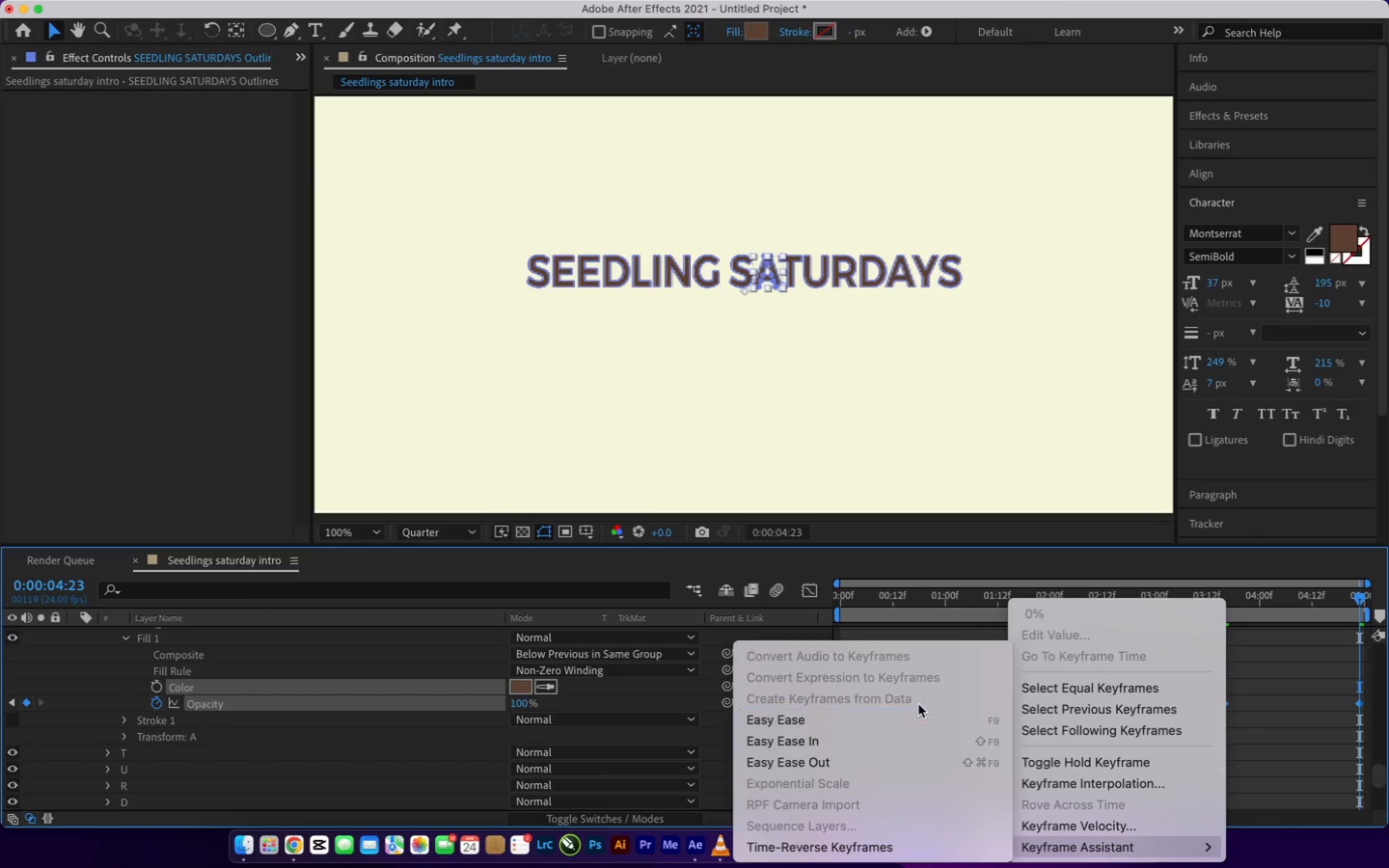 
left_click([915, 713])
 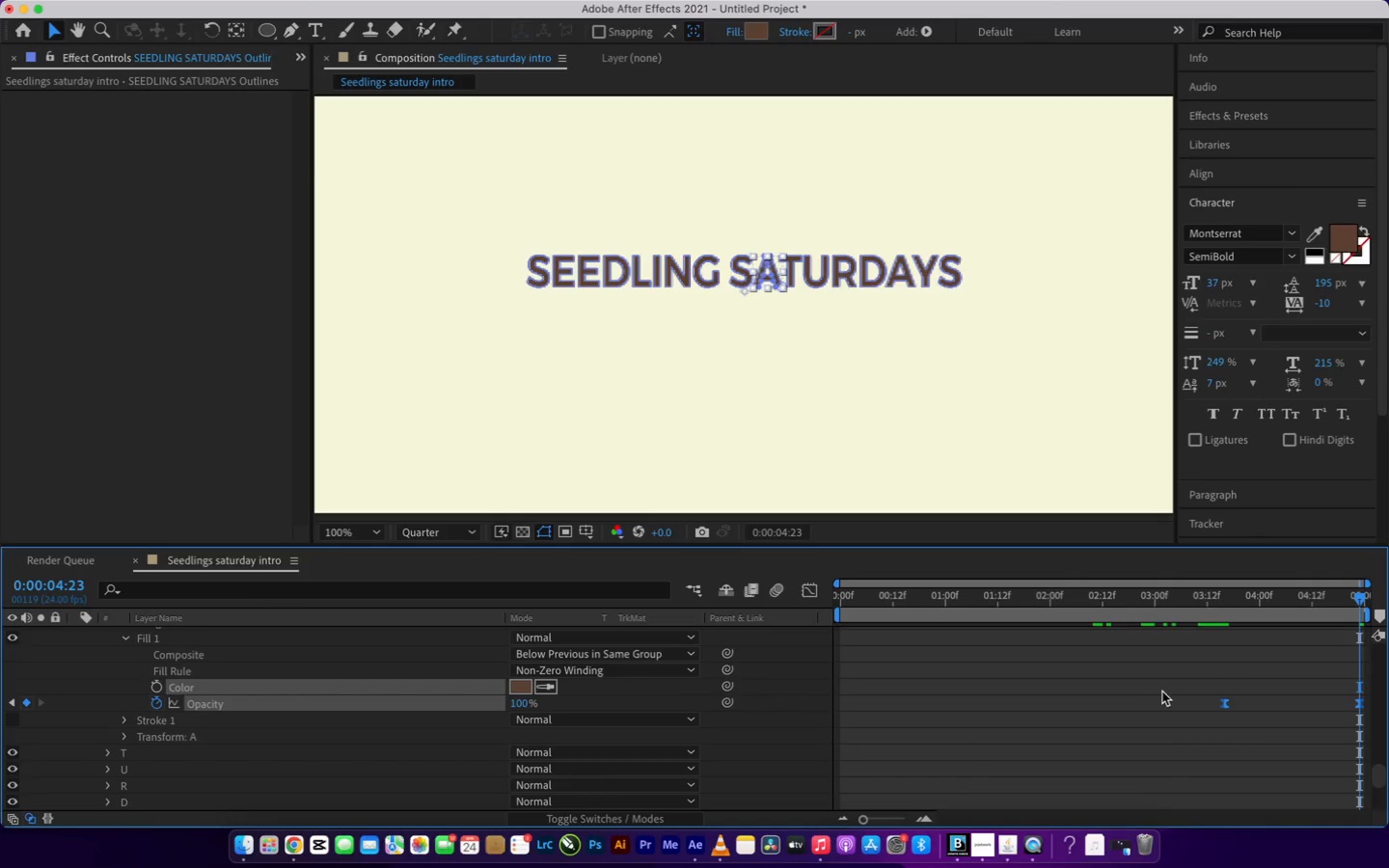 
scroll: coordinate [1163, 692], scroll_direction: down, amount: 5.0
 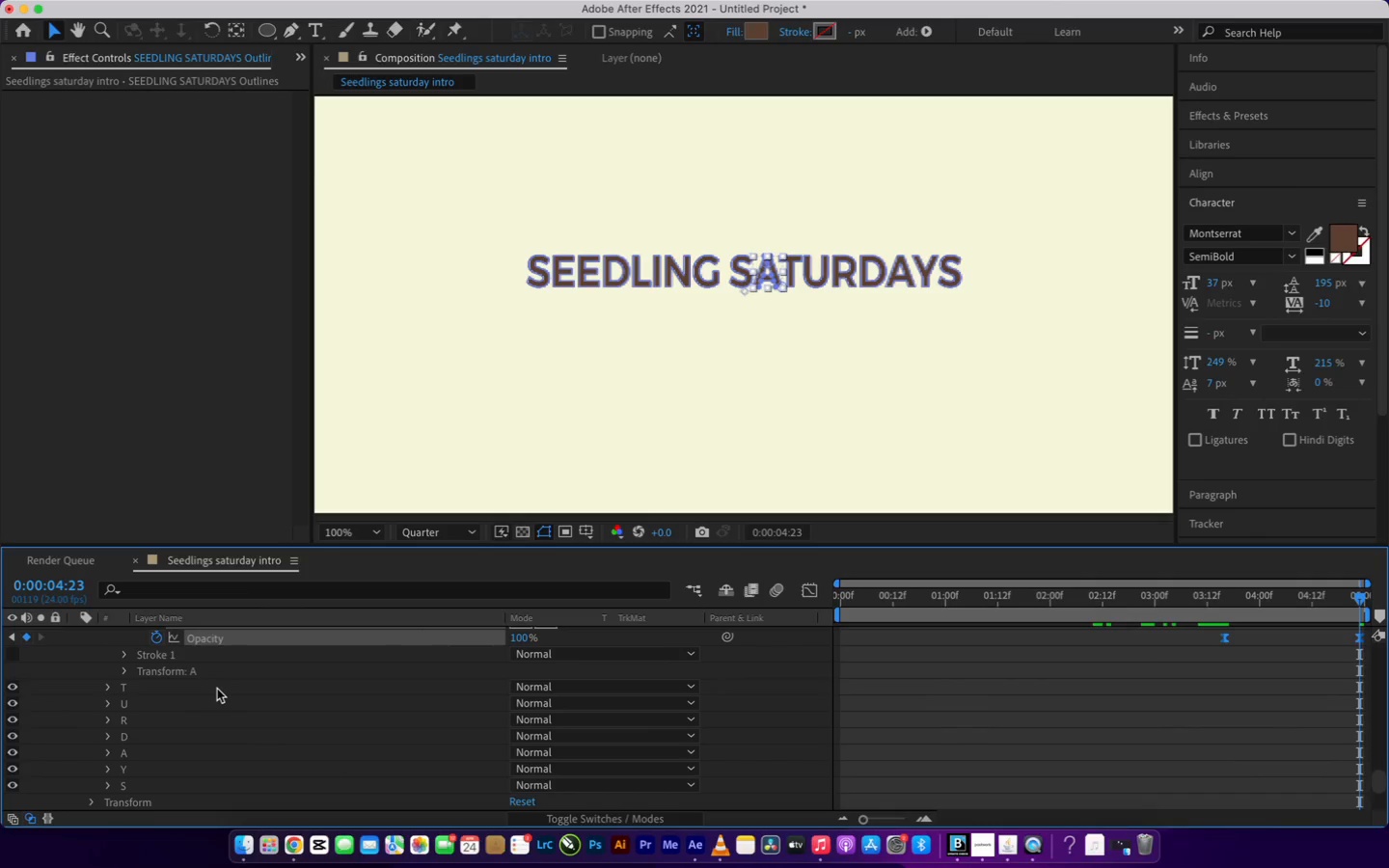 
left_click([214, 688])
 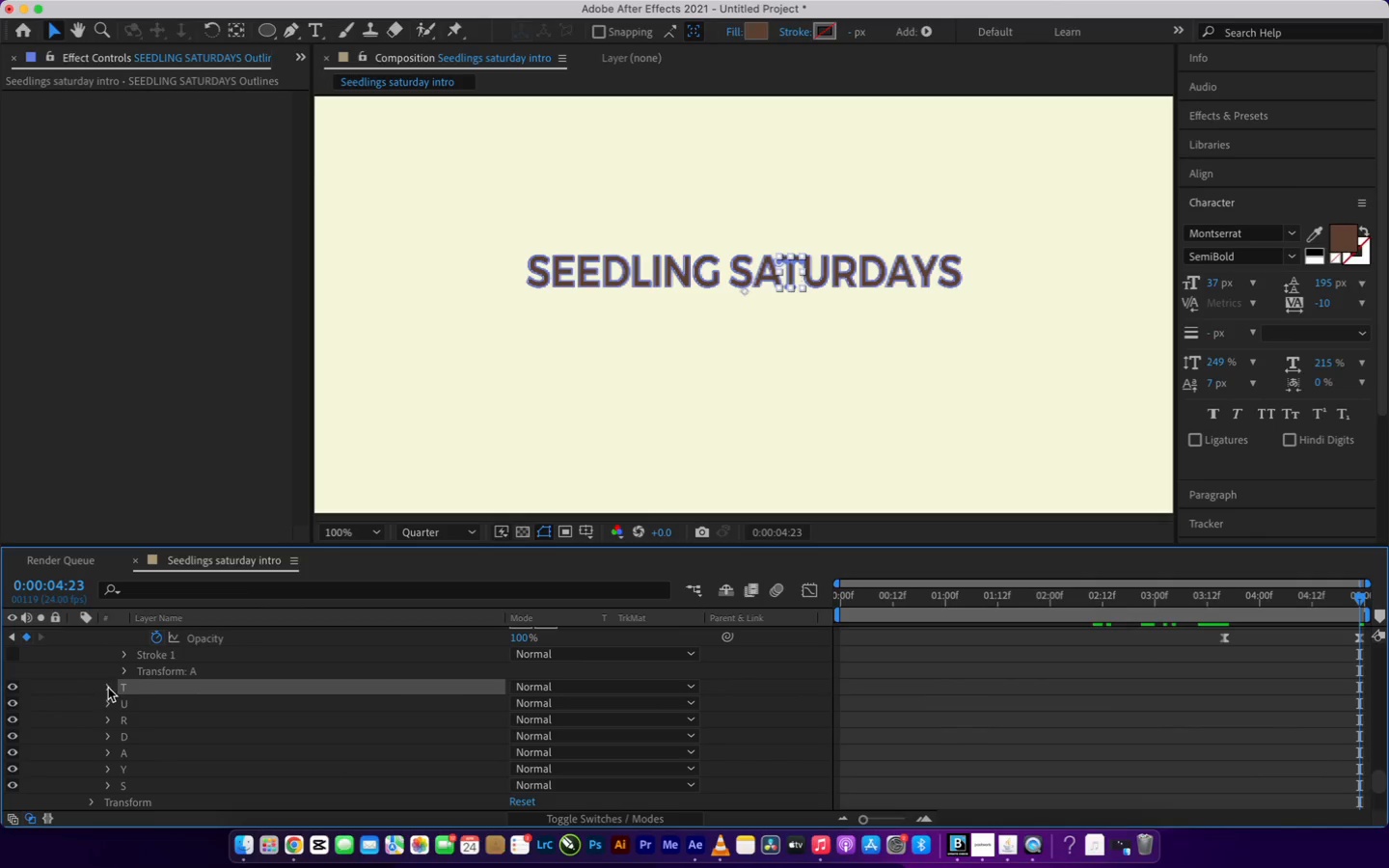 
left_click([108, 688])
 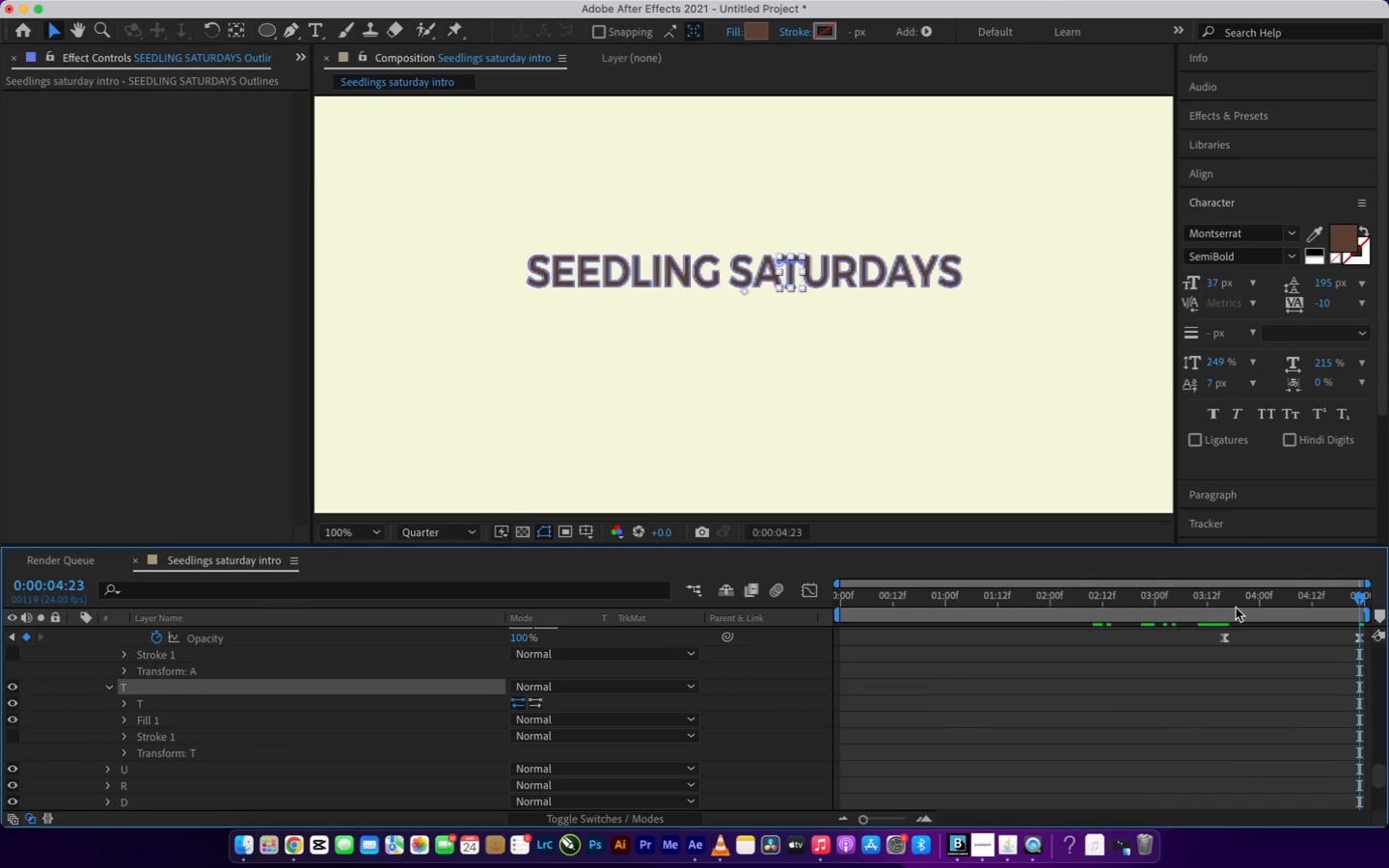 
left_click([1228, 599])
 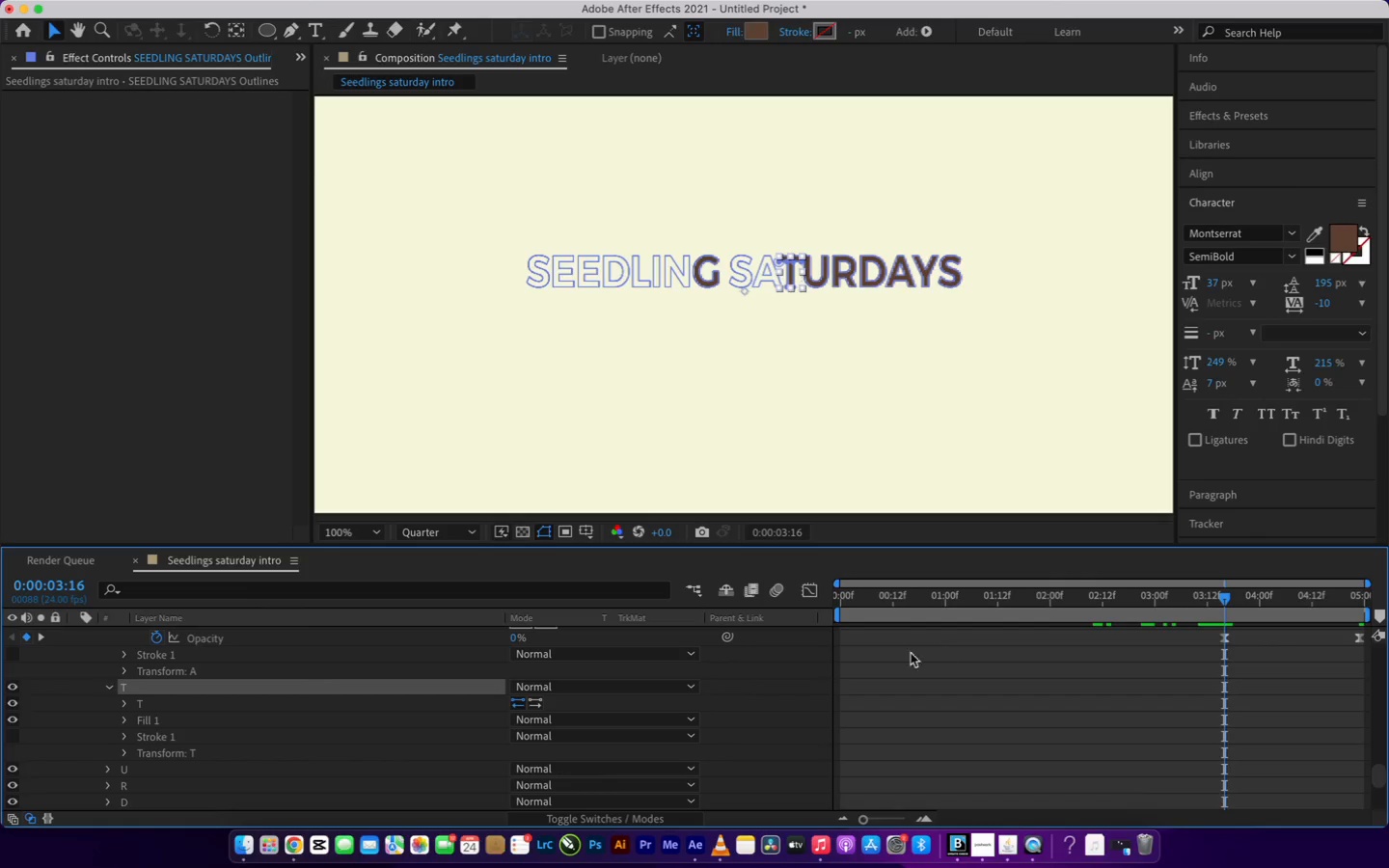 
scroll: coordinate [351, 729], scroll_direction: down, amount: 1.0
 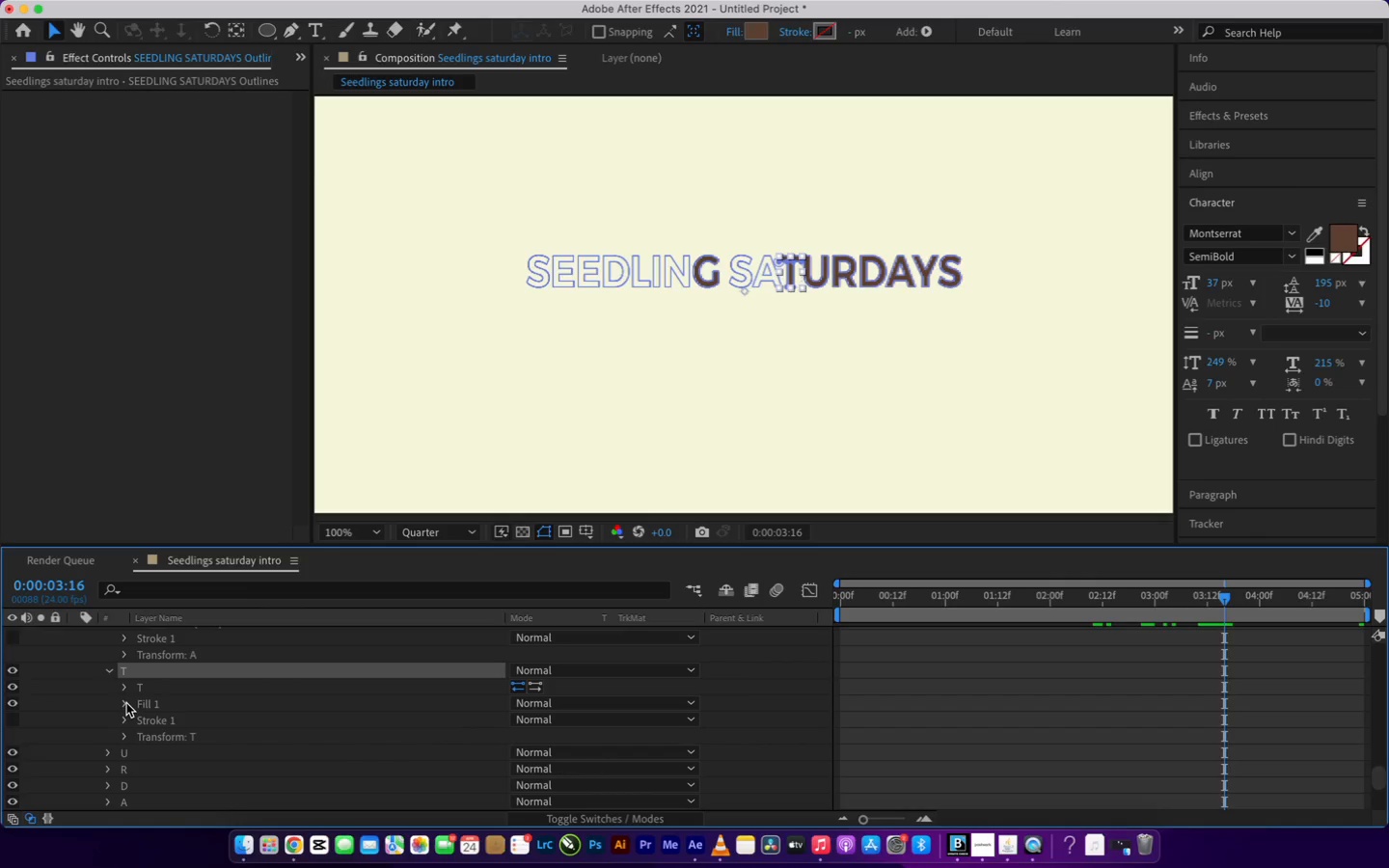 
left_click([126, 703])
 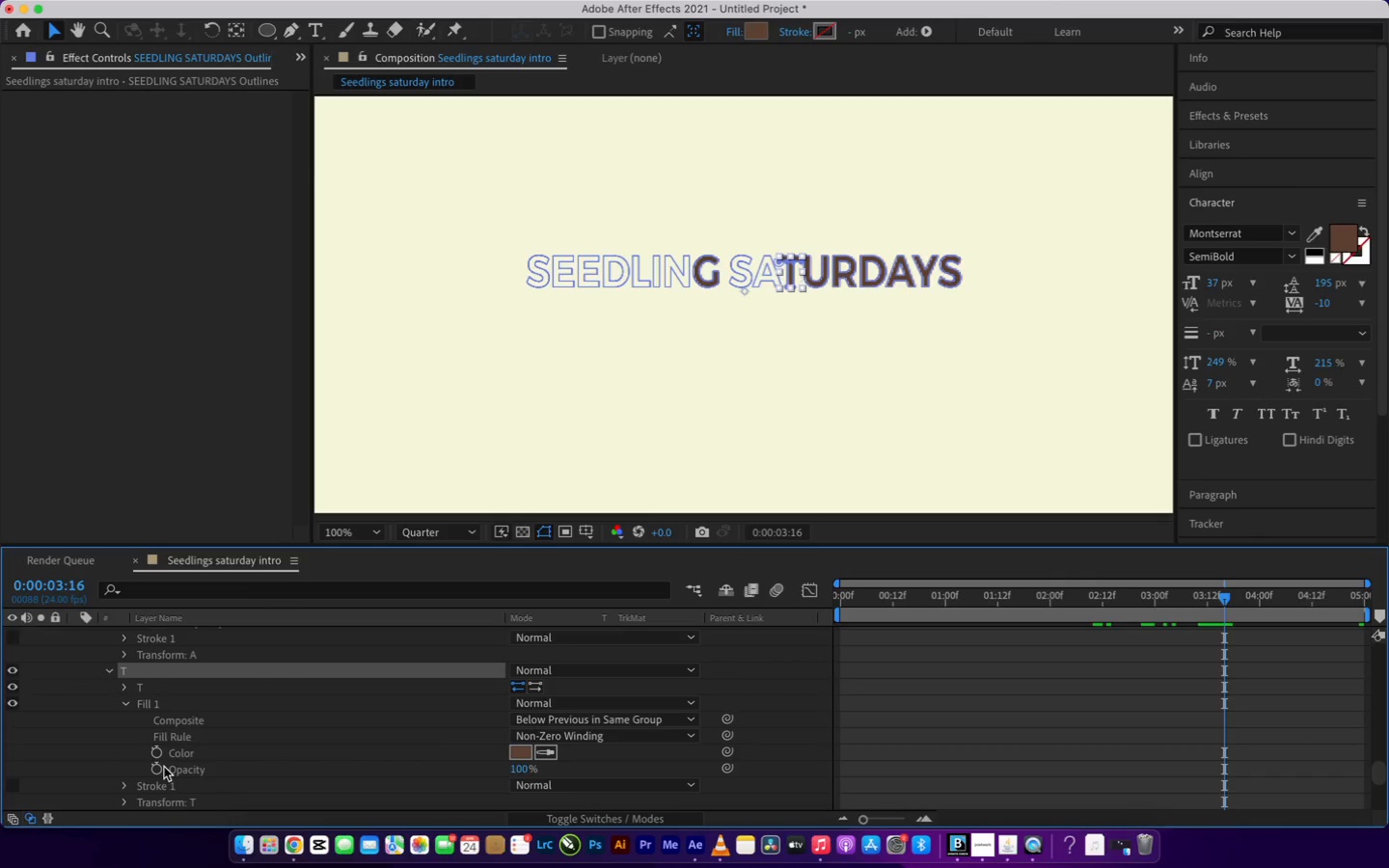 
left_click([159, 770])
 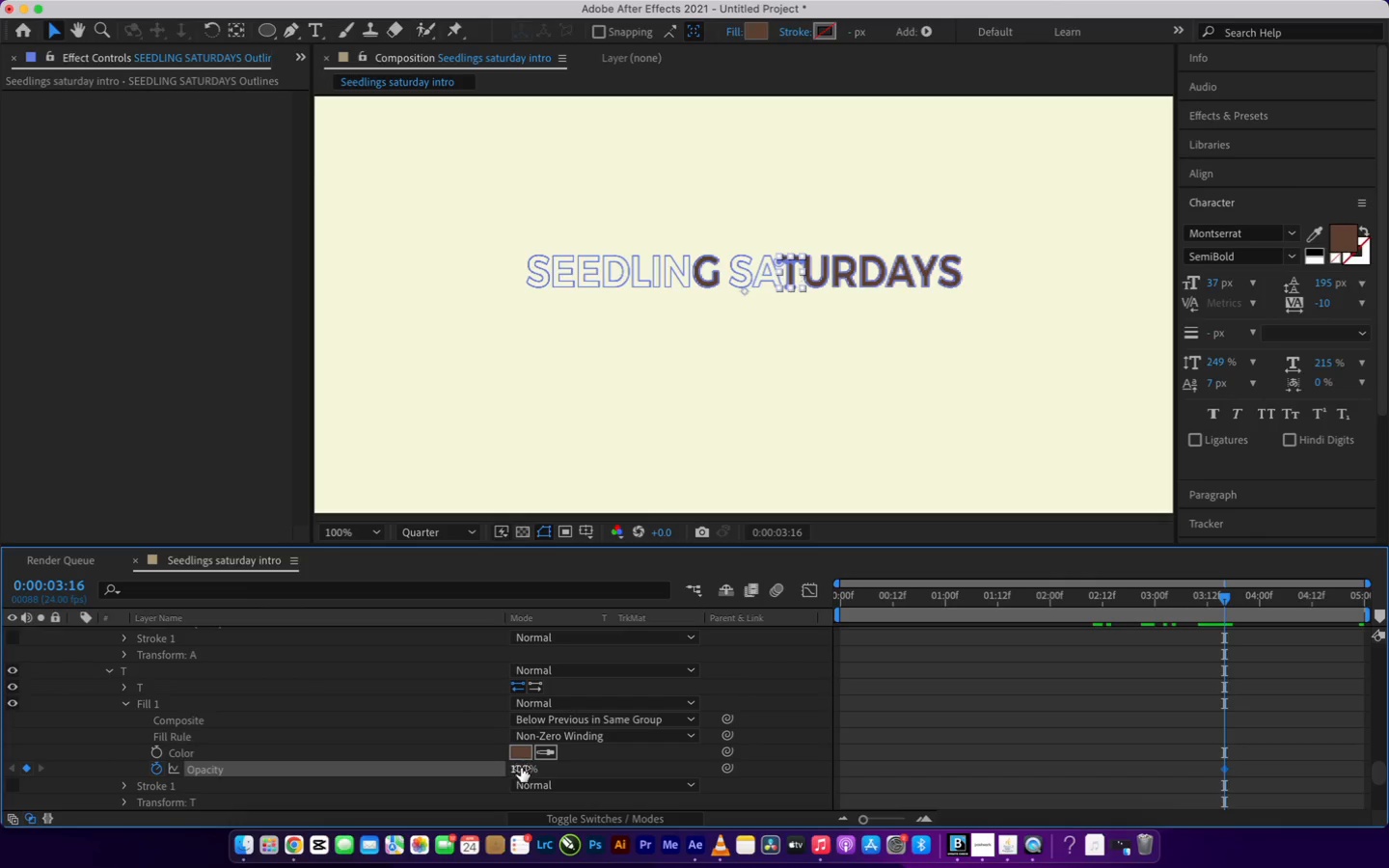 
left_click([520, 770])
 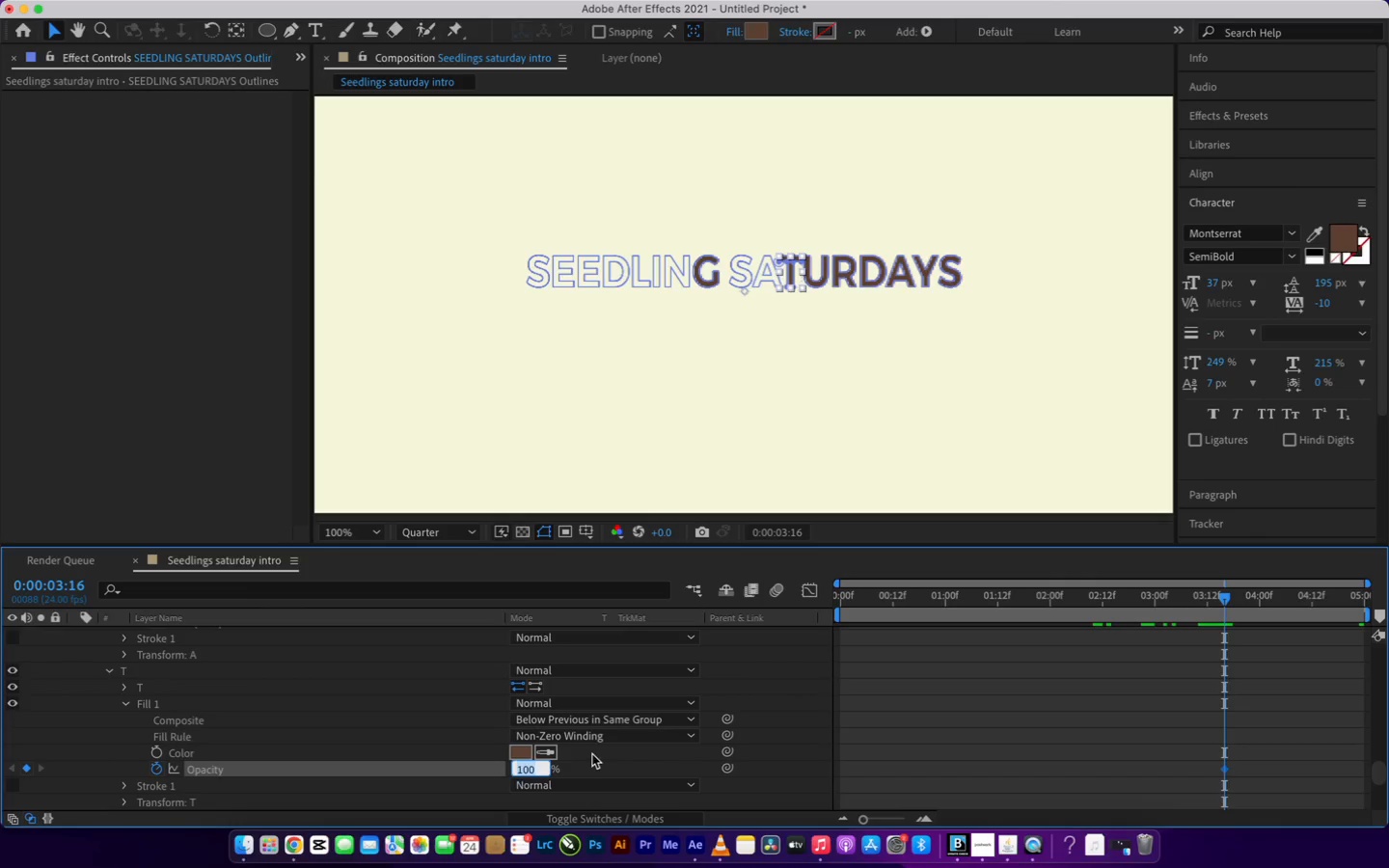 
key(0)
 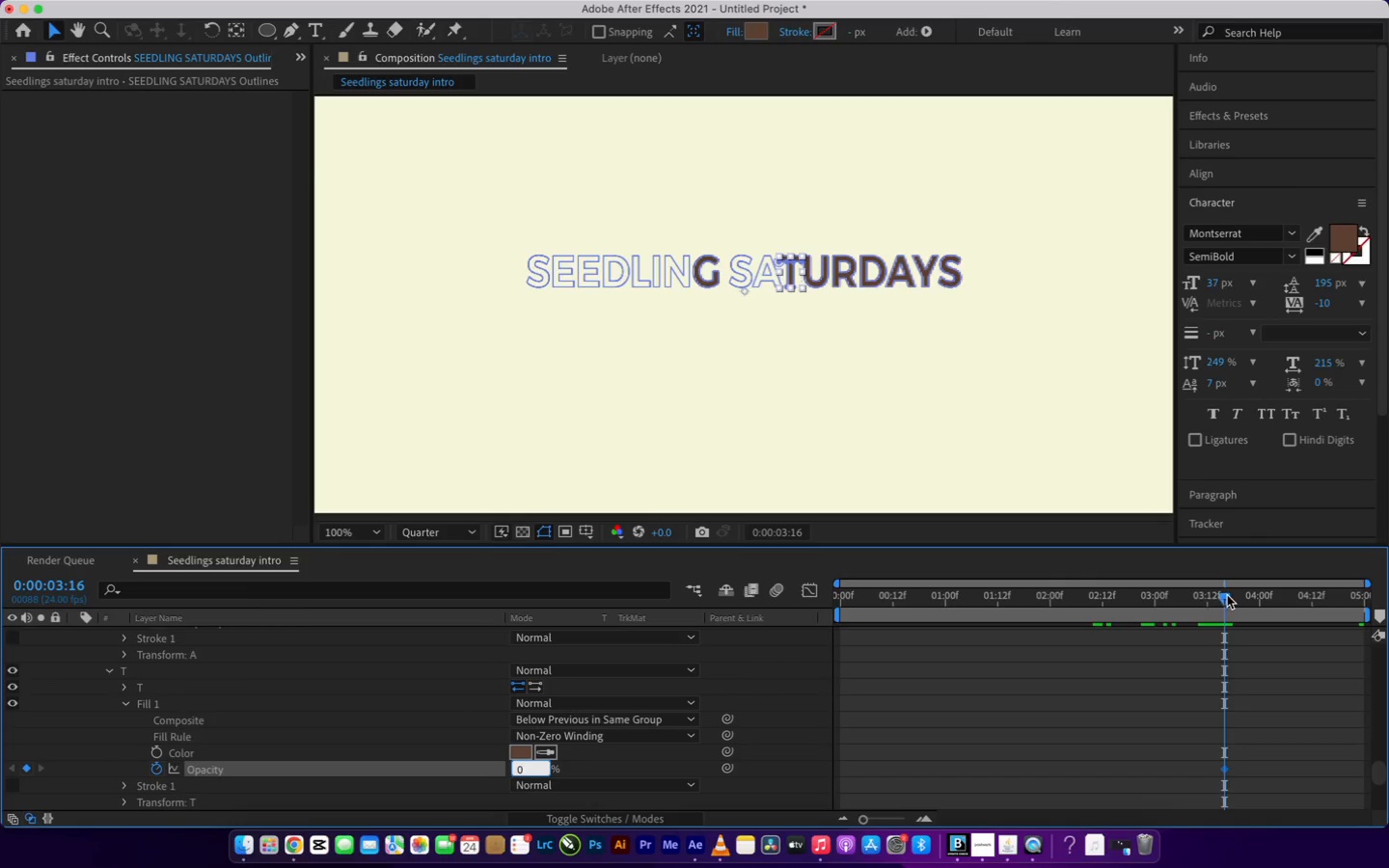 
left_click_drag(start_coordinate=[1228, 595], to_coordinate=[1388, 646])
 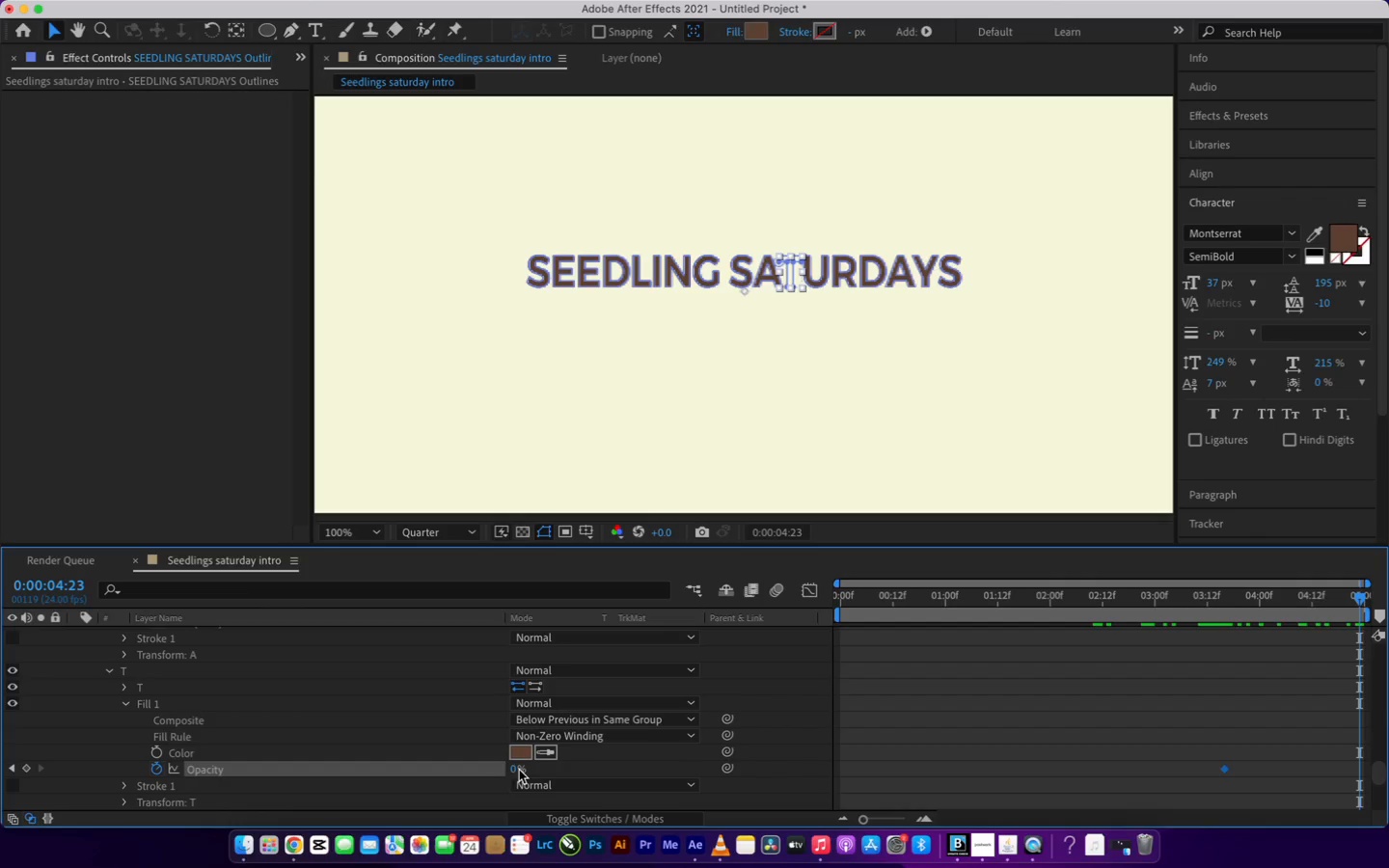 
left_click([516, 770])
 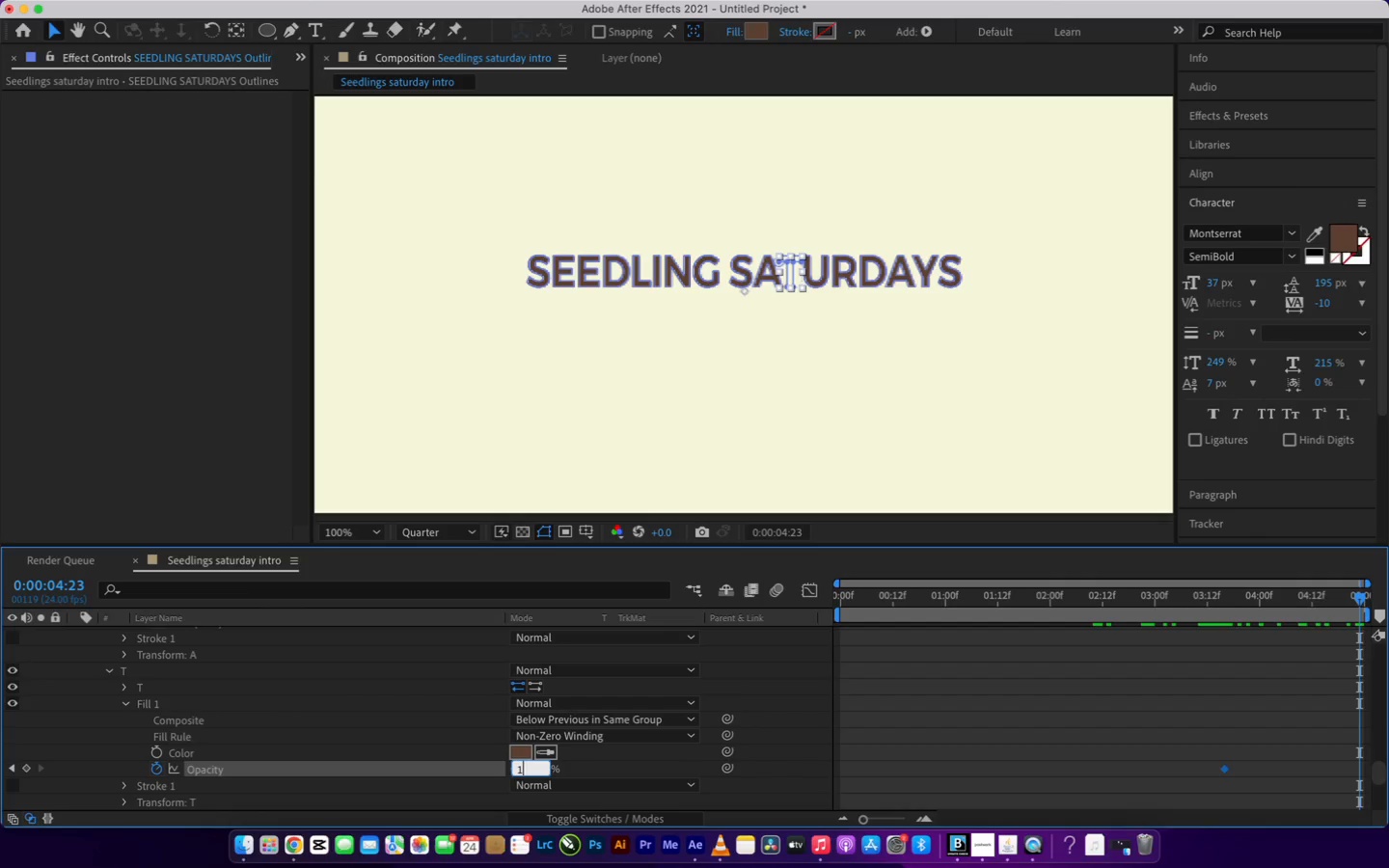 
type(100)
 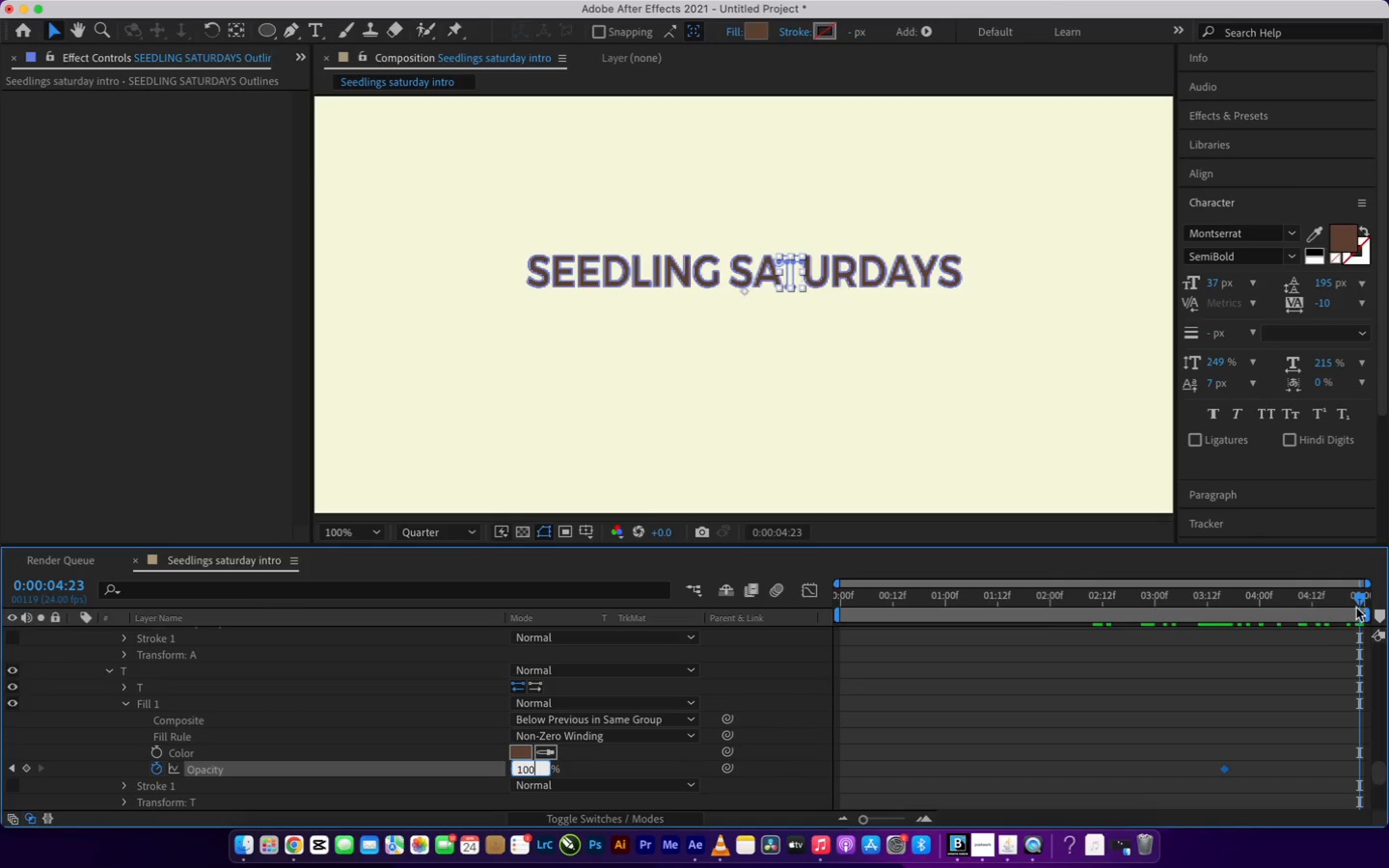 
left_click_drag(start_coordinate=[1360, 602], to_coordinate=[1345, 602])
 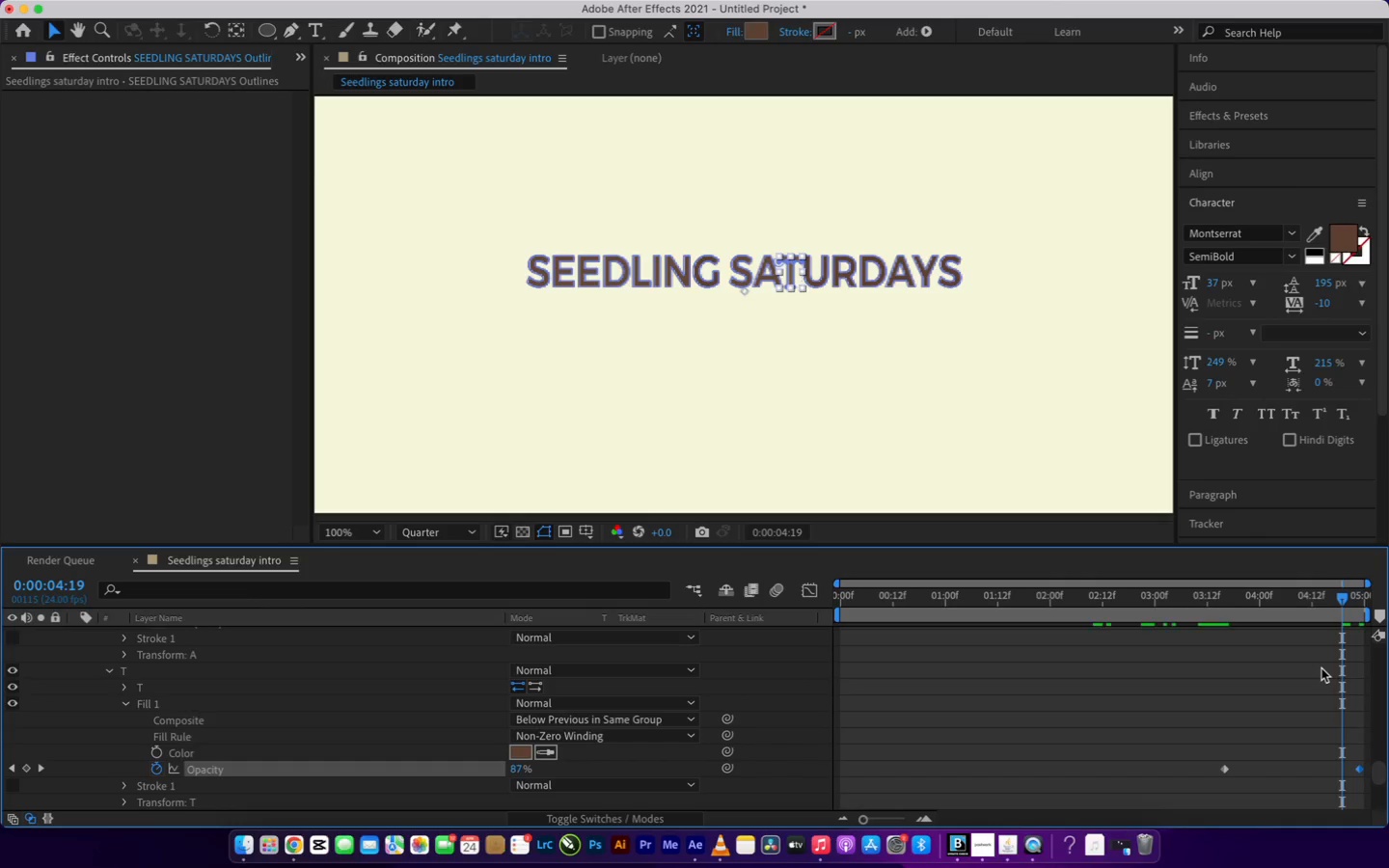 
scroll: coordinate [1321, 668], scroll_direction: down, amount: 6.0
 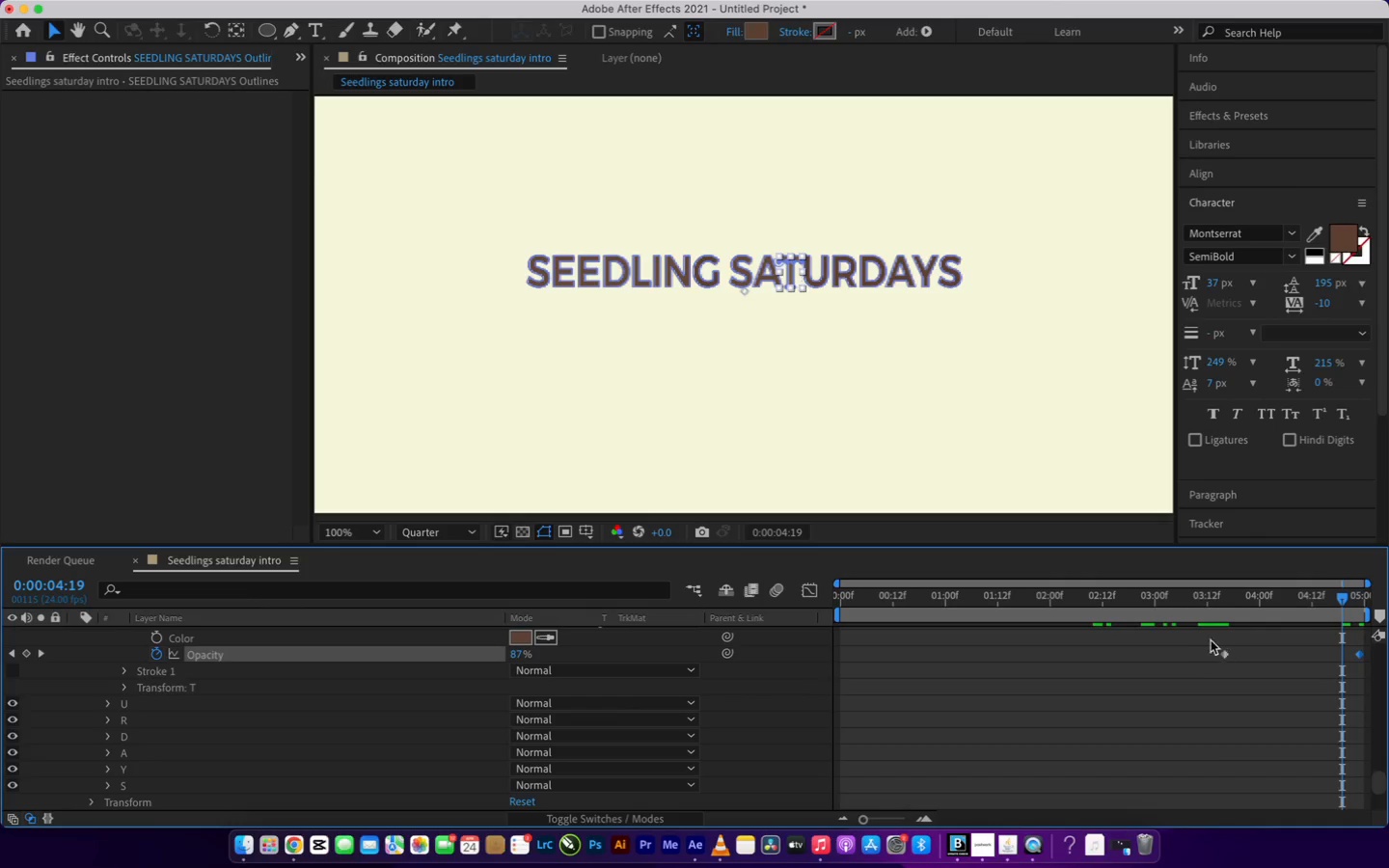 
left_click_drag(start_coordinate=[1211, 640], to_coordinate=[1364, 704])
 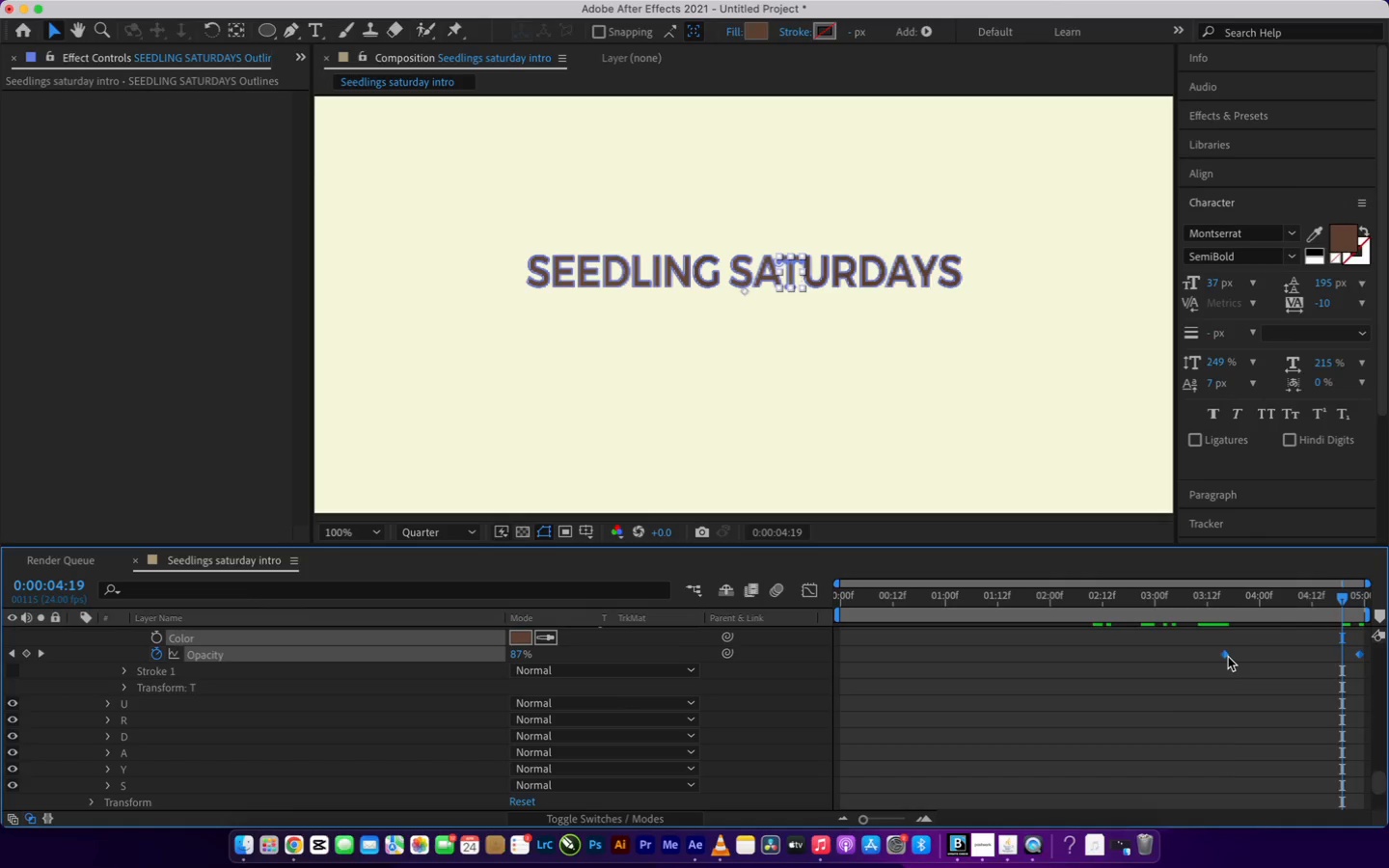 
right_click([1227, 657])
 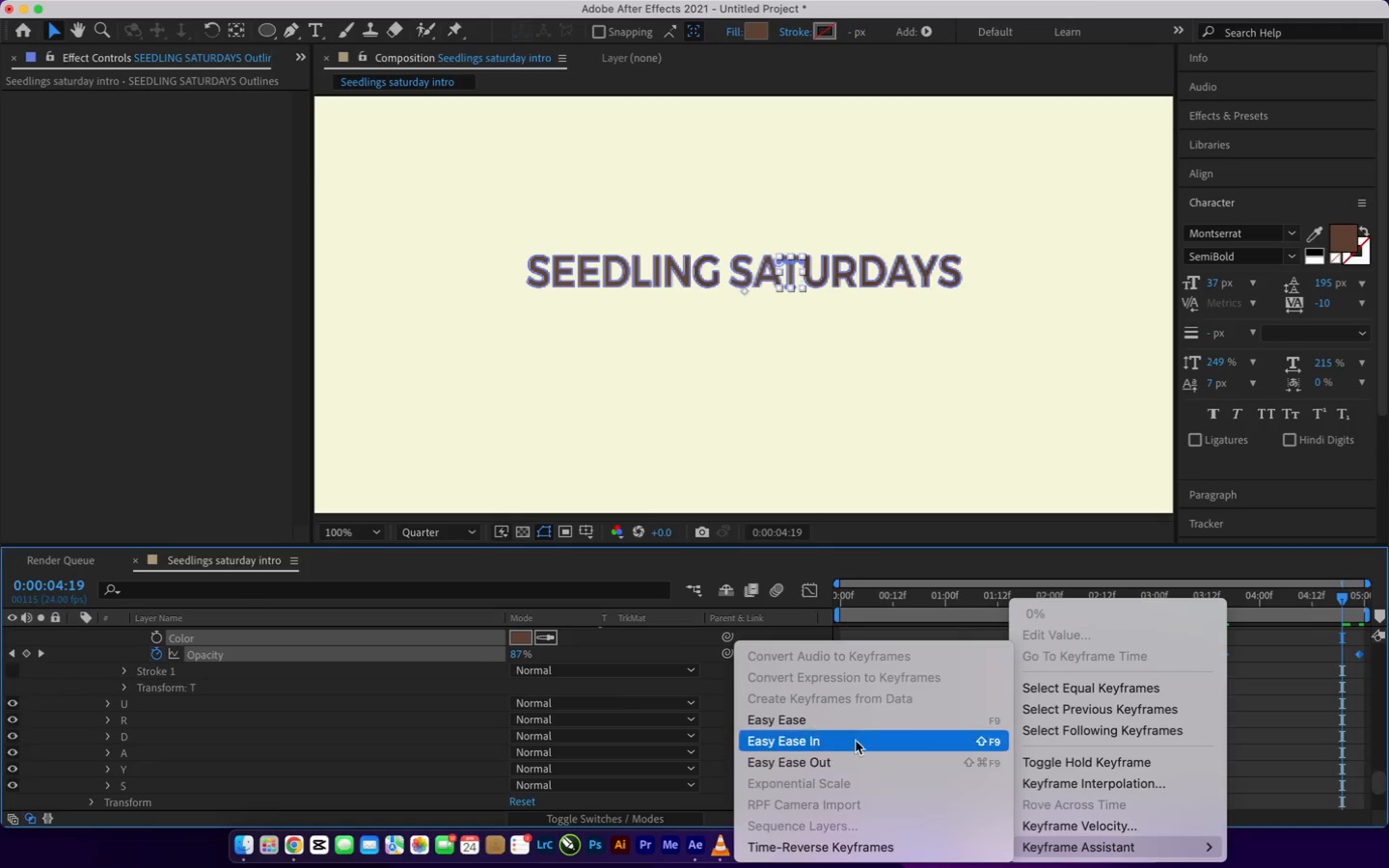 
left_click([843, 717])
 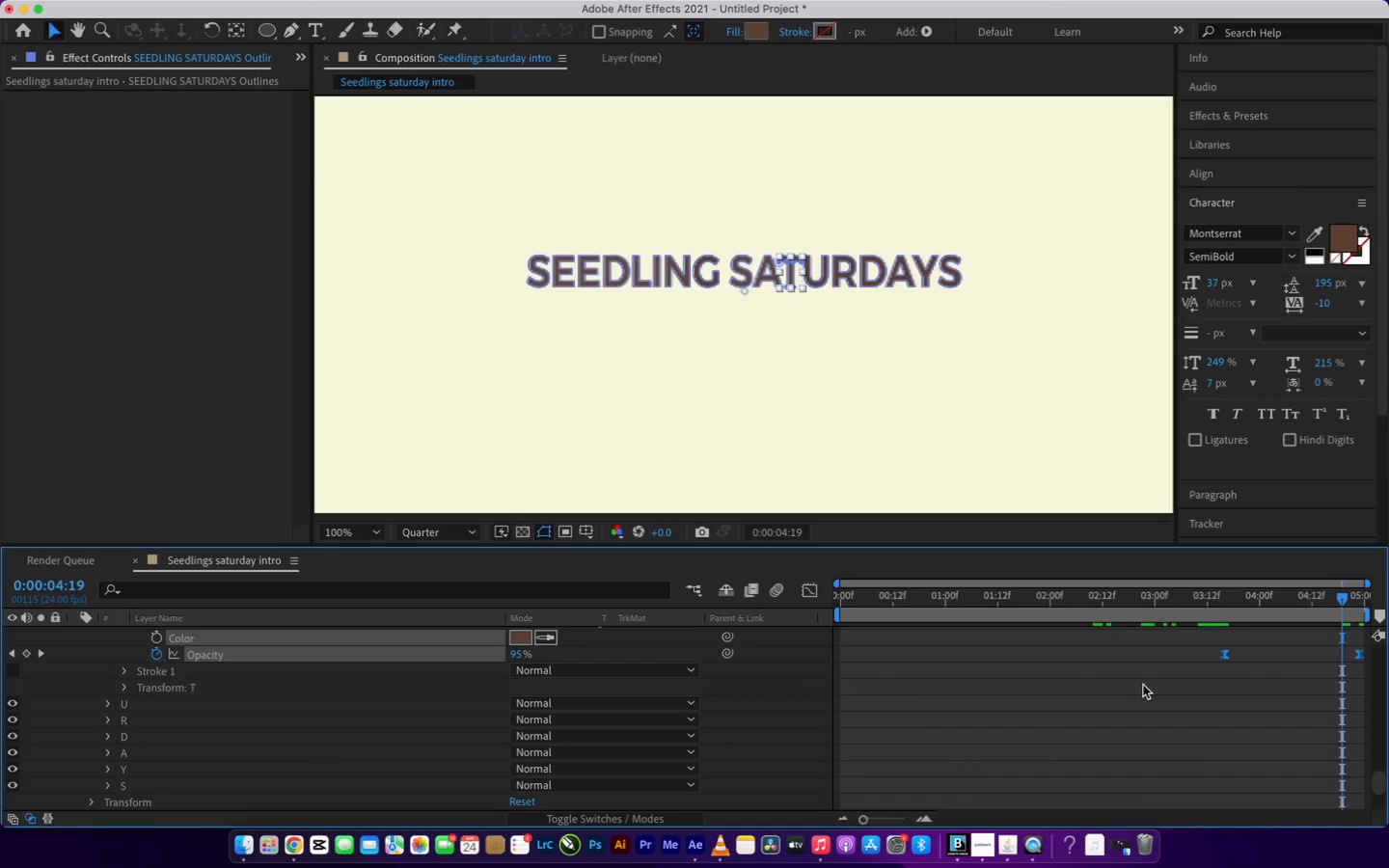 
scroll: coordinate [1143, 685], scroll_direction: down, amount: 1.0
 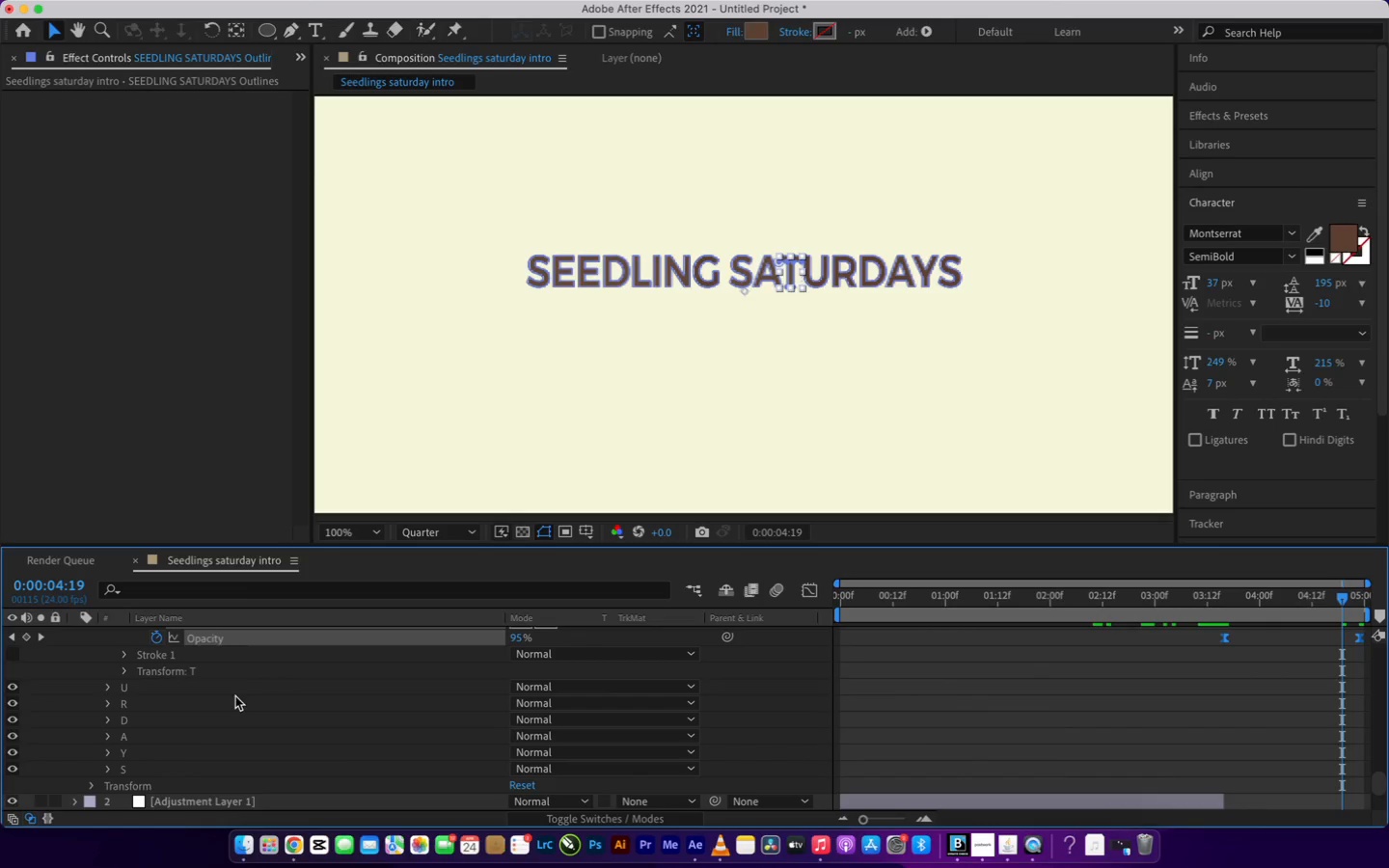 
left_click([198, 690])
 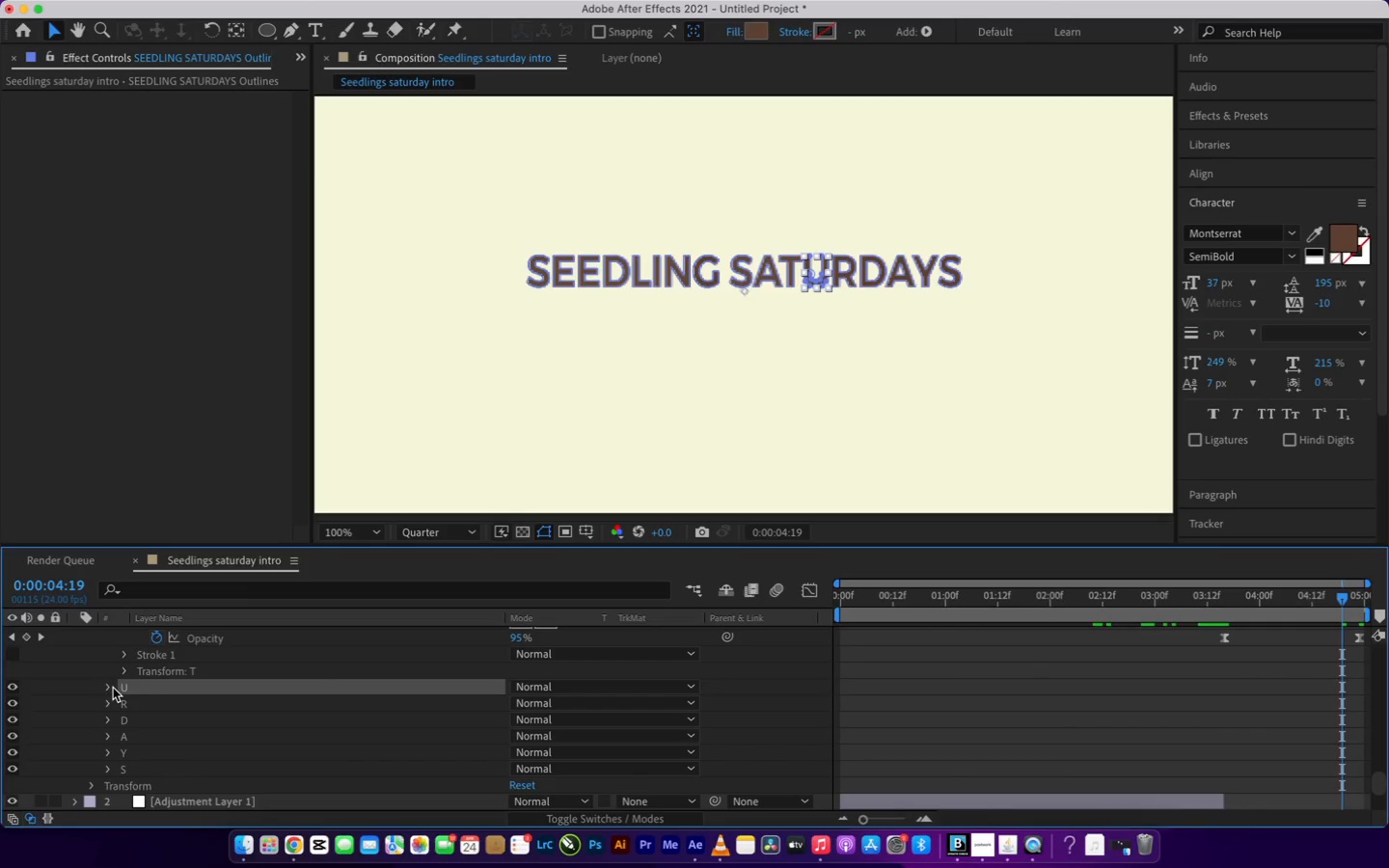 
left_click([112, 688])
 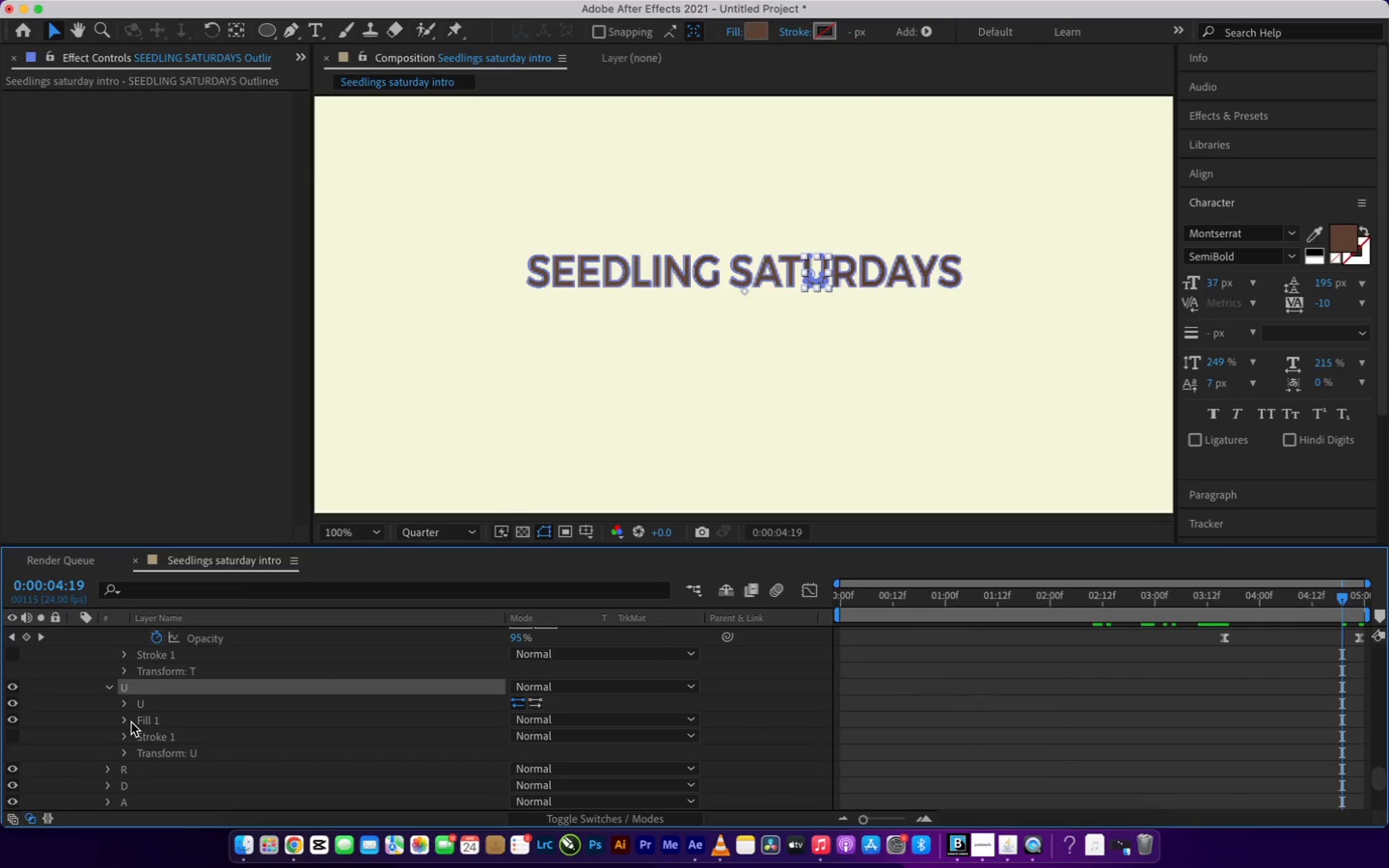 
left_click([125, 719])
 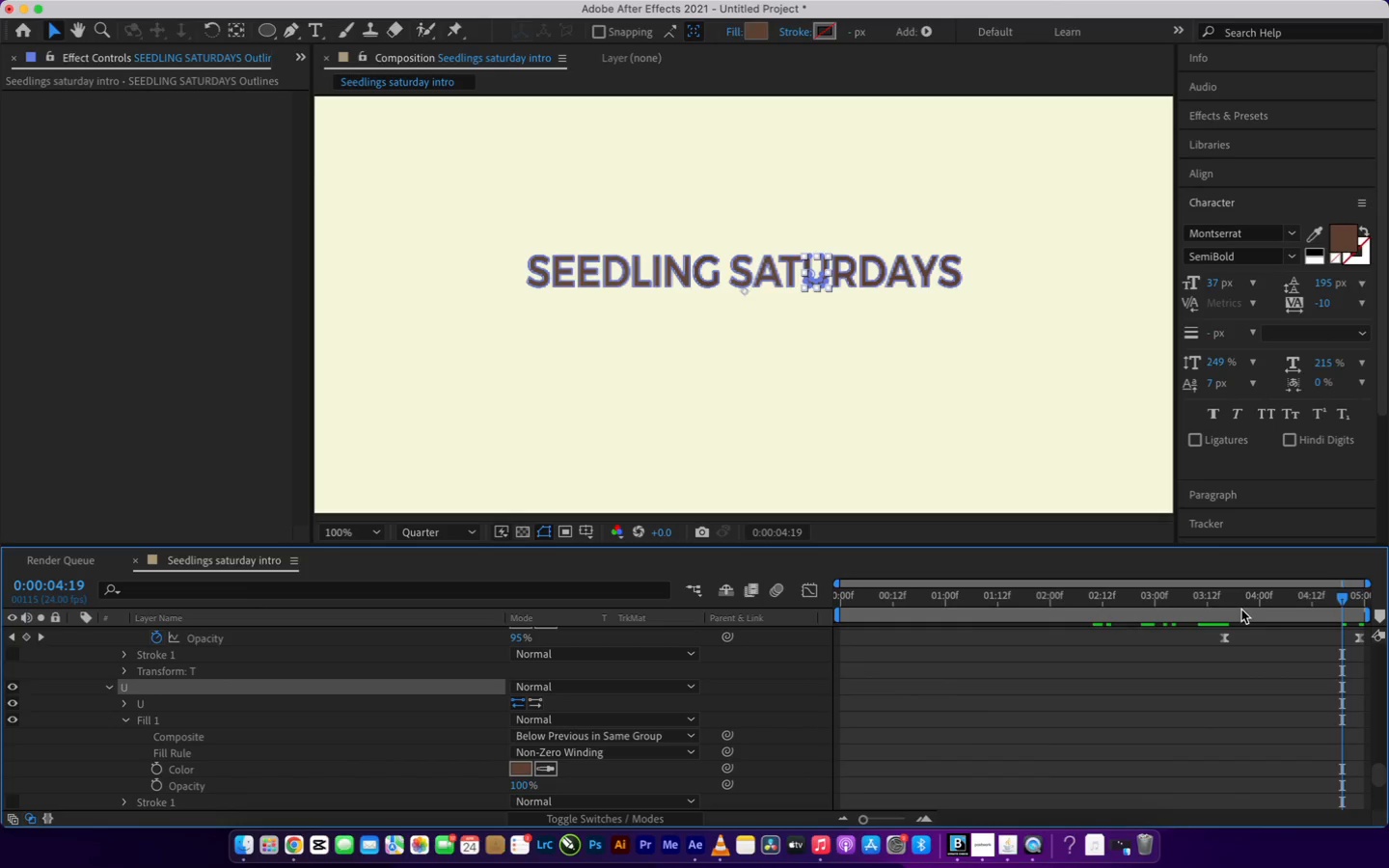 
left_click([1233, 588])
 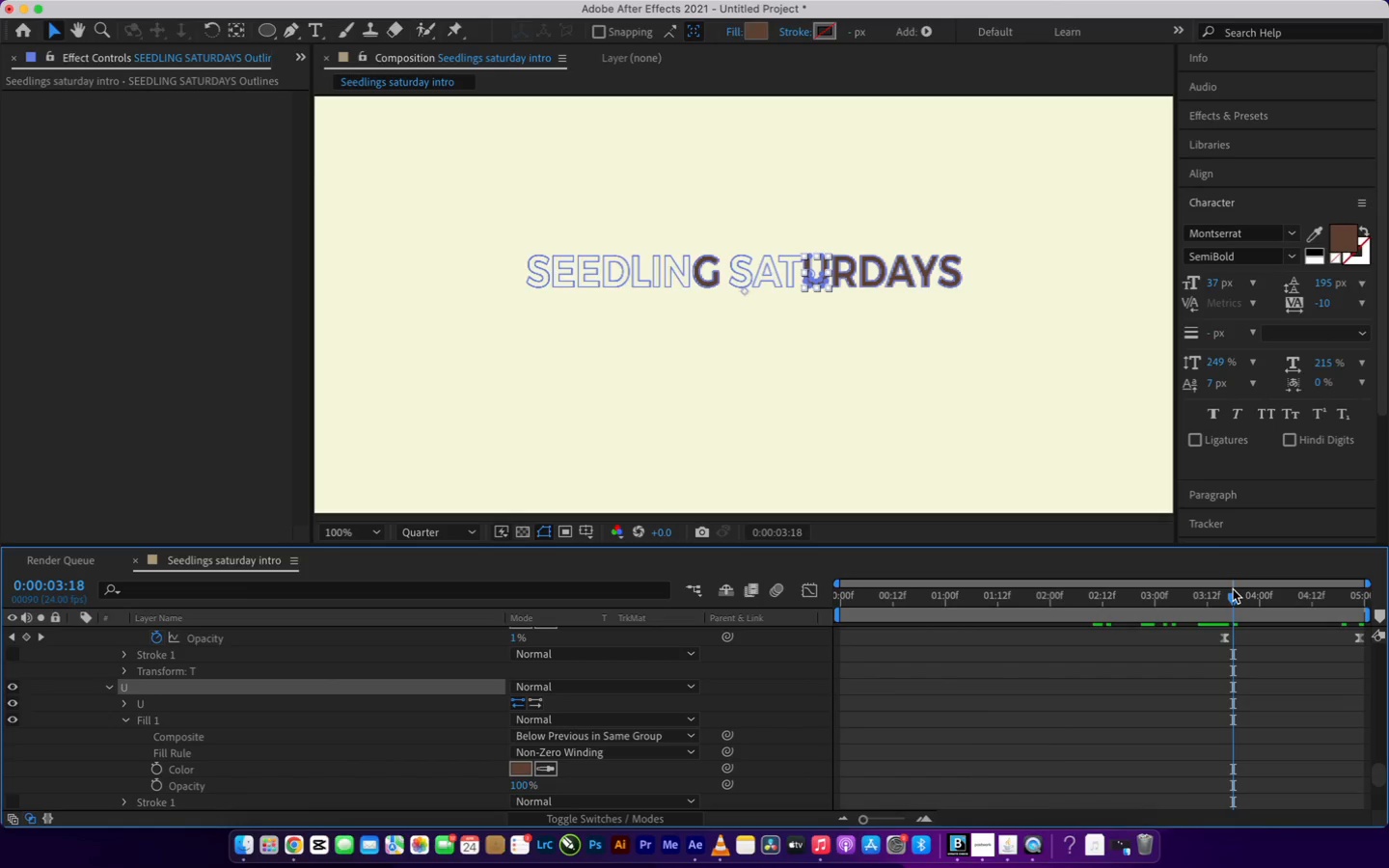 
left_click_drag(start_coordinate=[1233, 589], to_coordinate=[1225, 593])
 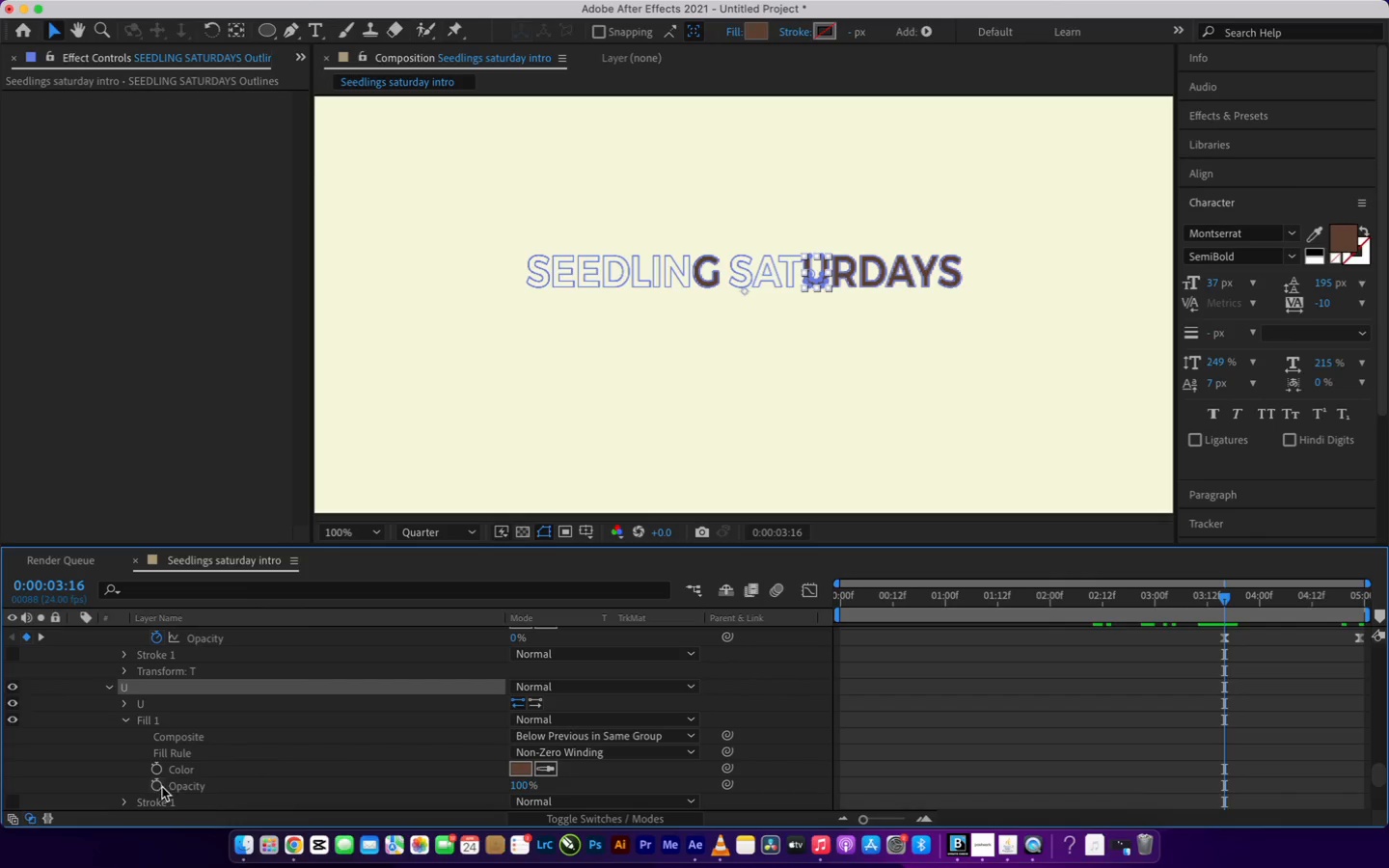 
left_click([159, 786])
 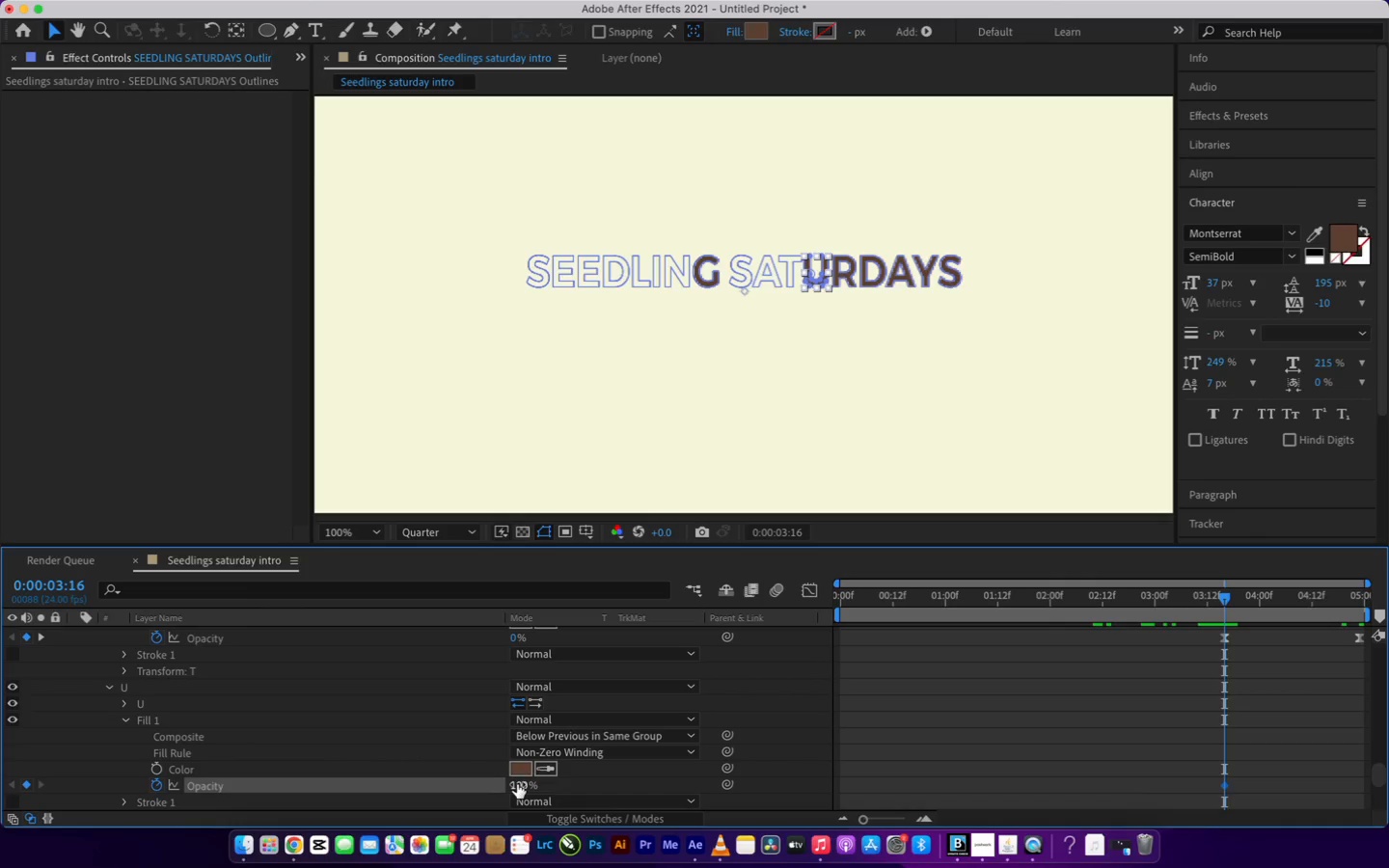 
left_click([516, 784])
 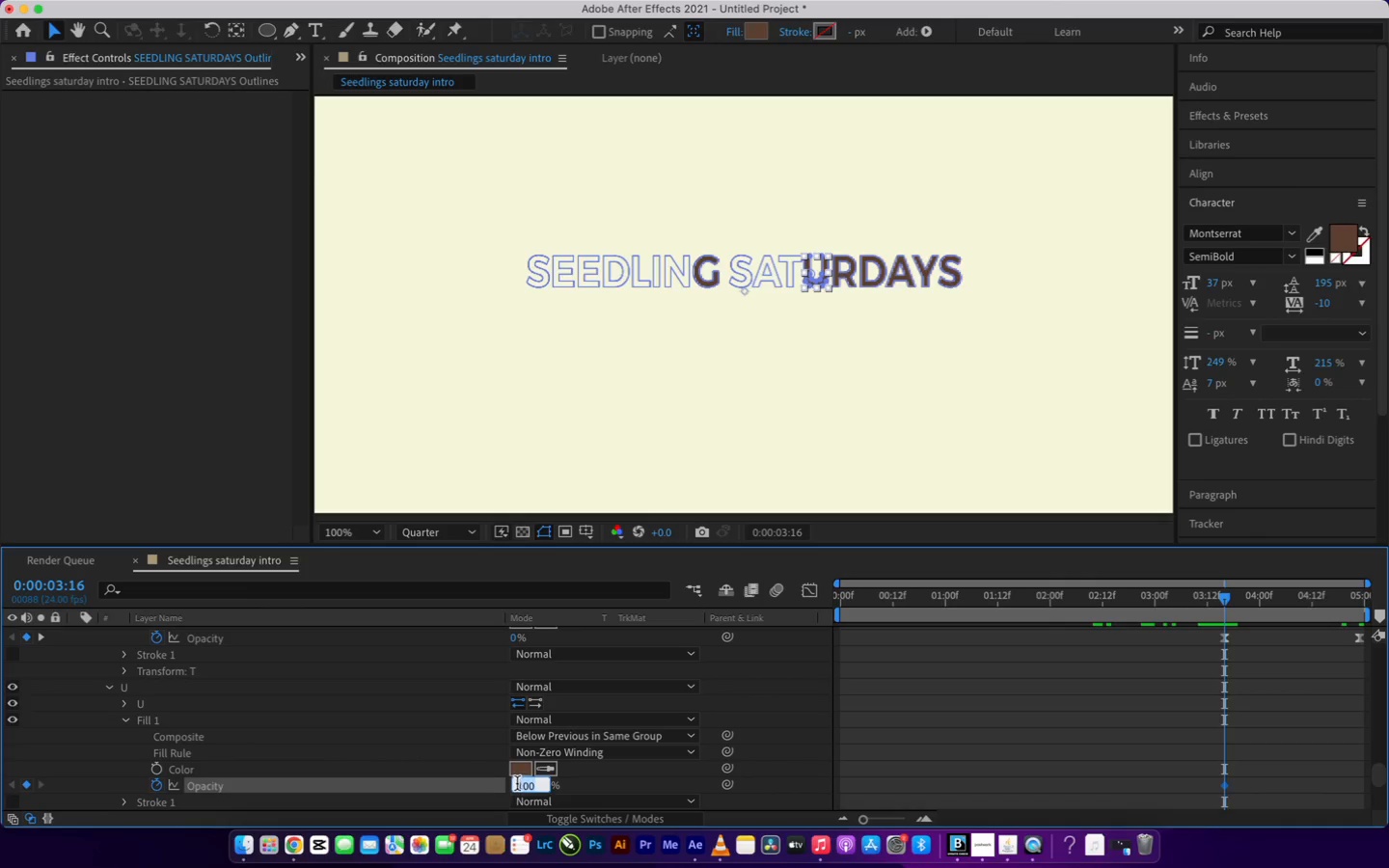 
key(0)
 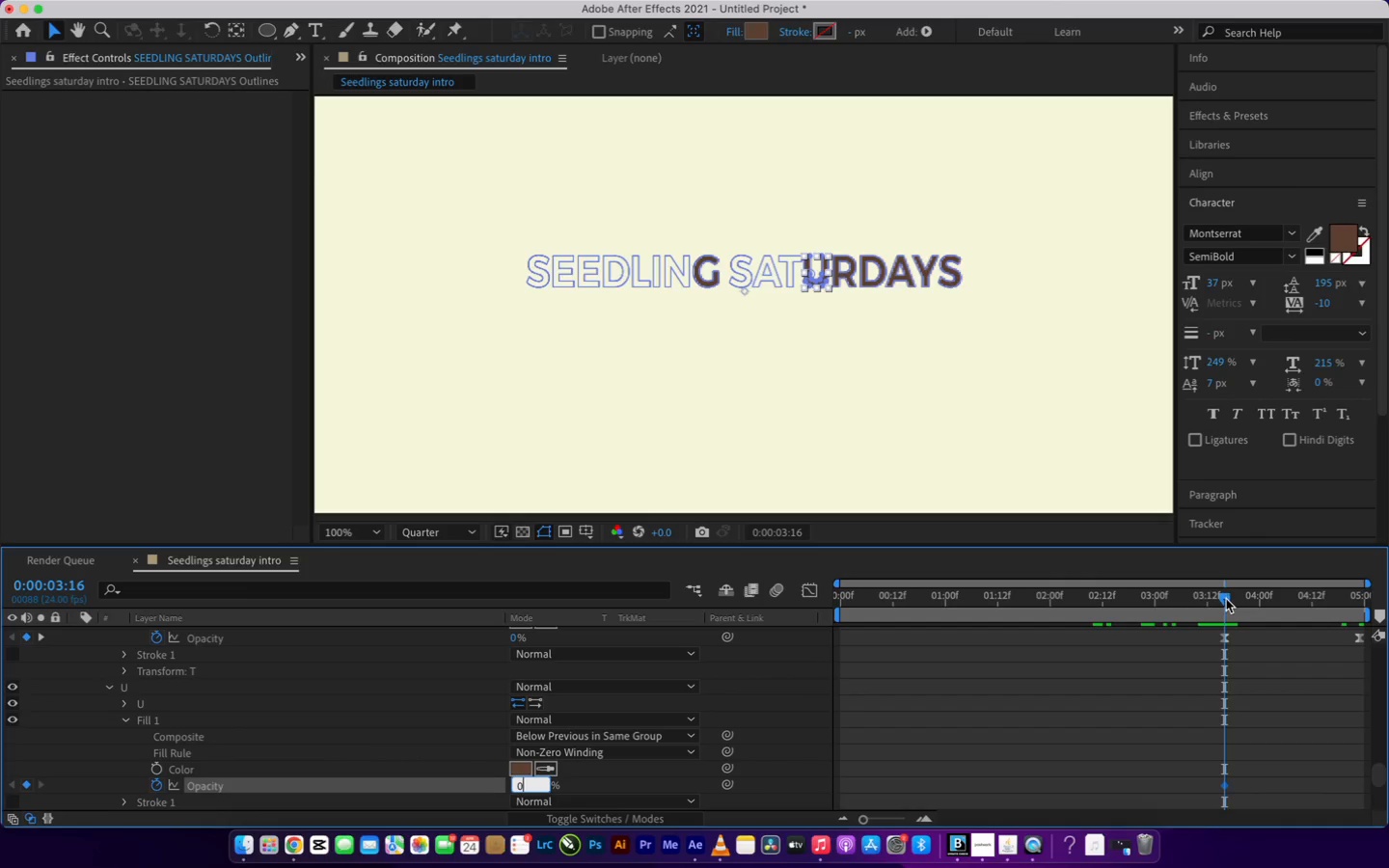 
left_click_drag(start_coordinate=[1225, 599], to_coordinate=[1388, 644])
 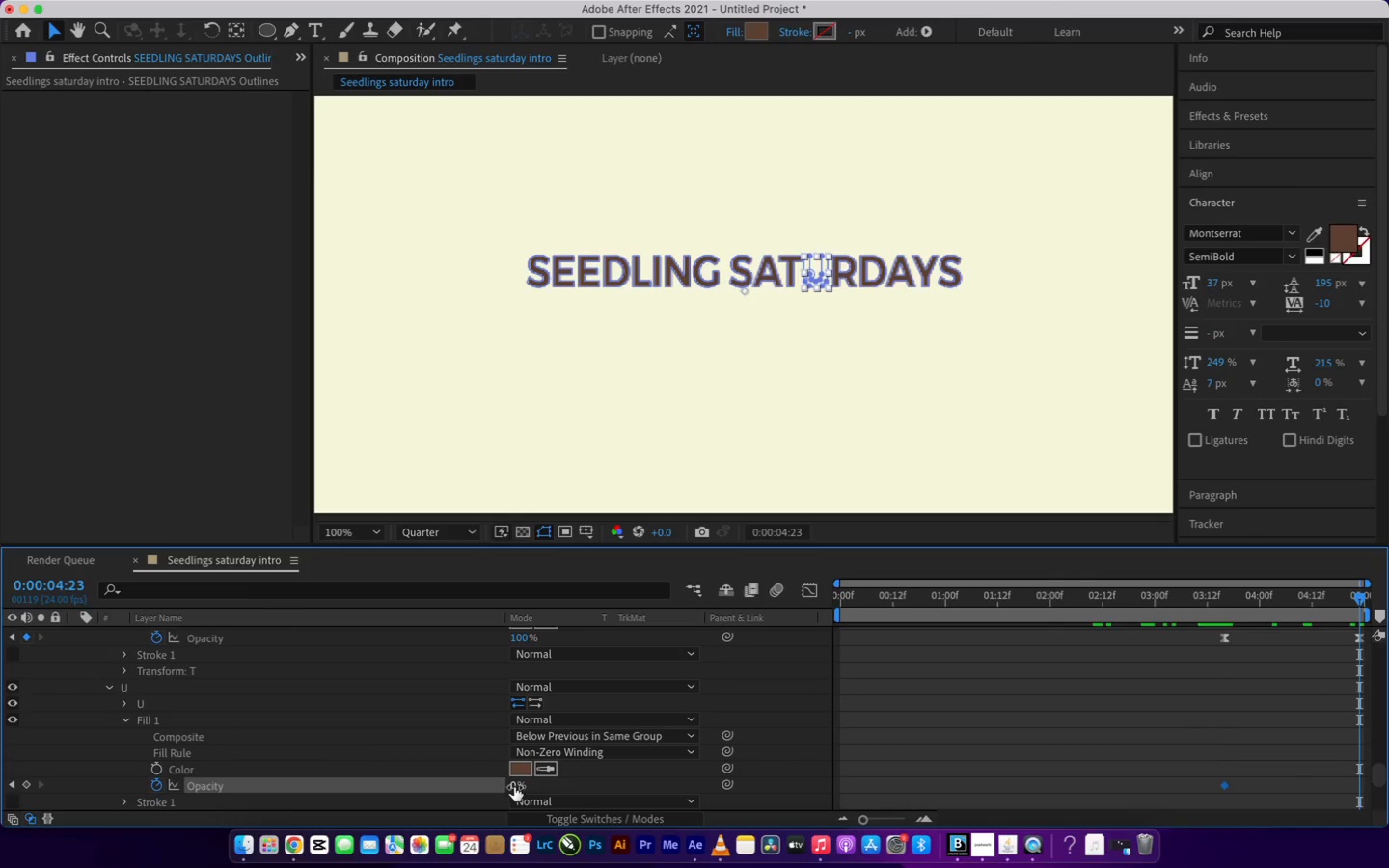 
left_click([514, 787])
 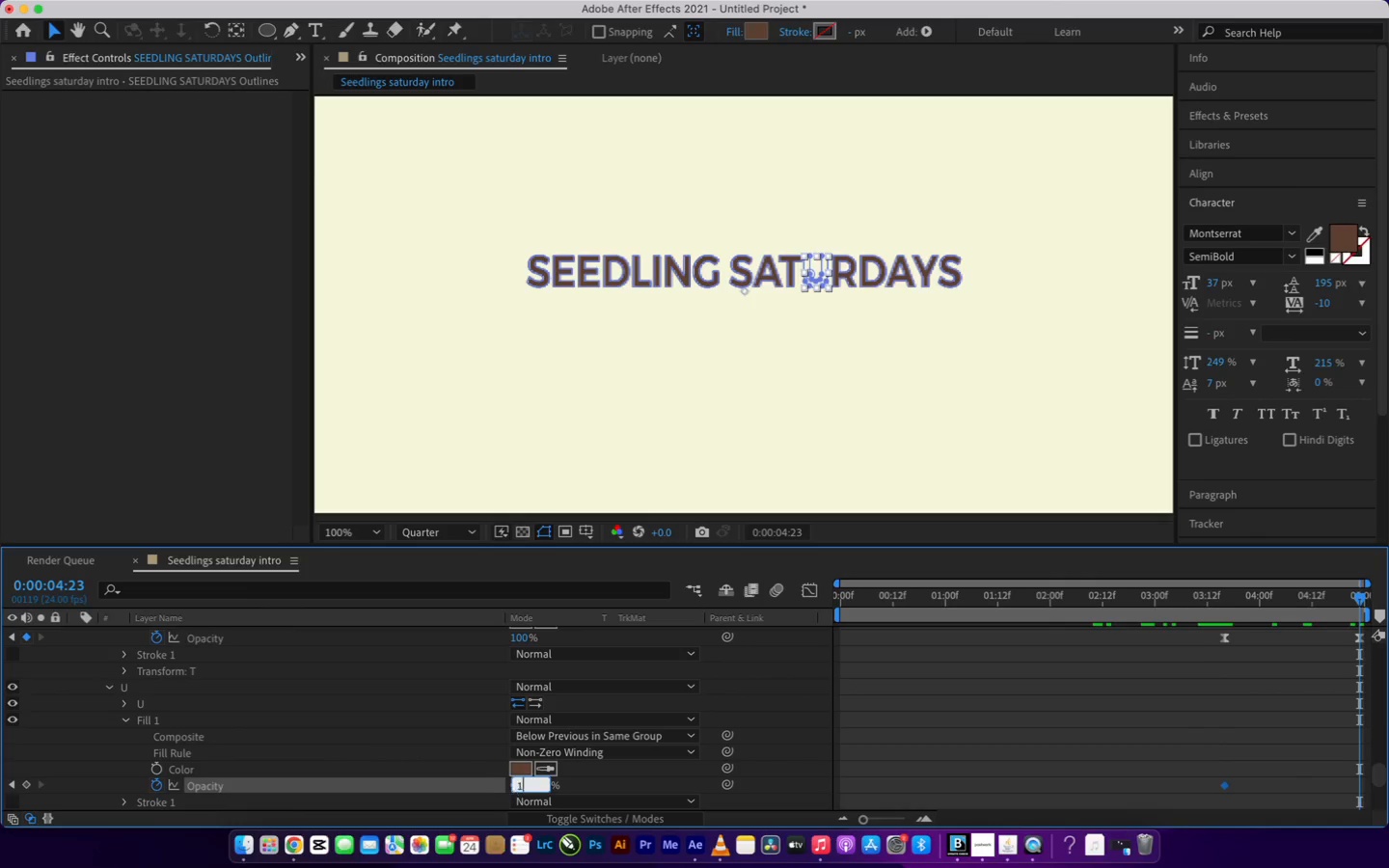 
type(100)
 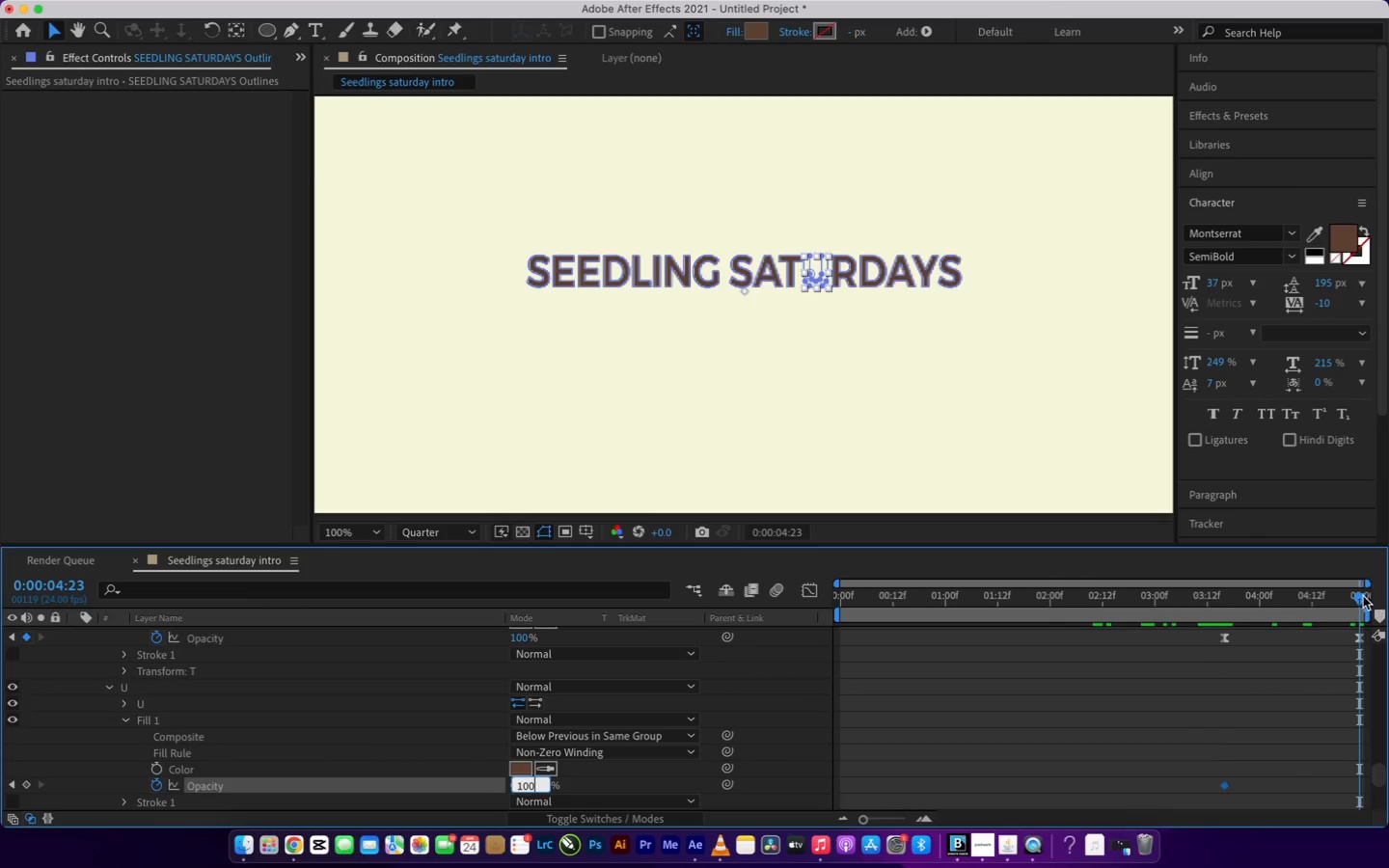 
left_click_drag(start_coordinate=[1360, 596], to_coordinate=[1350, 597])
 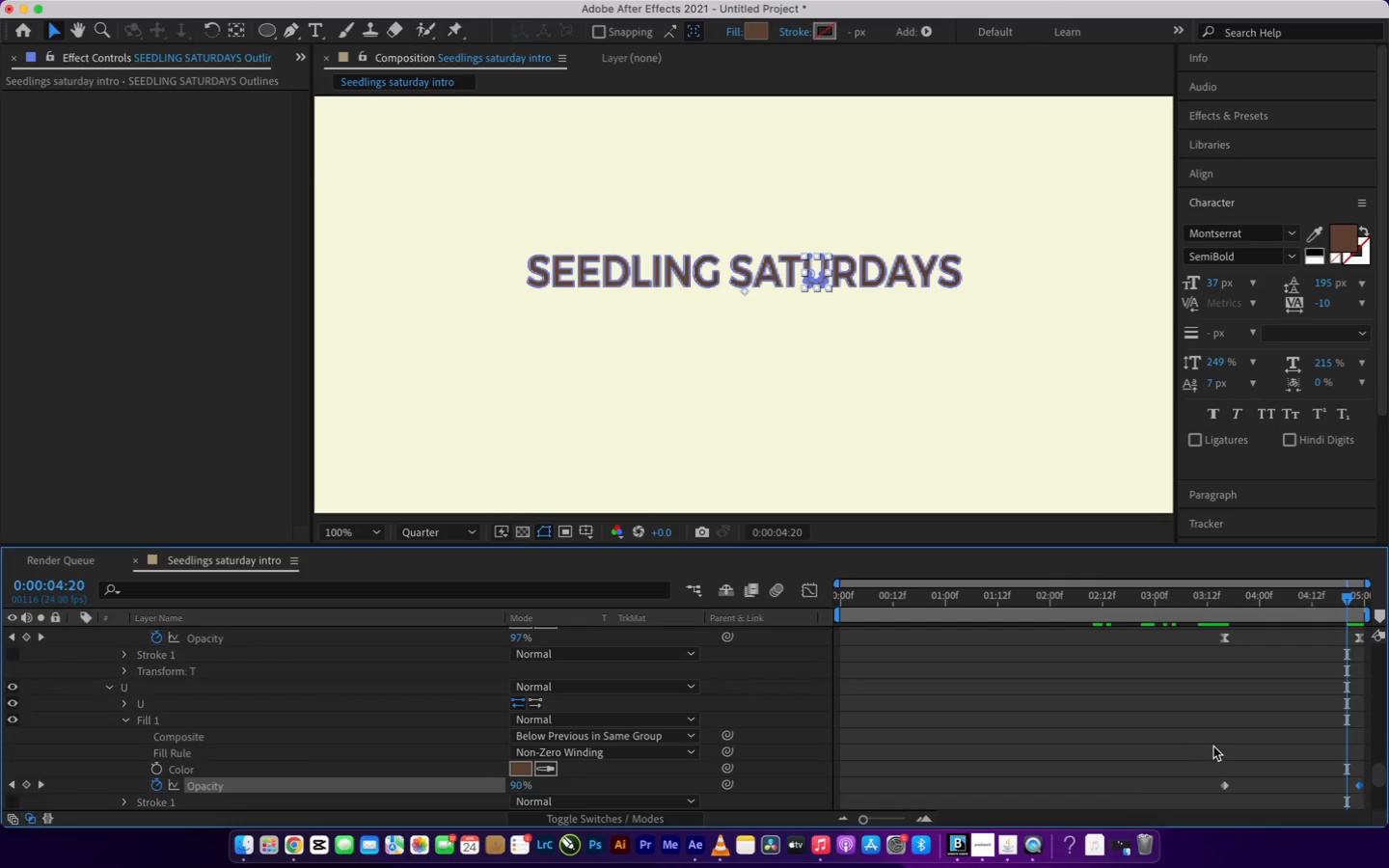 
left_click_drag(start_coordinate=[1219, 685], to_coordinate=[1367, 737])
 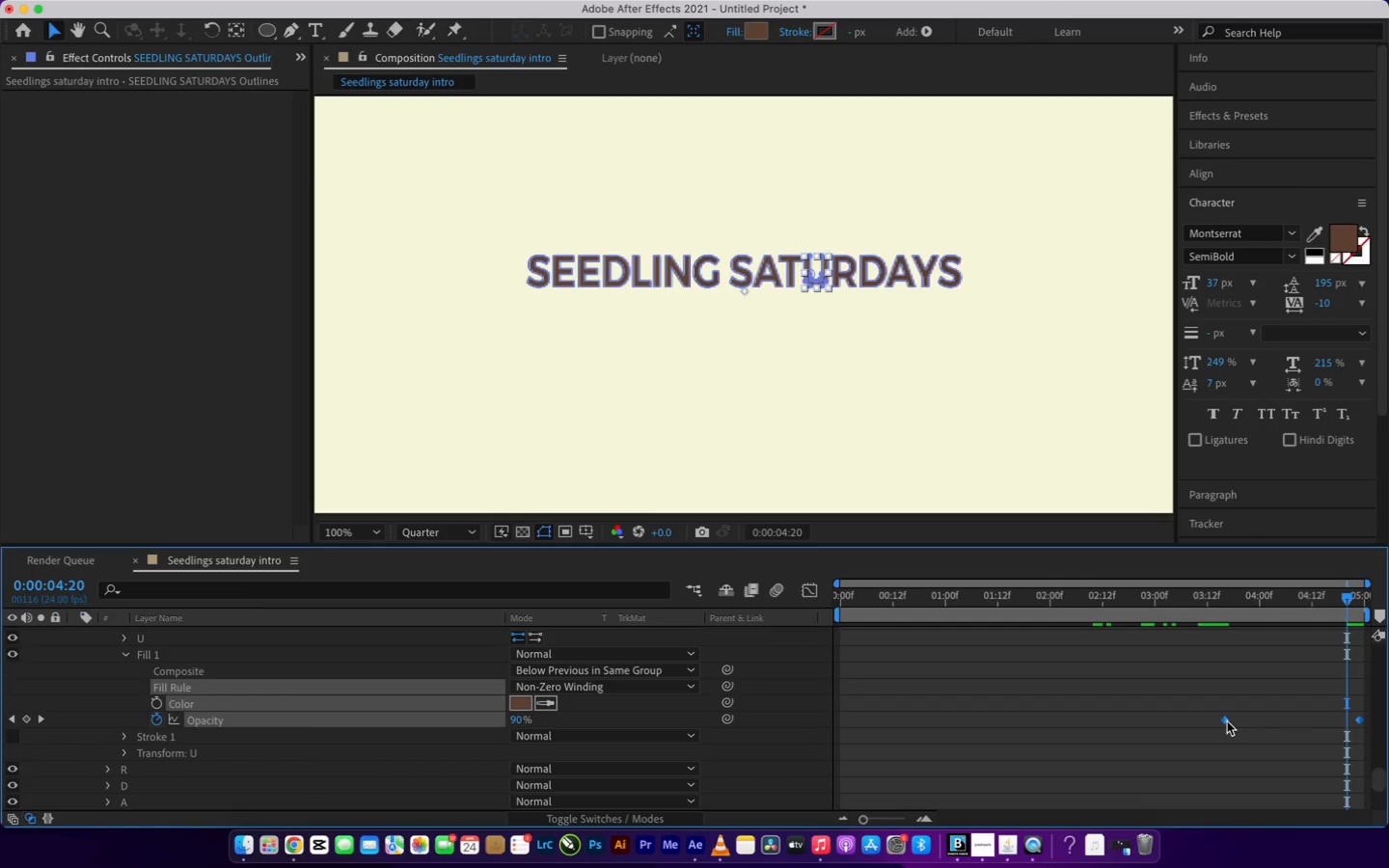 
scroll: coordinate [1213, 735], scroll_direction: down, amount: 4.0
 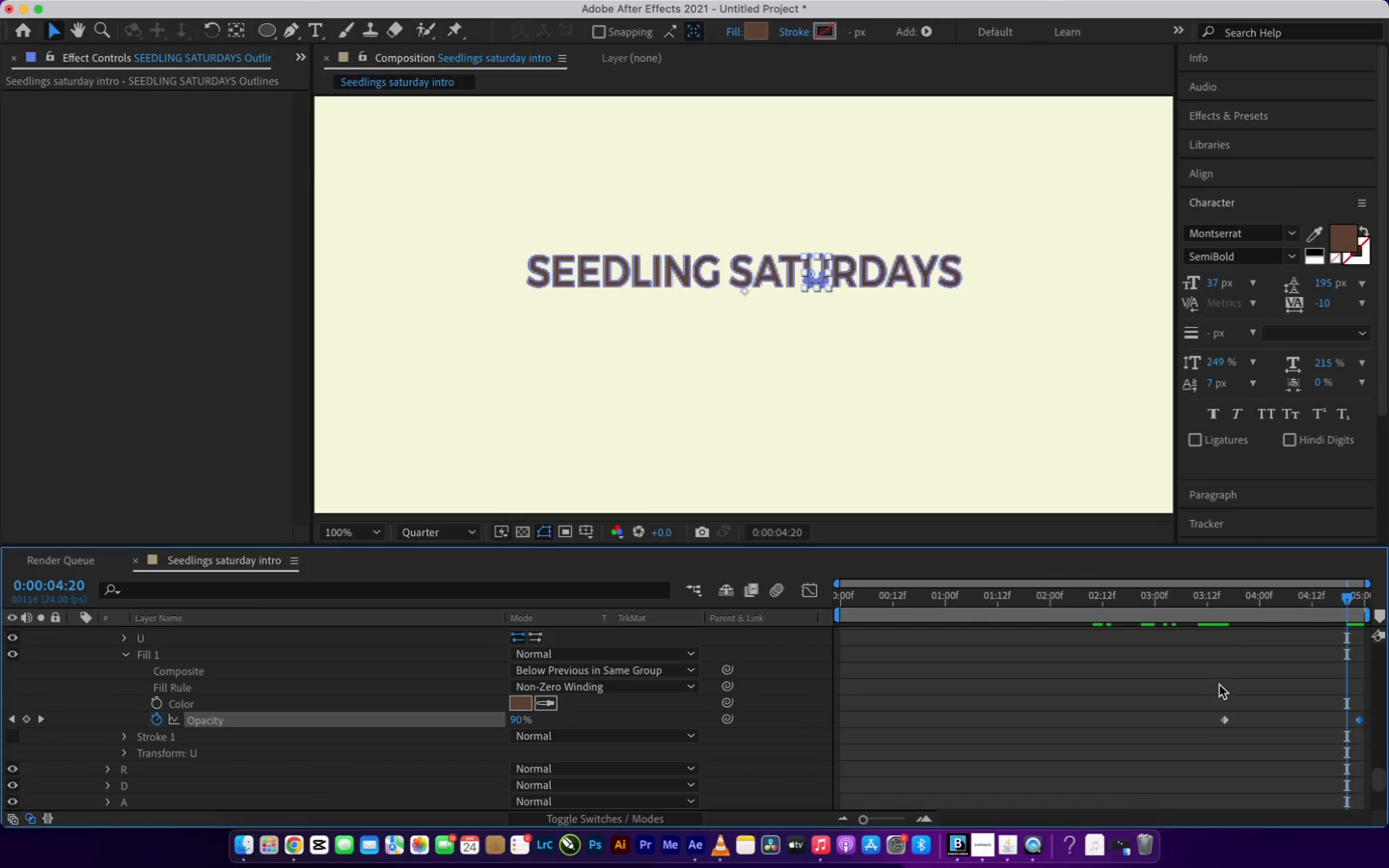 
right_click([1227, 721])
 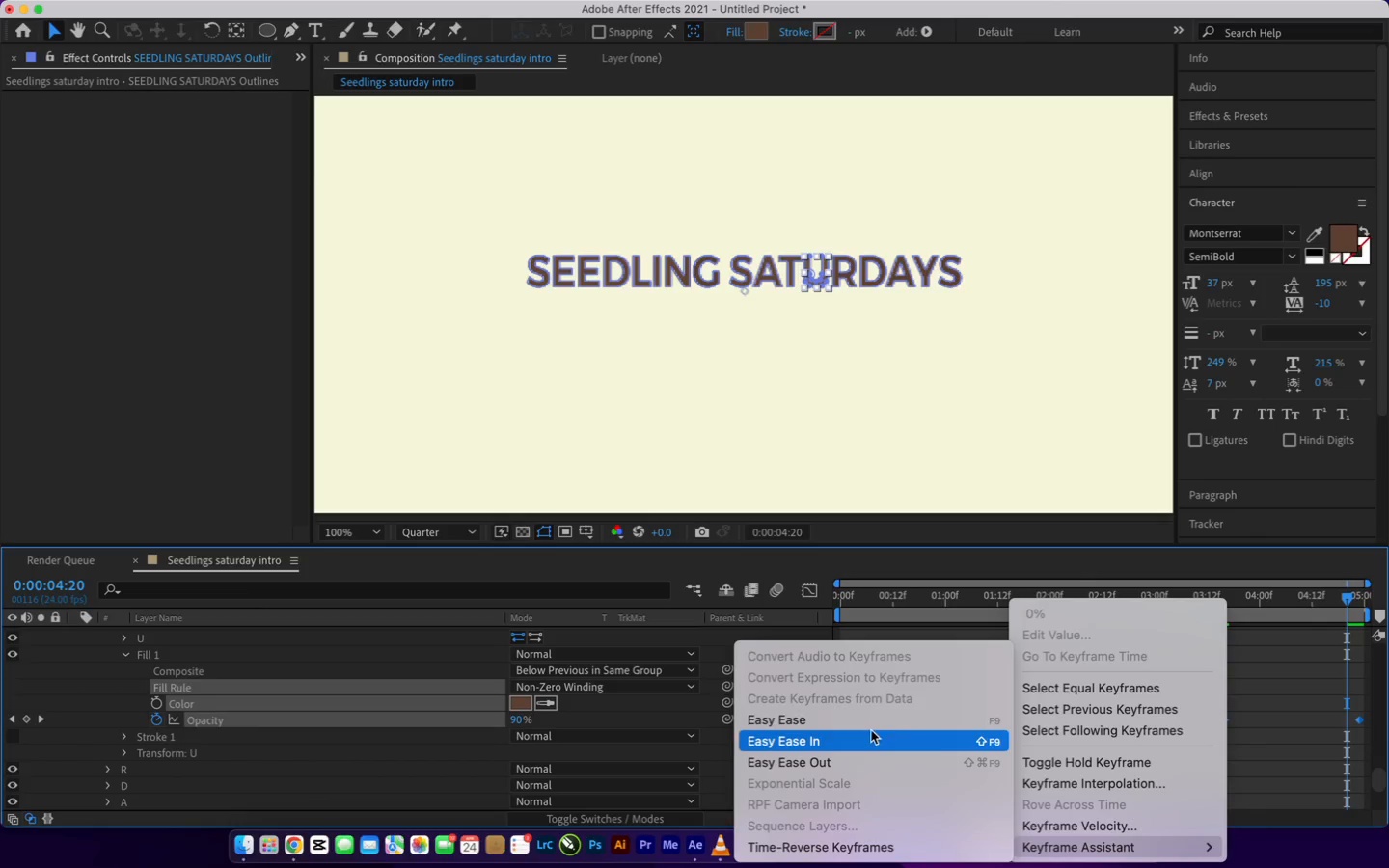 
left_click([872, 727])
 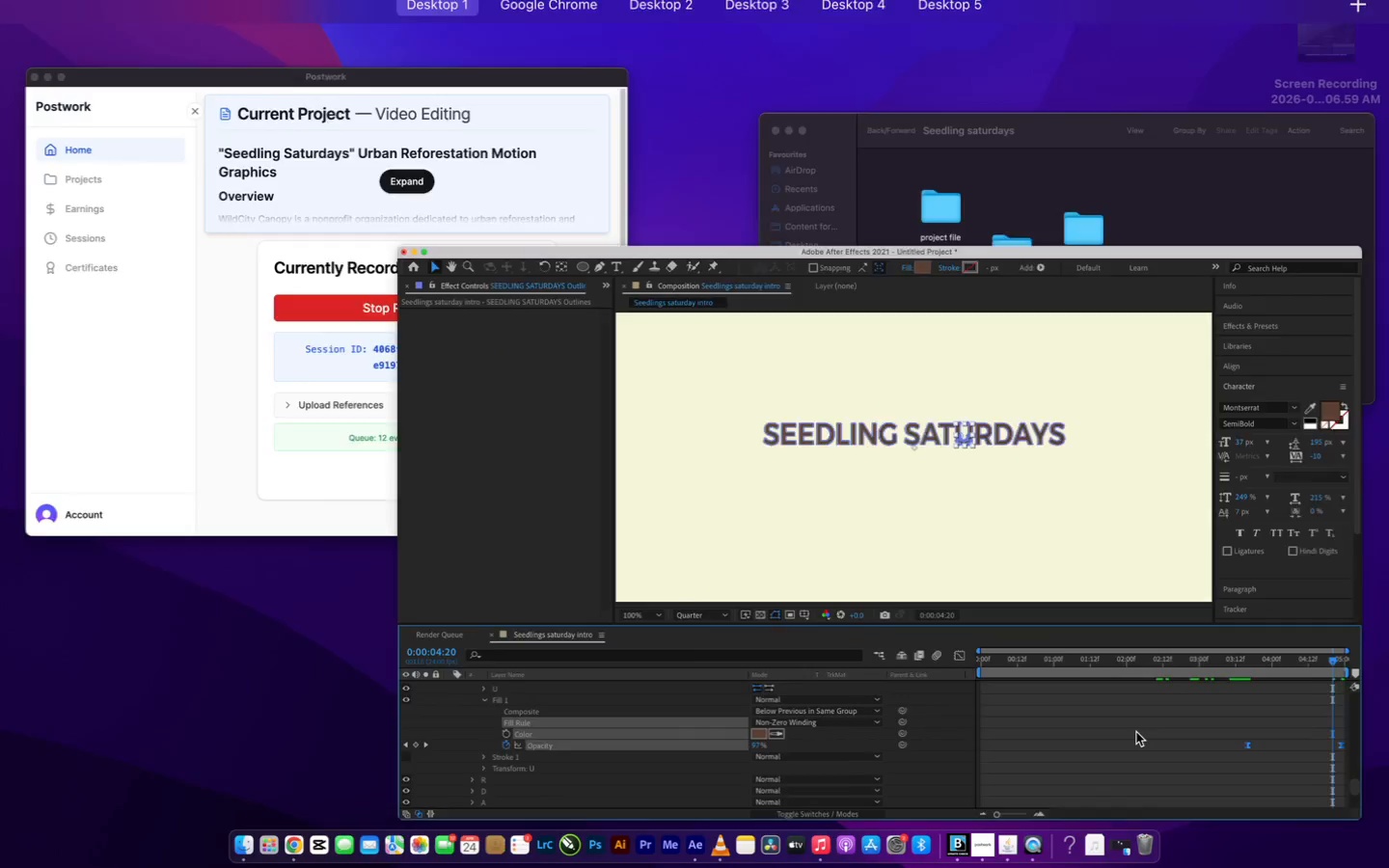 
scroll: coordinate [1270, 696], scroll_direction: down, amount: 4.0
 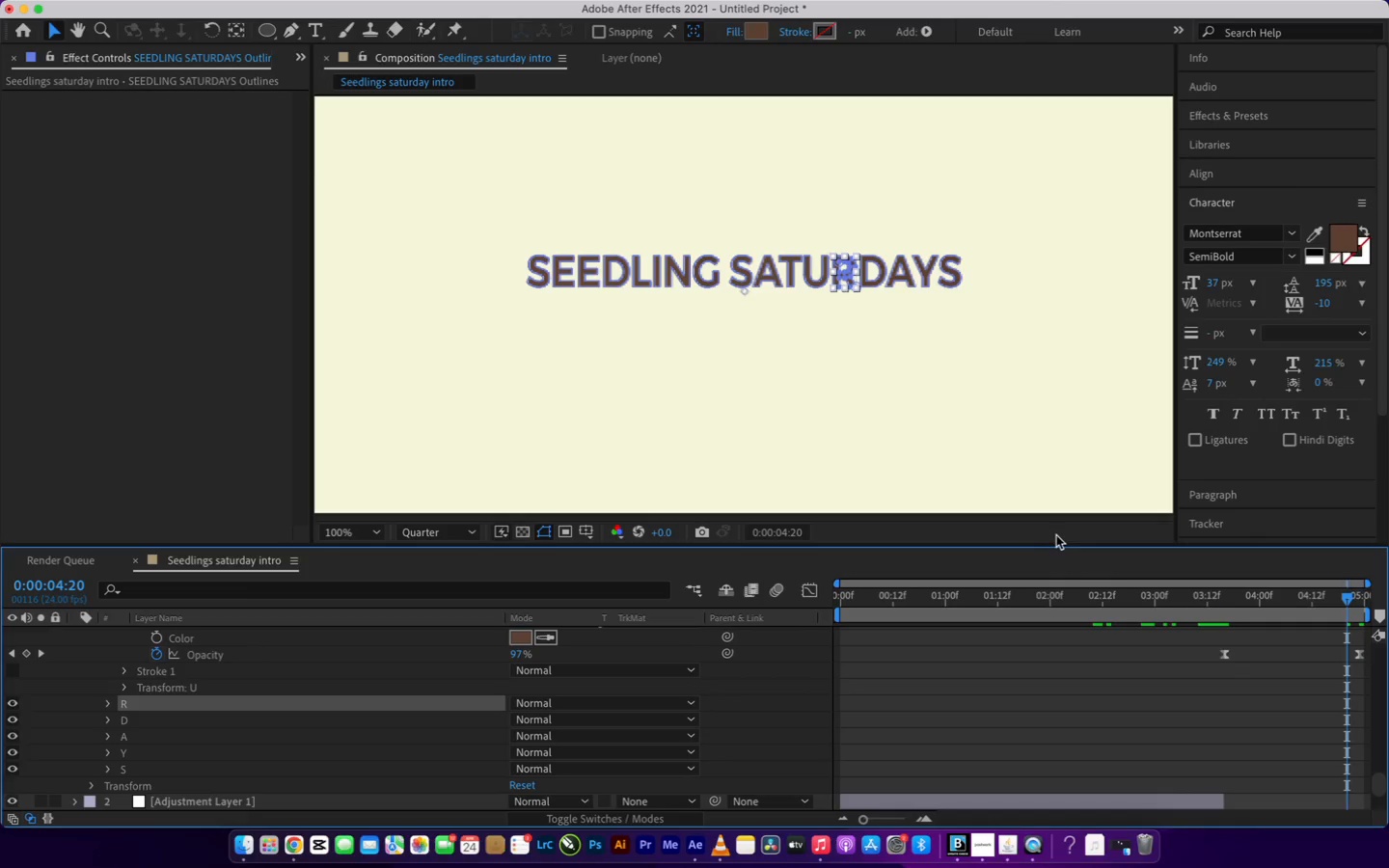 
left_click([1202, 596])
 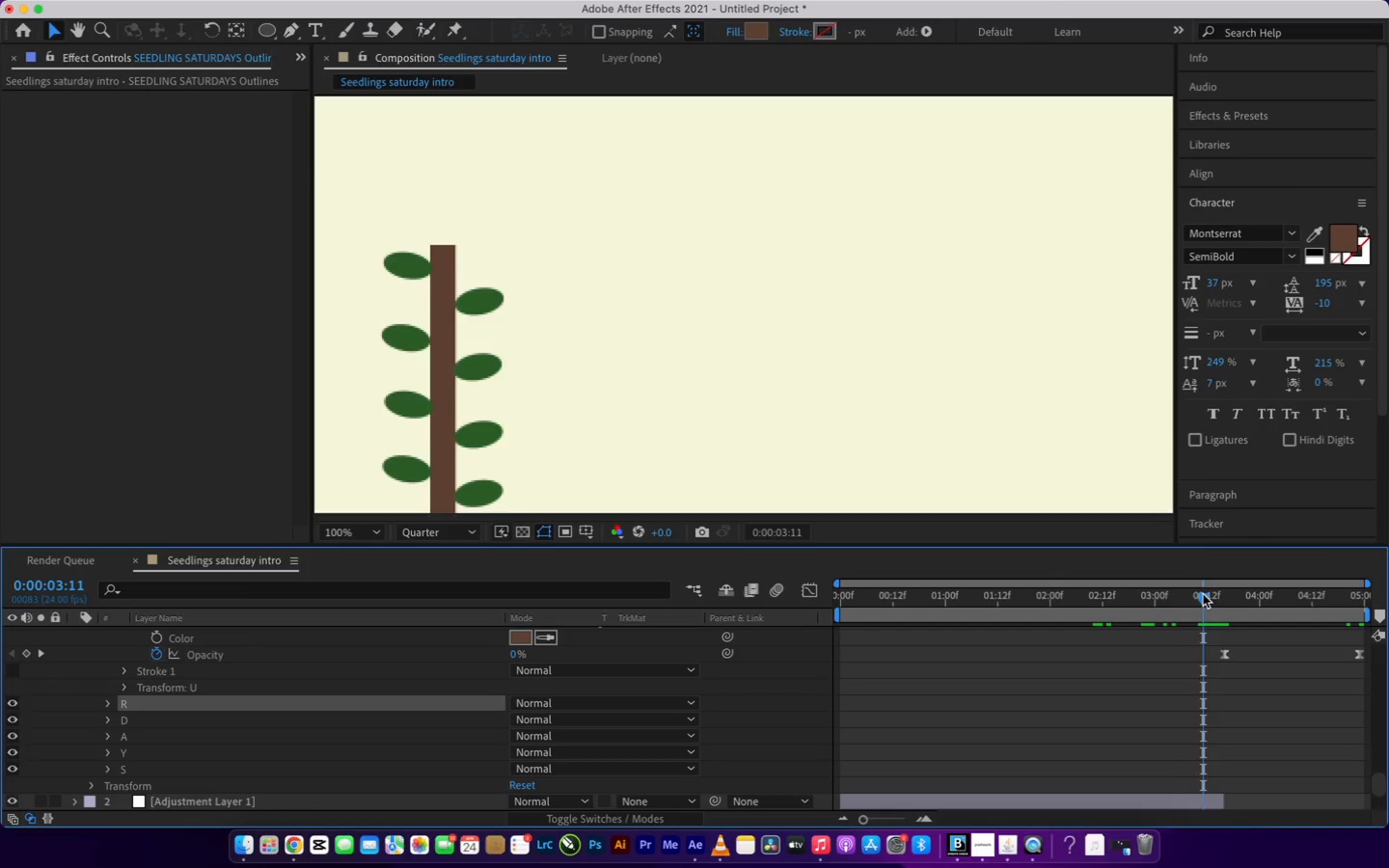 
left_click_drag(start_coordinate=[1202, 595], to_coordinate=[1221, 598])
 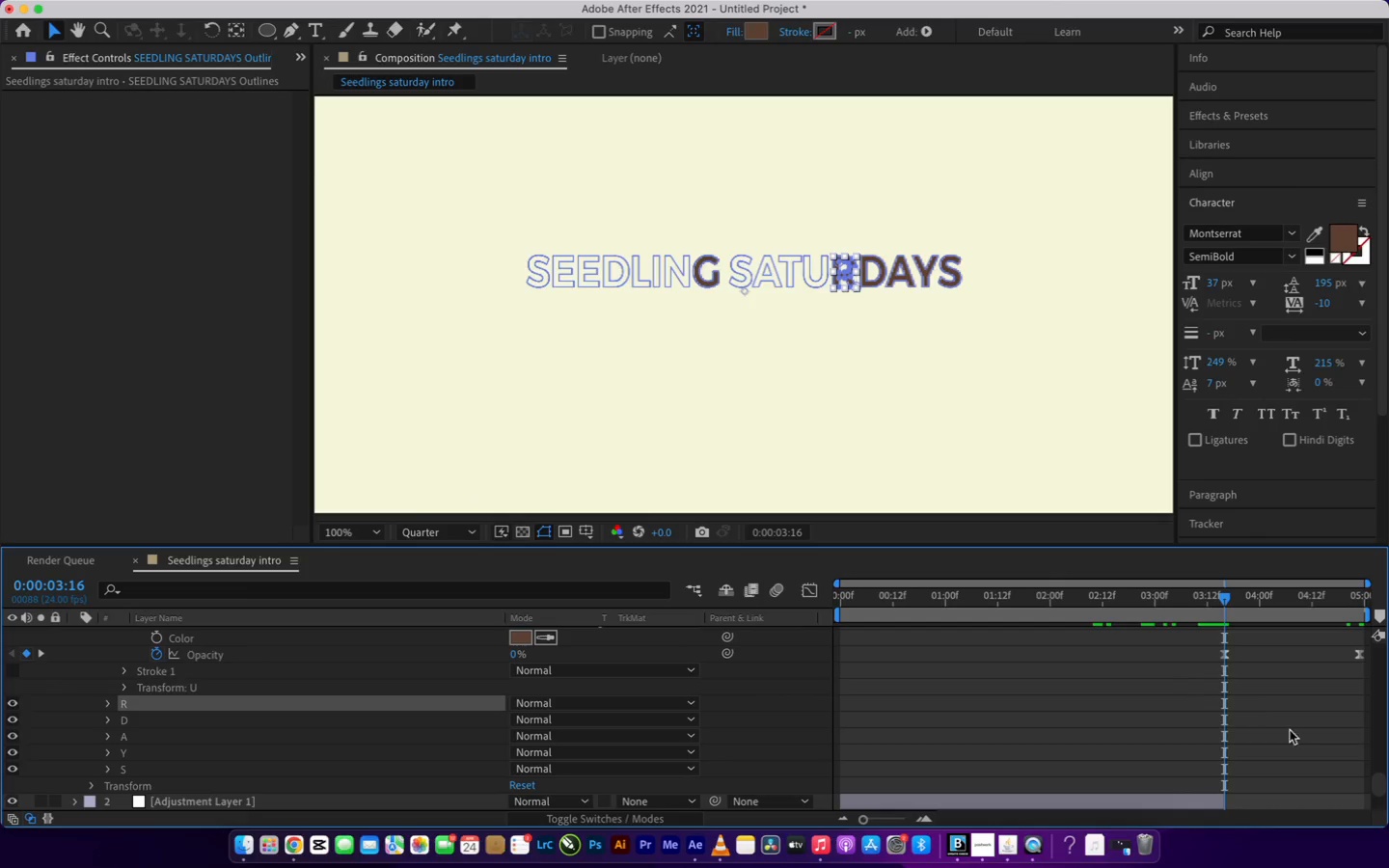 
scroll: coordinate [1301, 737], scroll_direction: none, amount: 0.0
 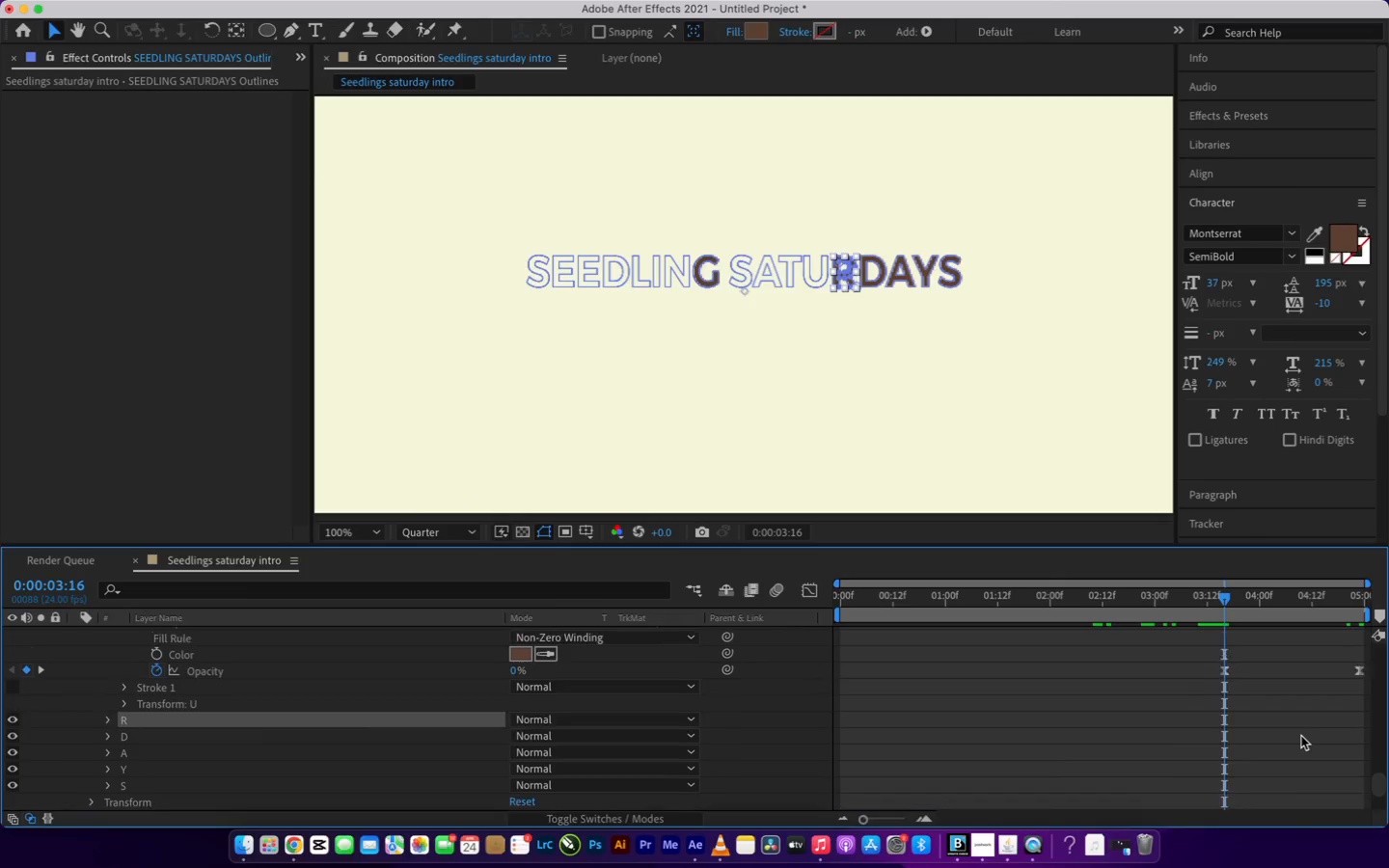 
scroll: coordinate [1303, 734], scroll_direction: up, amount: 36.0
 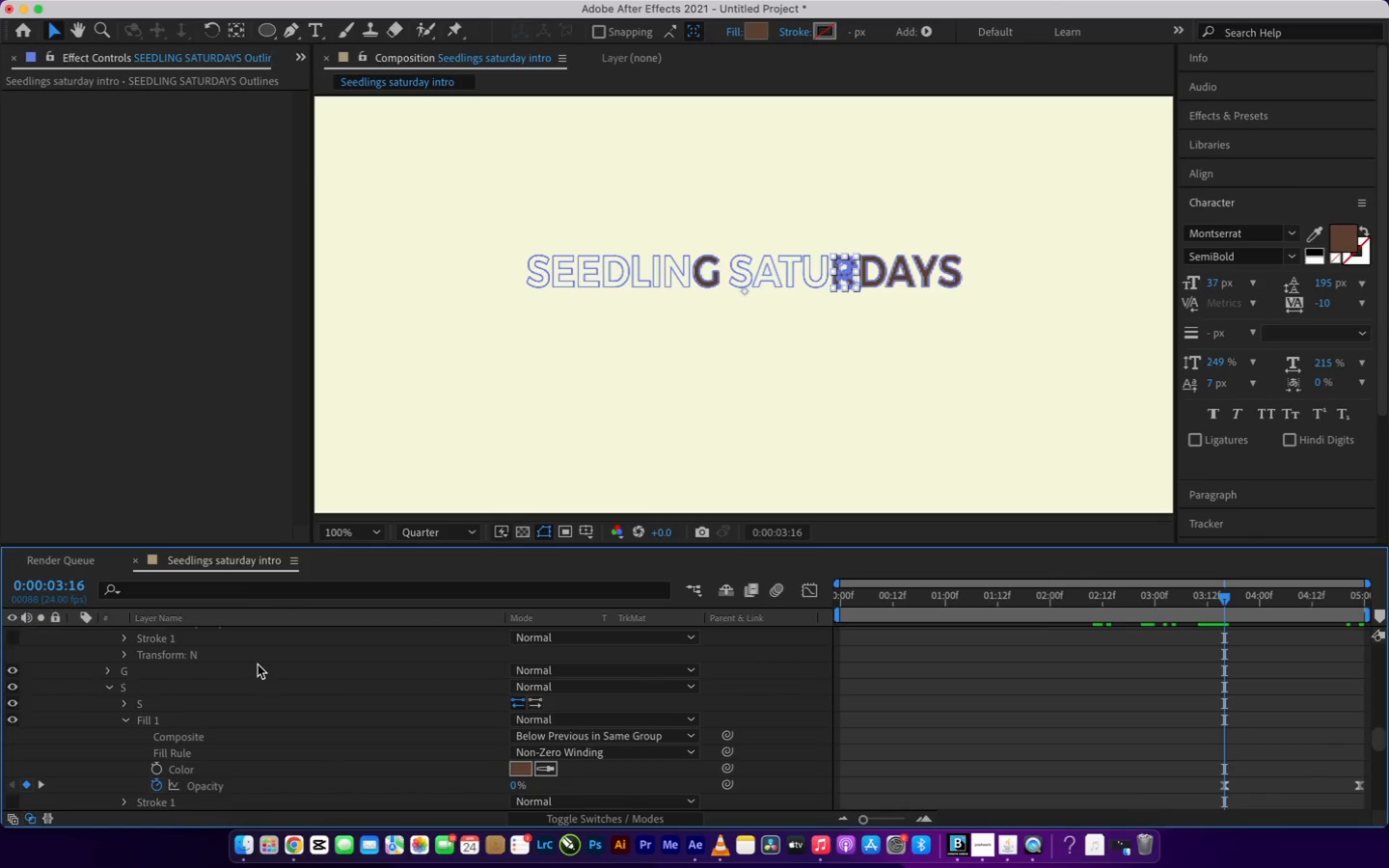 
left_click([258, 665])
 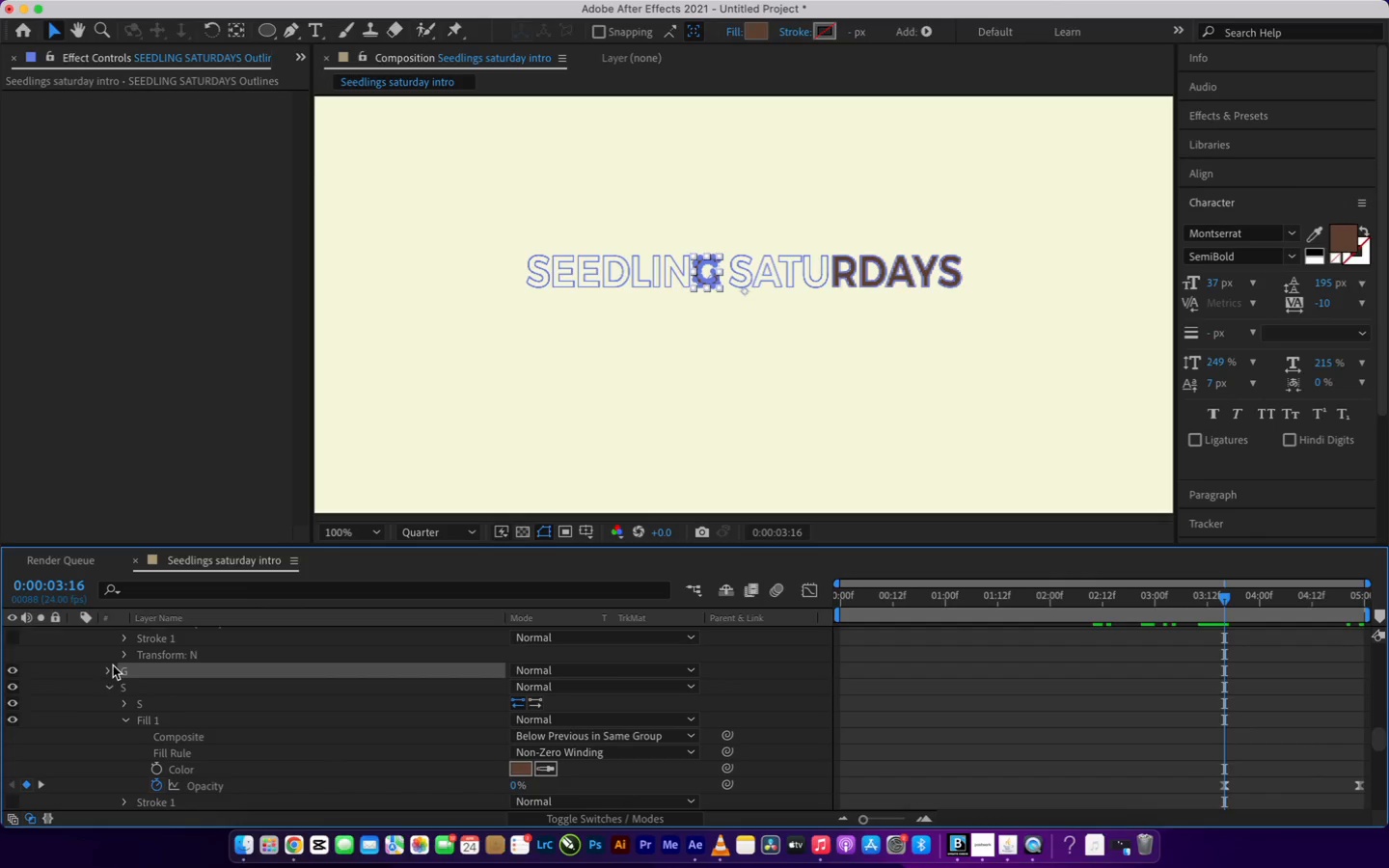 
left_click([107, 669])
 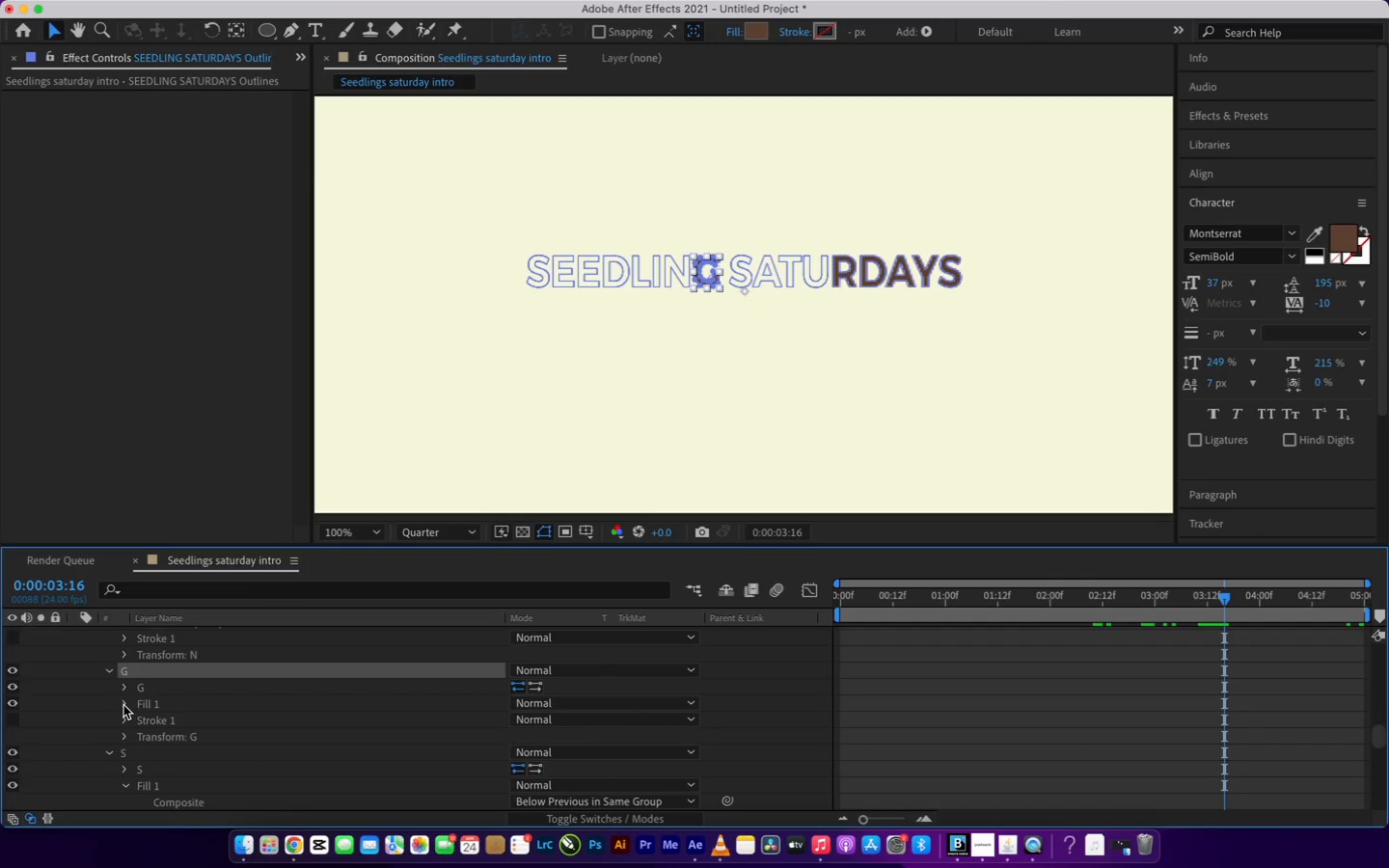 
left_click([124, 705])
 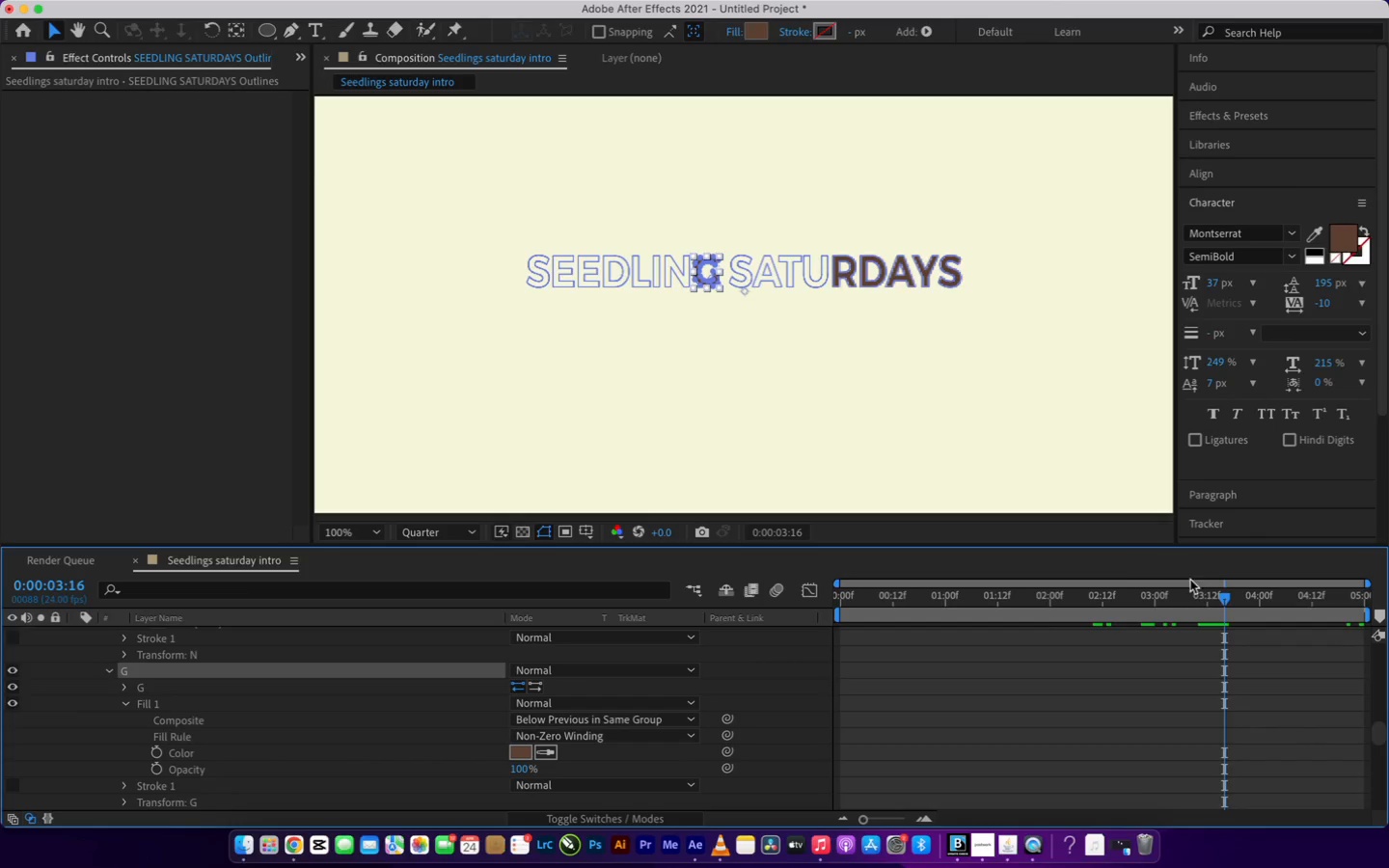 
scroll: coordinate [1360, 728], scroll_direction: up, amount: 1.0
 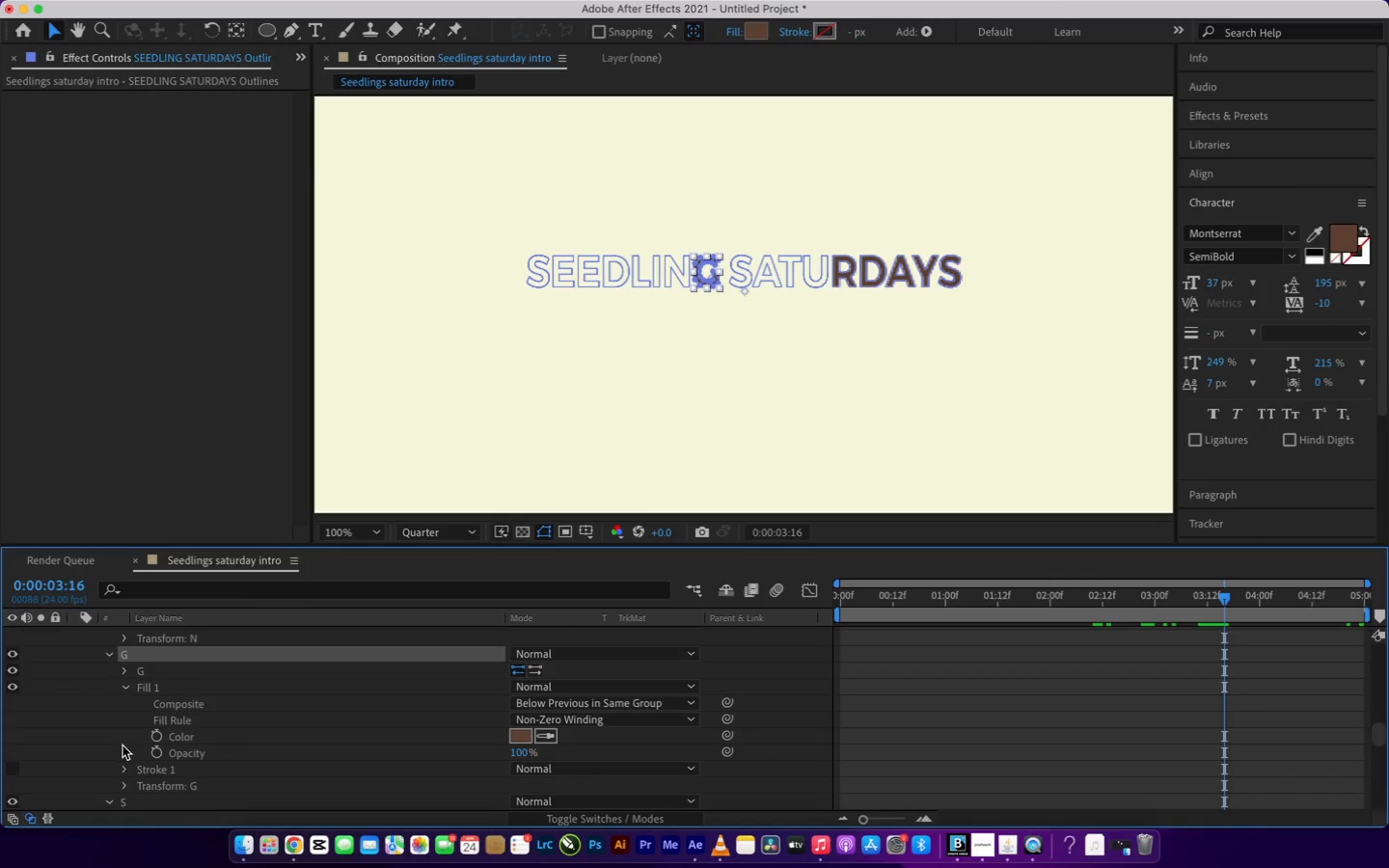 
left_click([155, 753])
 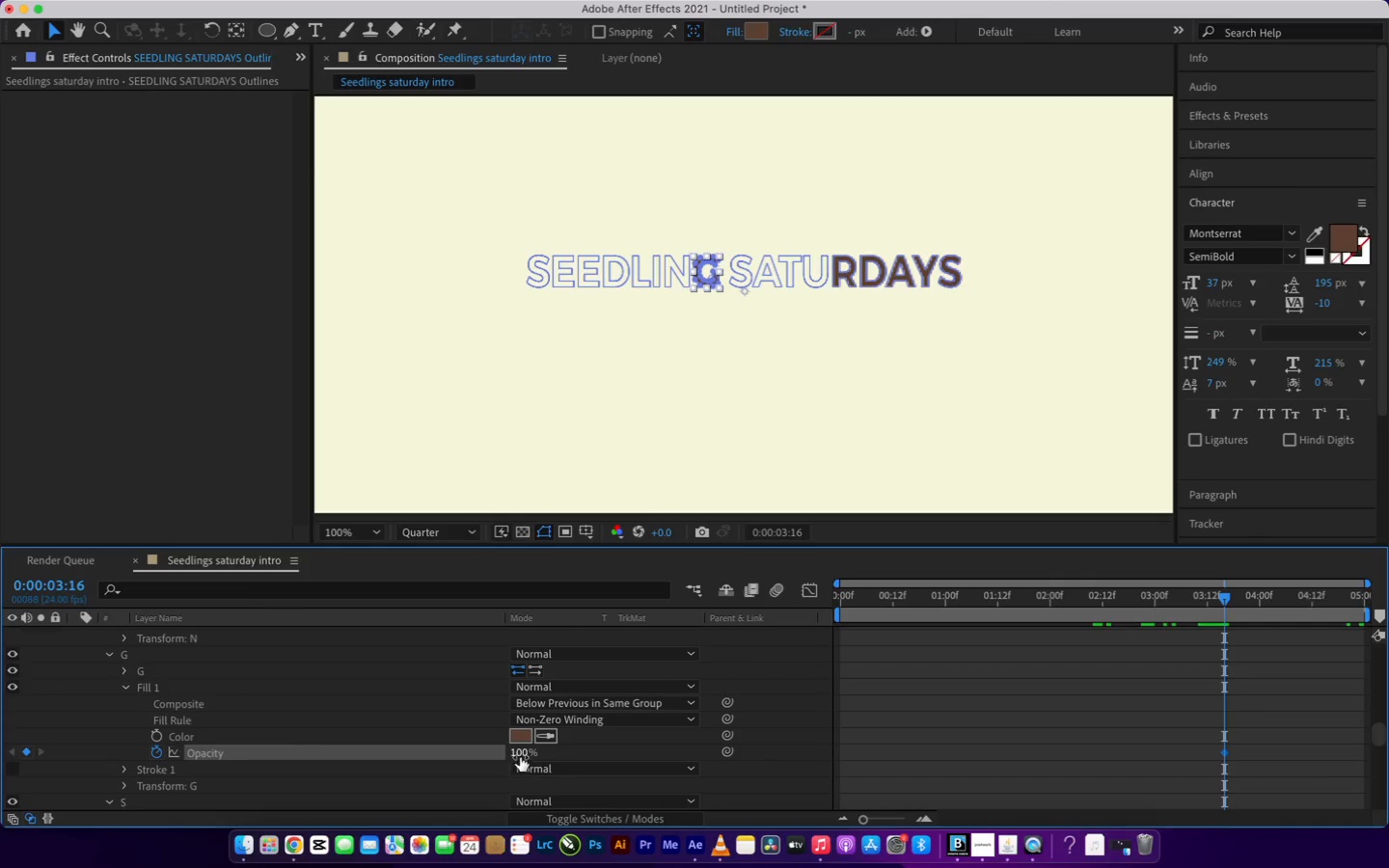 
left_click_drag(start_coordinate=[520, 757], to_coordinate=[261, 719])
 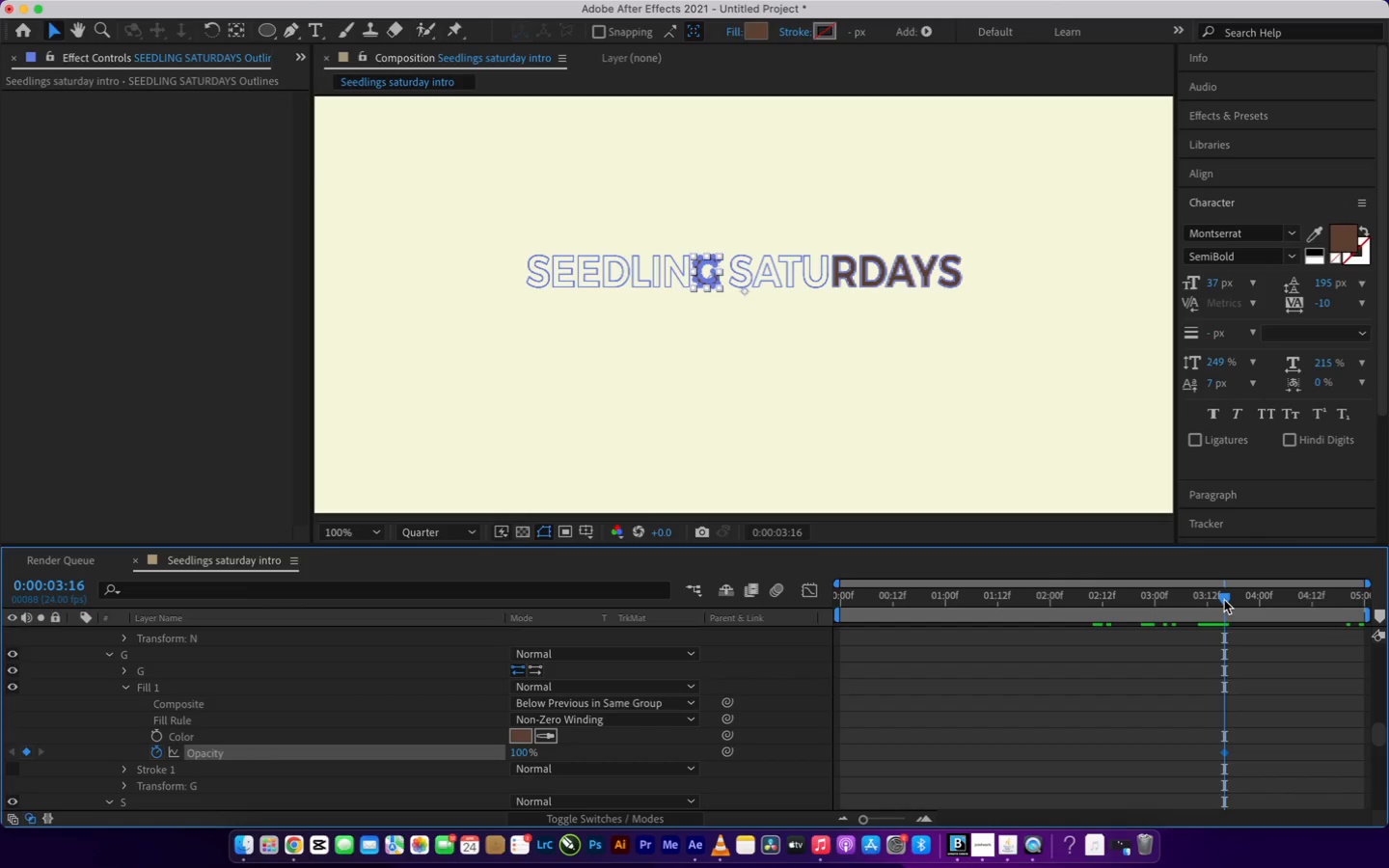 
left_click_drag(start_coordinate=[1224, 600], to_coordinate=[1388, 643])
 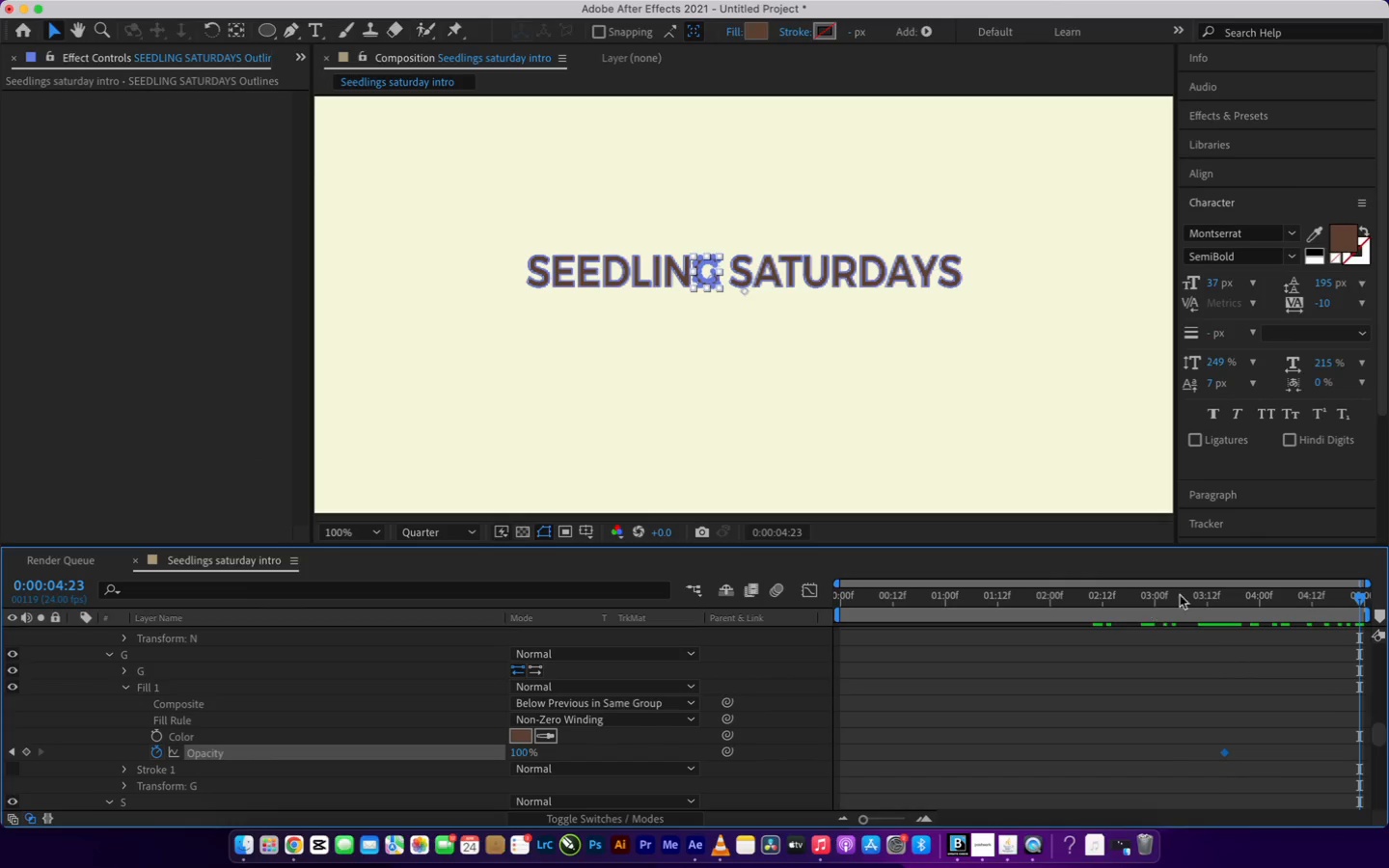 
left_click([1225, 603])
 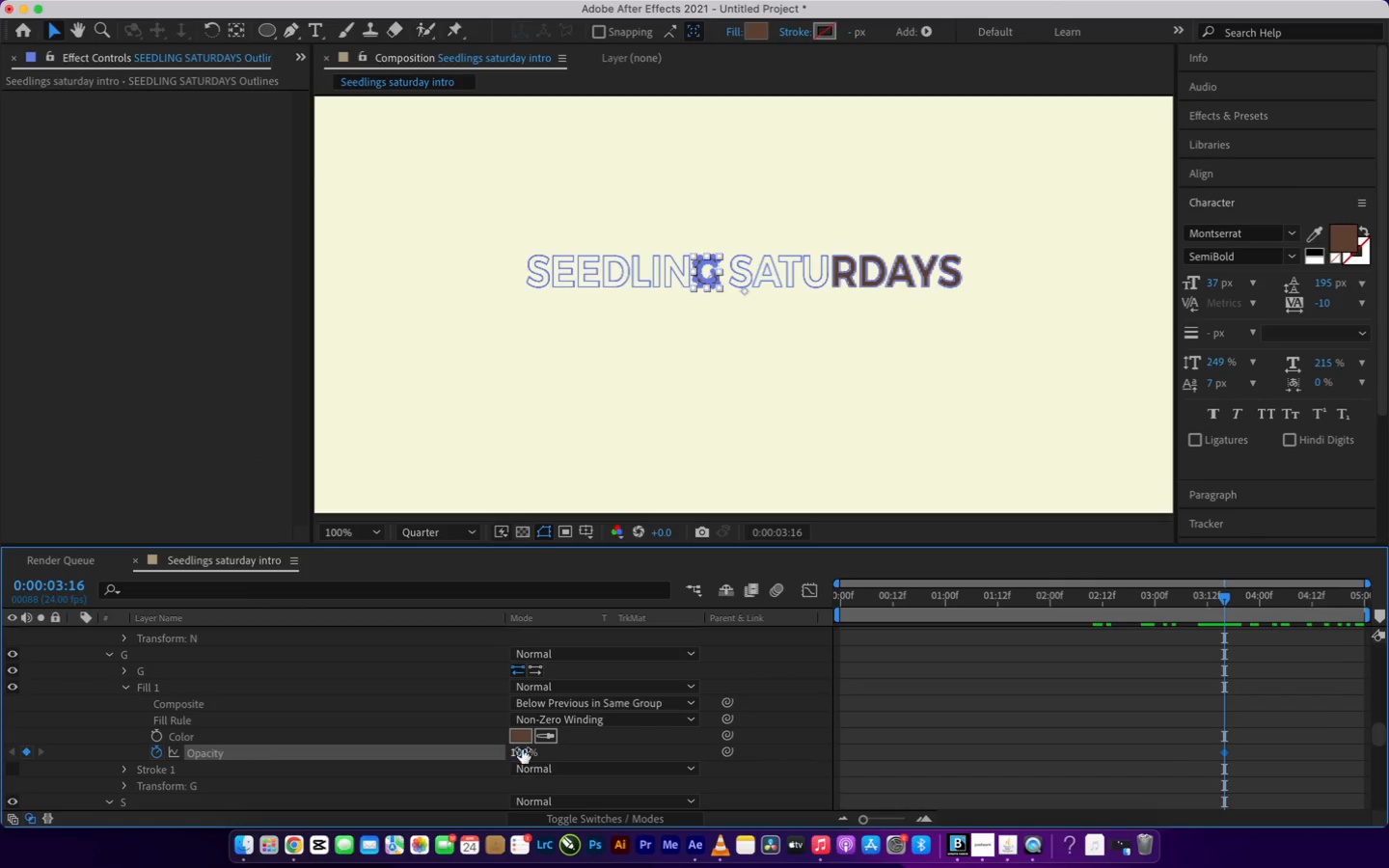 
left_click([523, 752])
 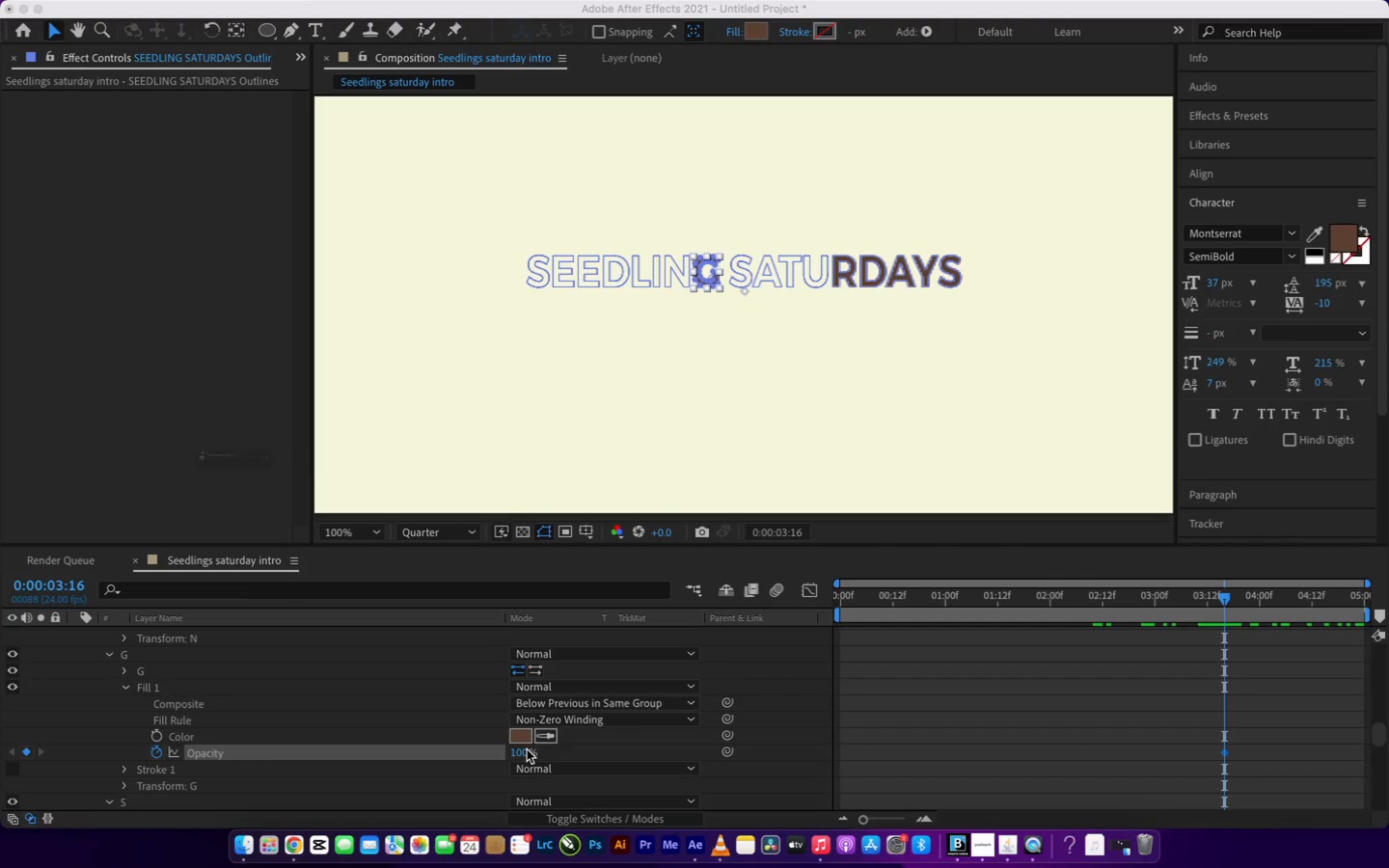 
key(0)
 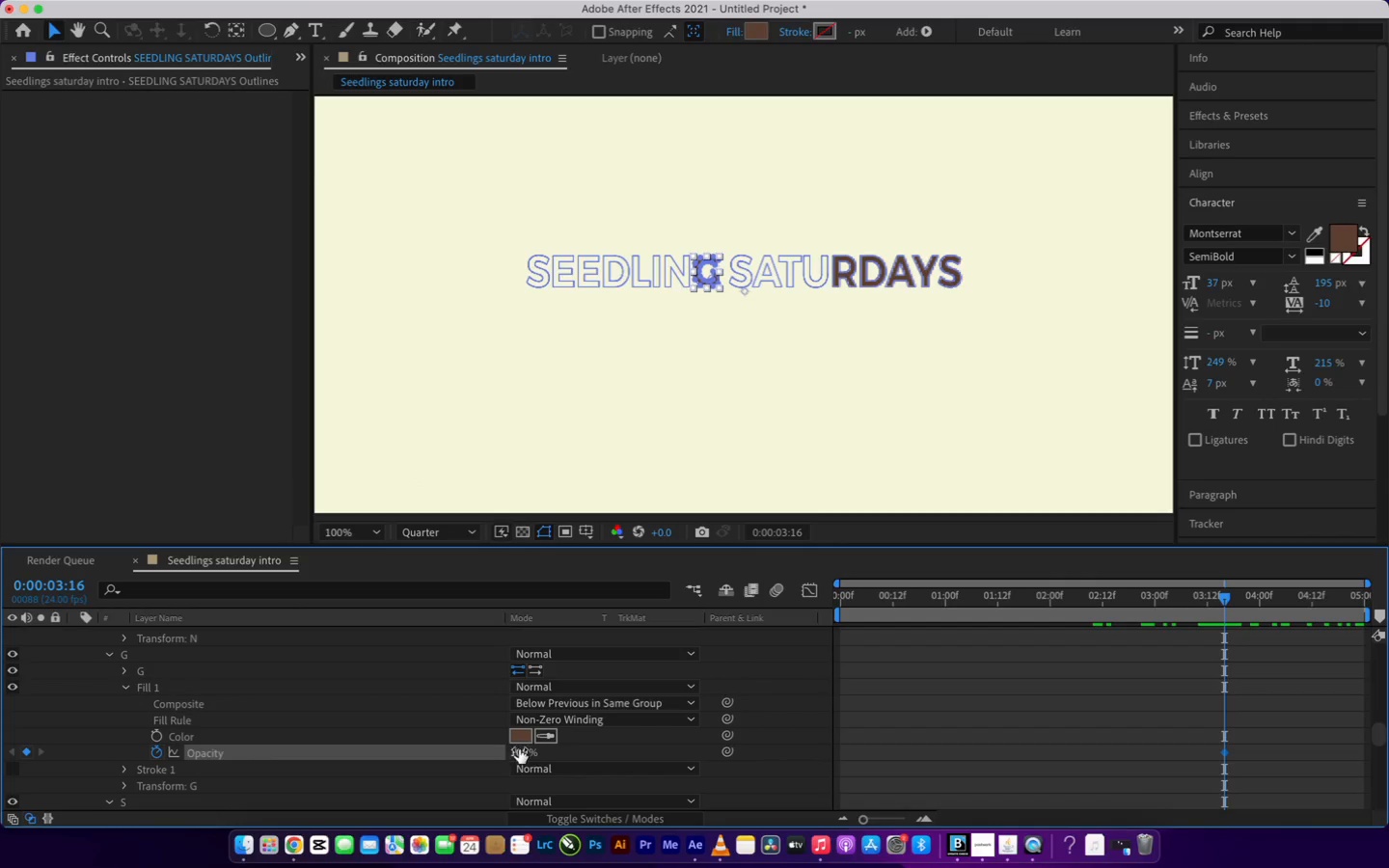 
wait(5.72)
 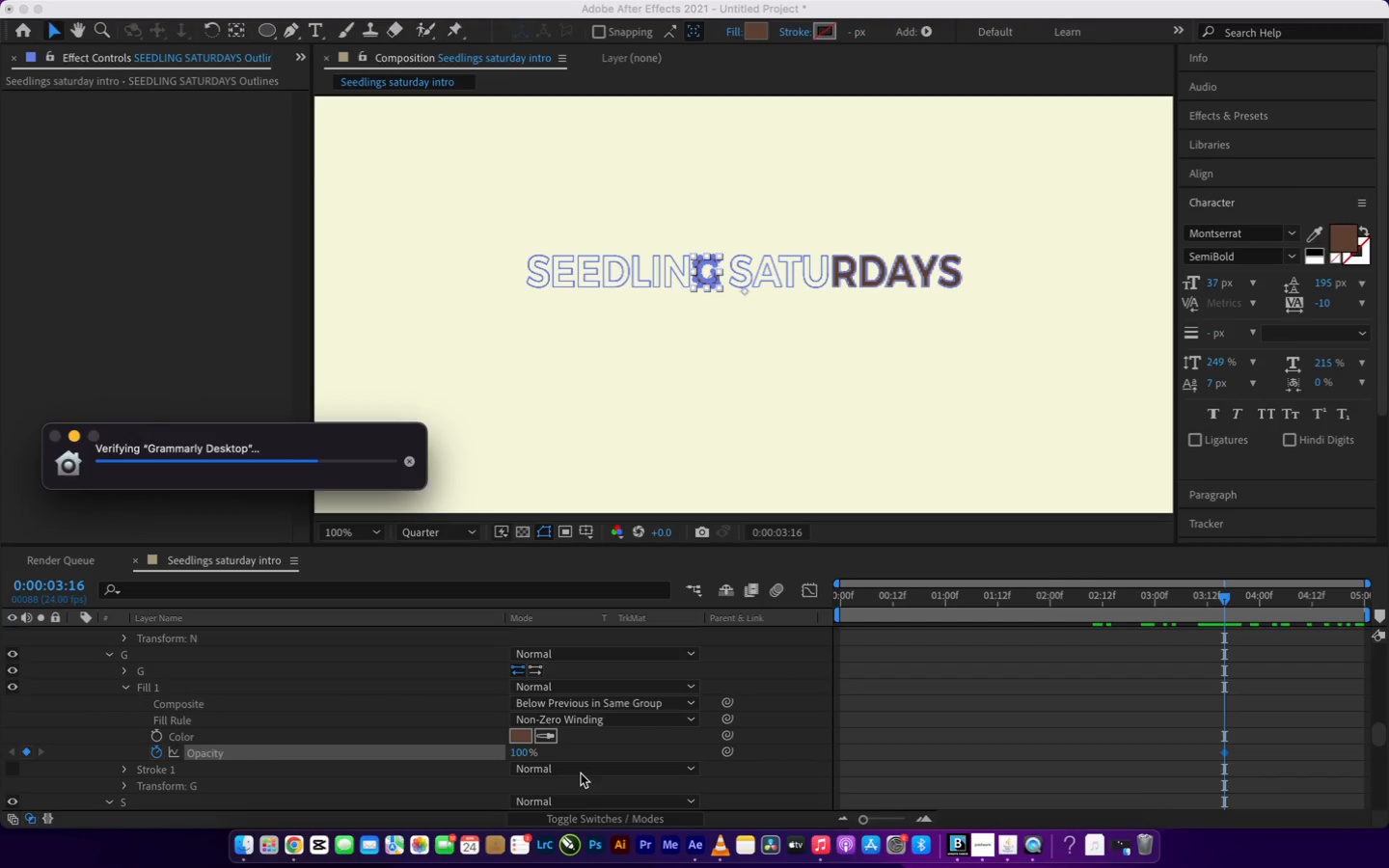 
key(0)
 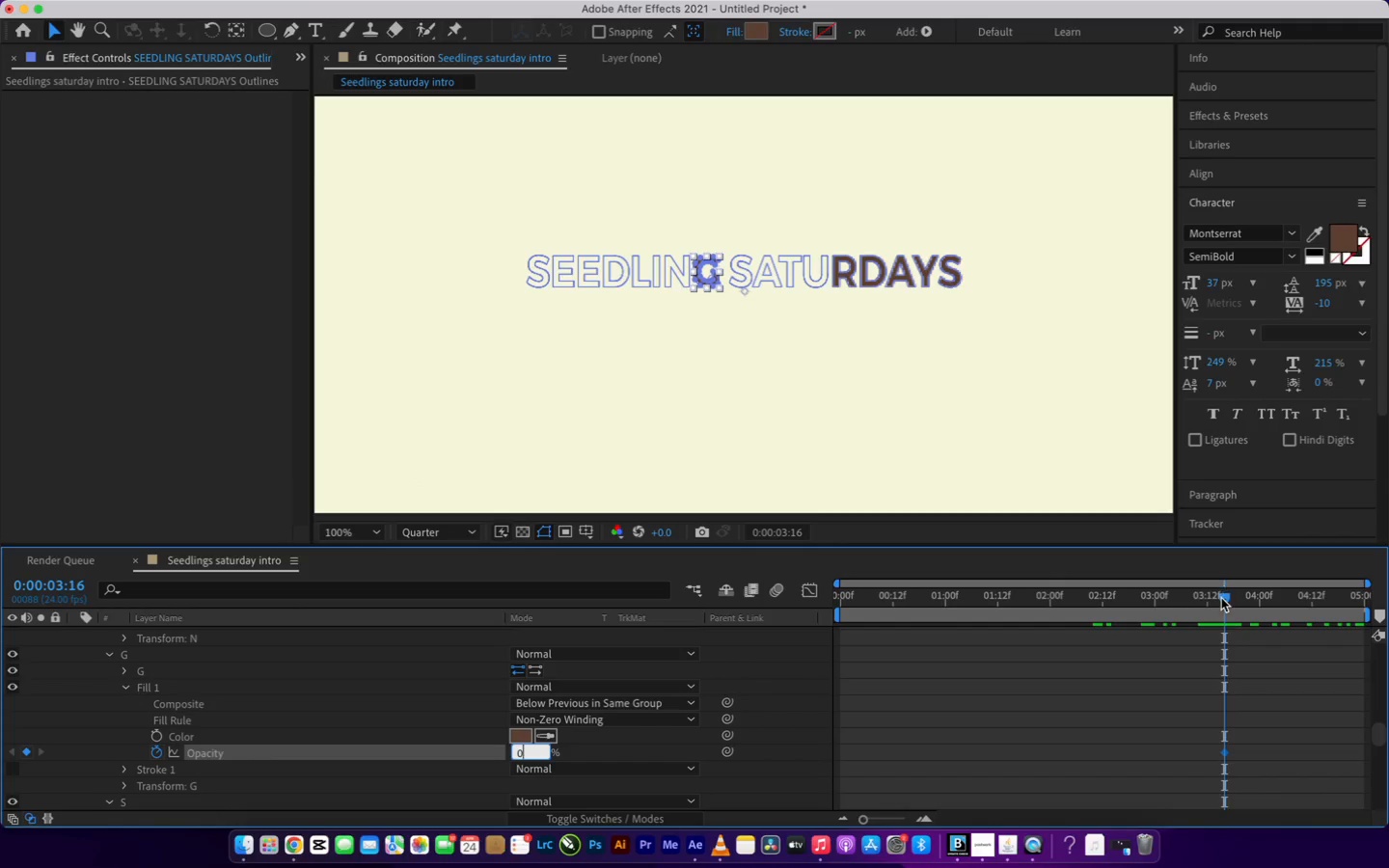 
left_click_drag(start_coordinate=[1223, 598], to_coordinate=[1385, 629])
 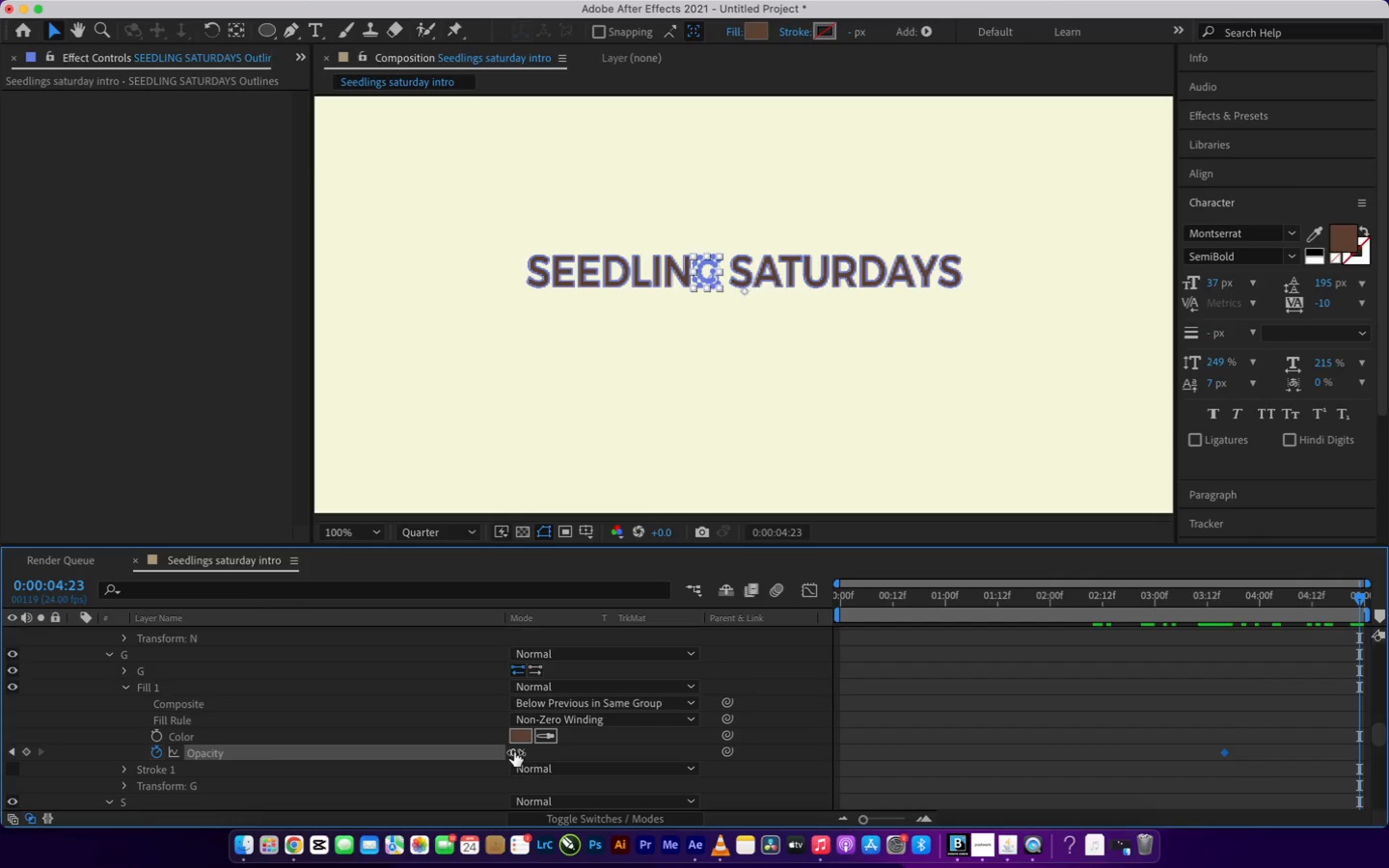 
left_click([513, 750])
 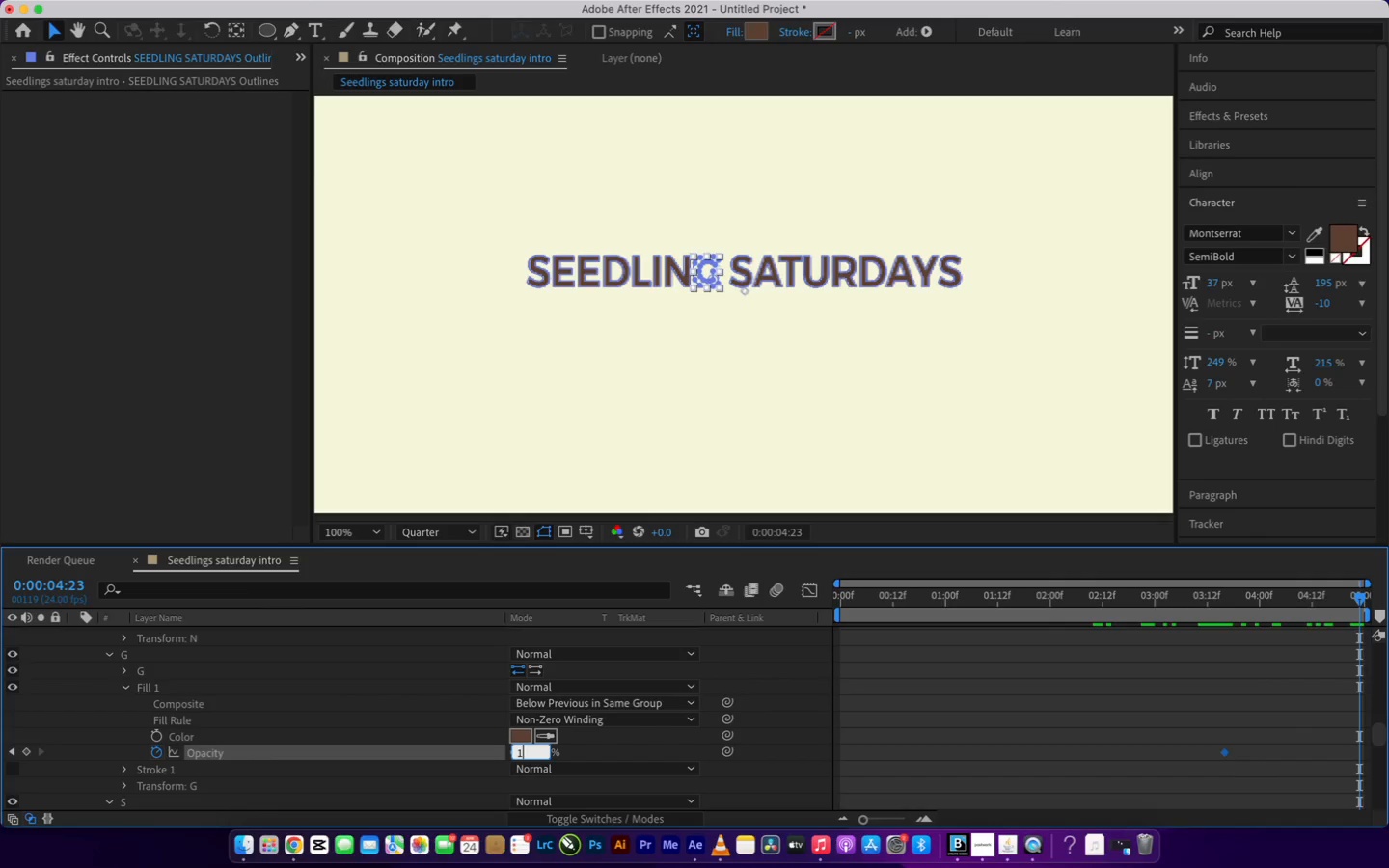 
type(100)
 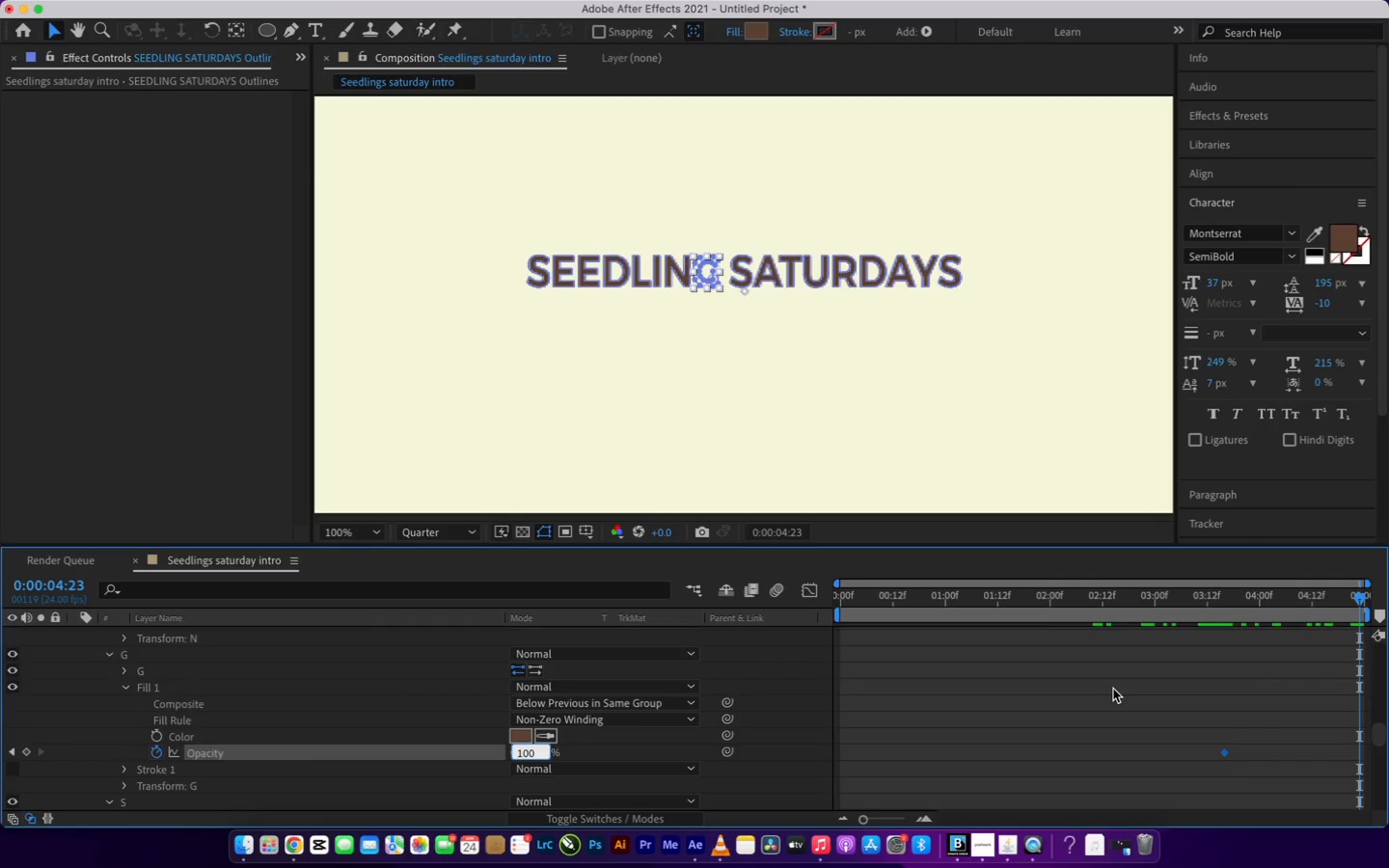 
scroll: coordinate [1127, 677], scroll_direction: down, amount: 1.0
 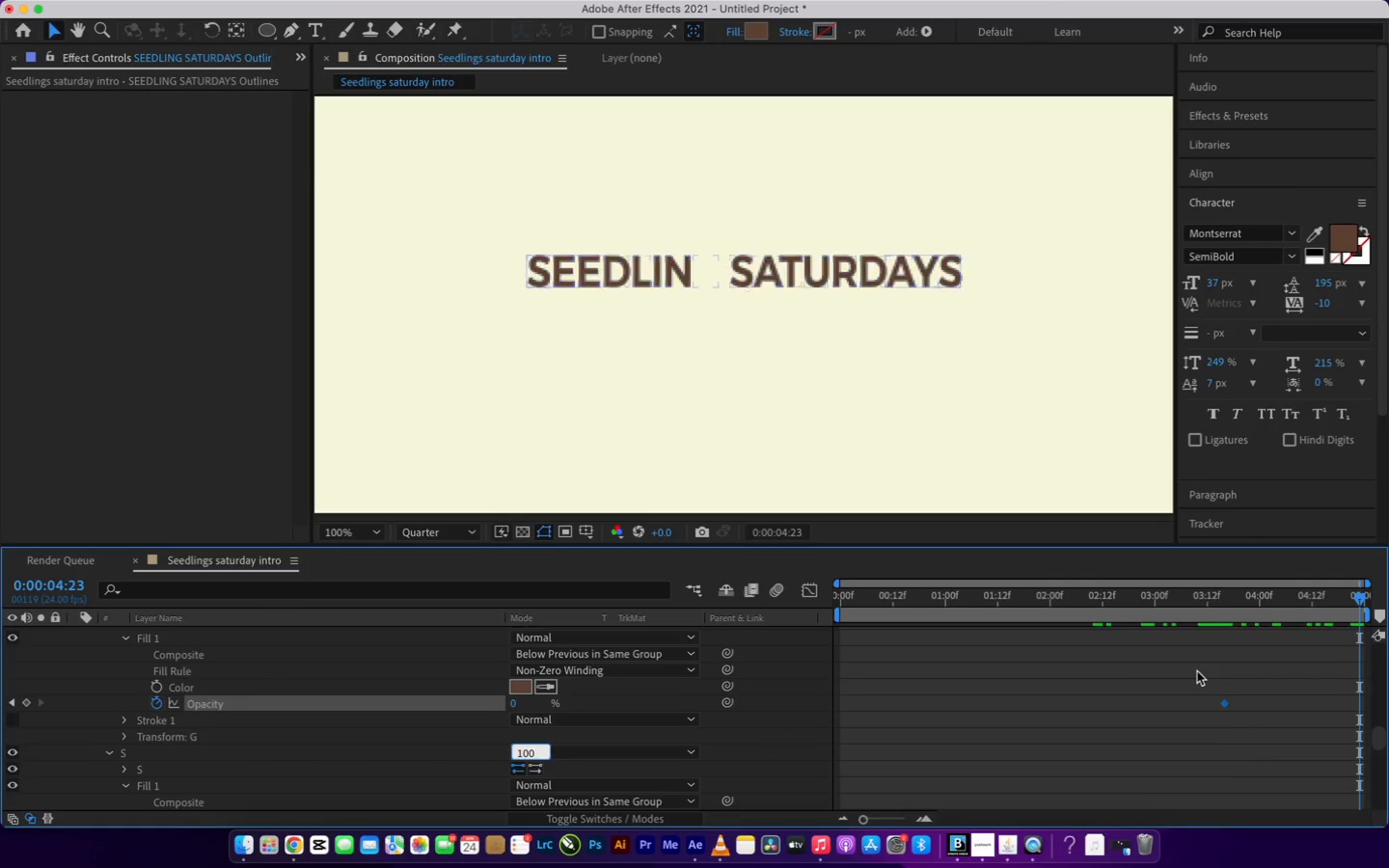 
left_click_drag(start_coordinate=[1197, 671], to_coordinate=[1367, 746])
 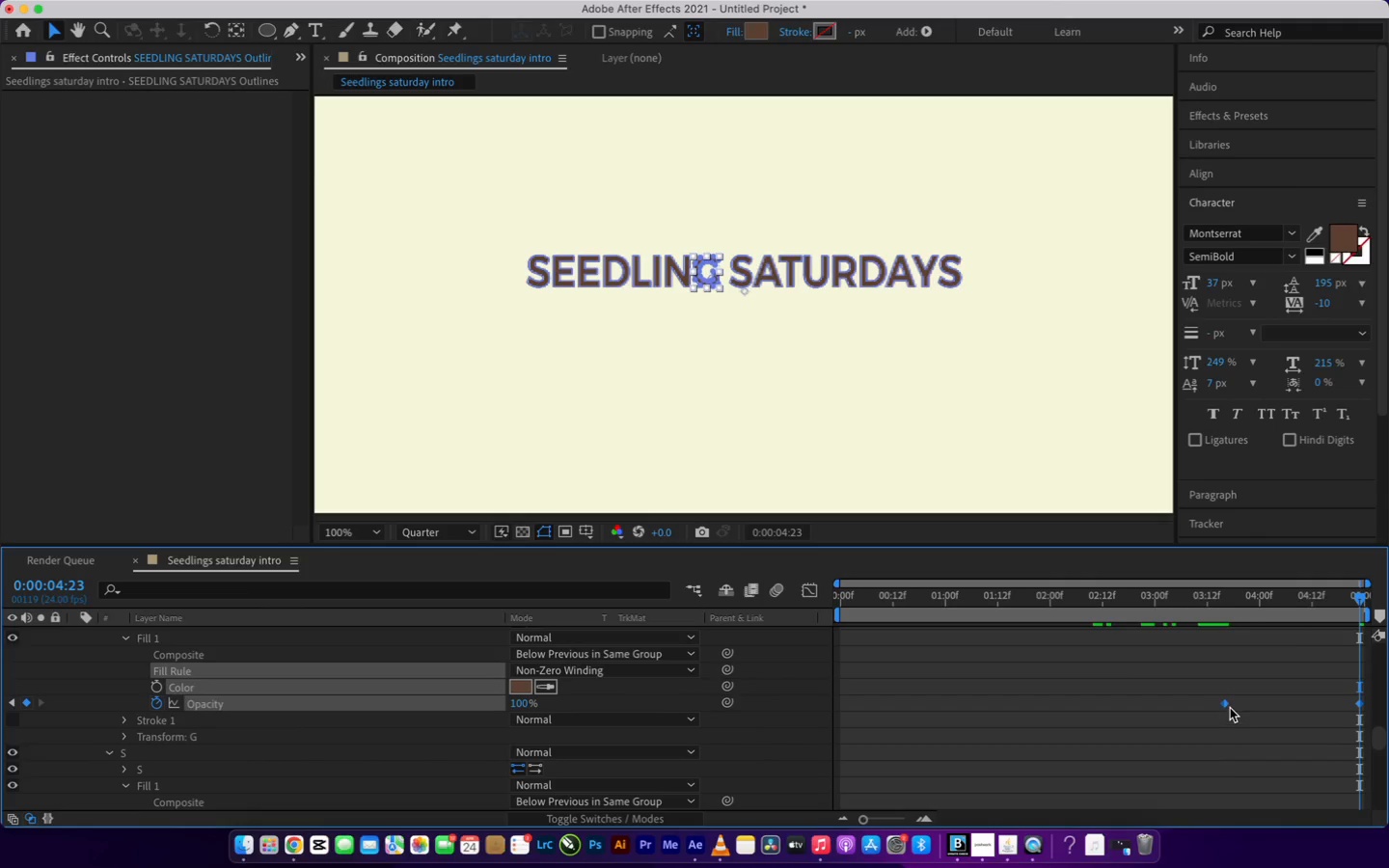 
right_click([1227, 704])
 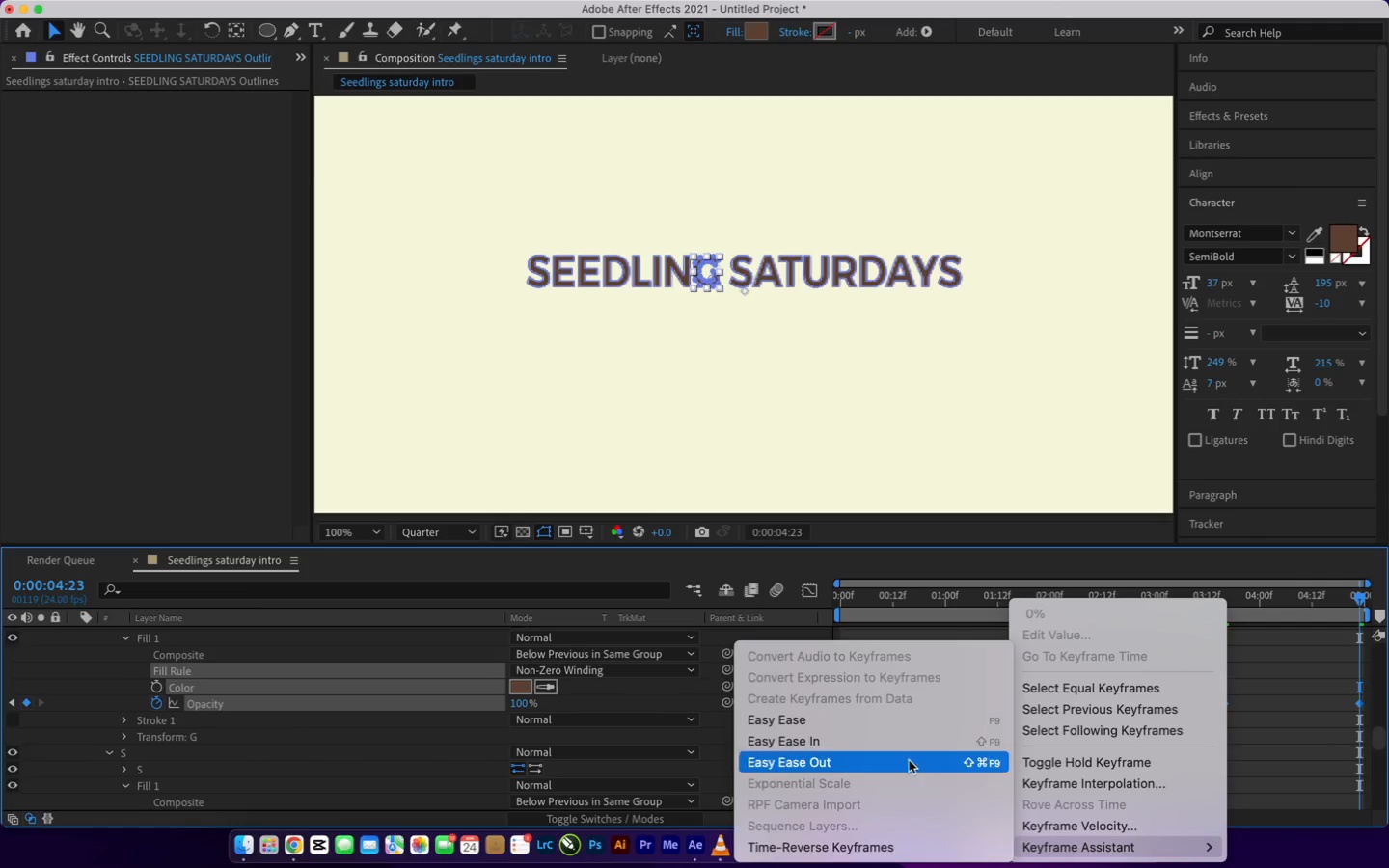 
left_click([909, 726])
 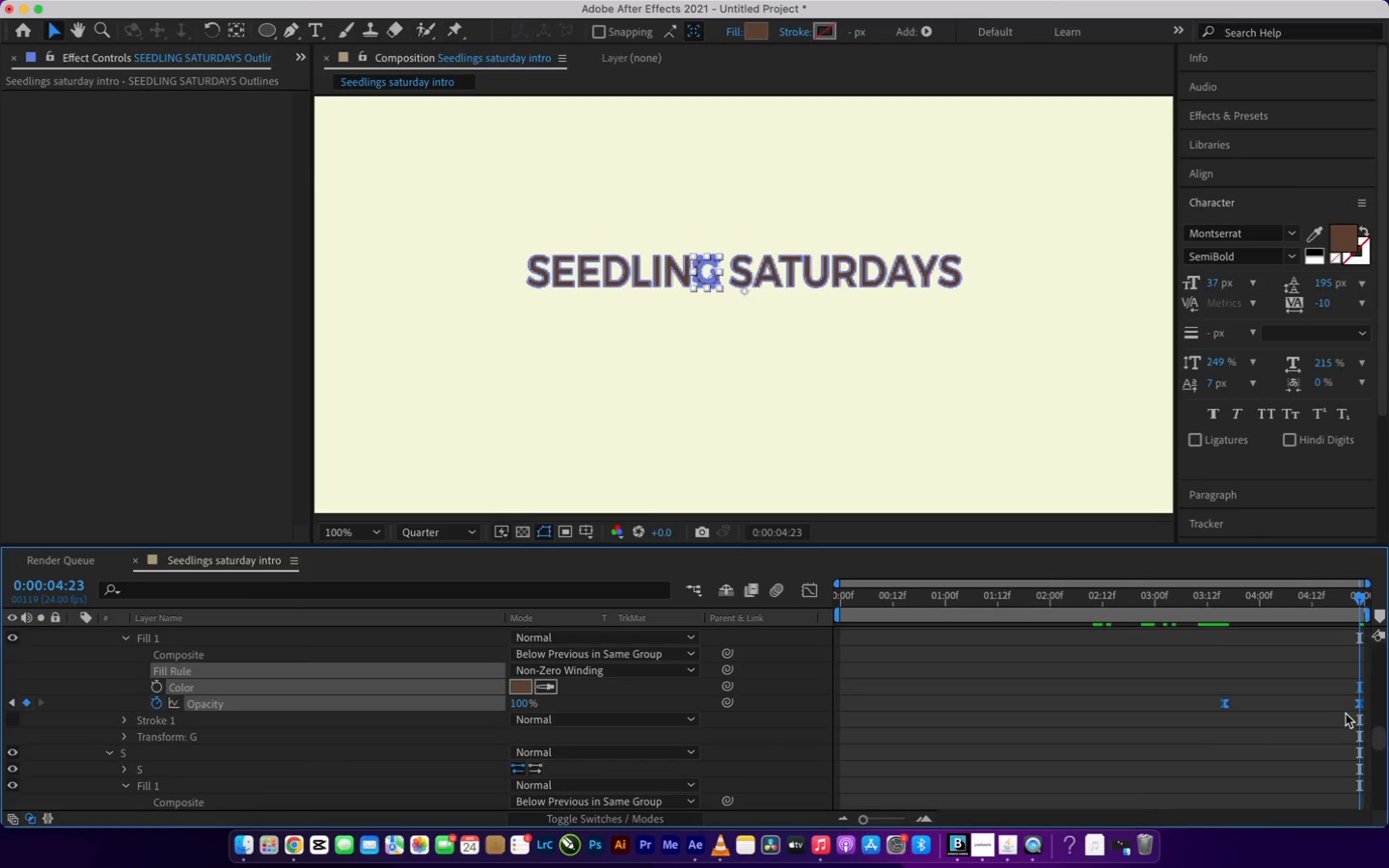 
scroll: coordinate [1337, 716], scroll_direction: down, amount: 34.0
 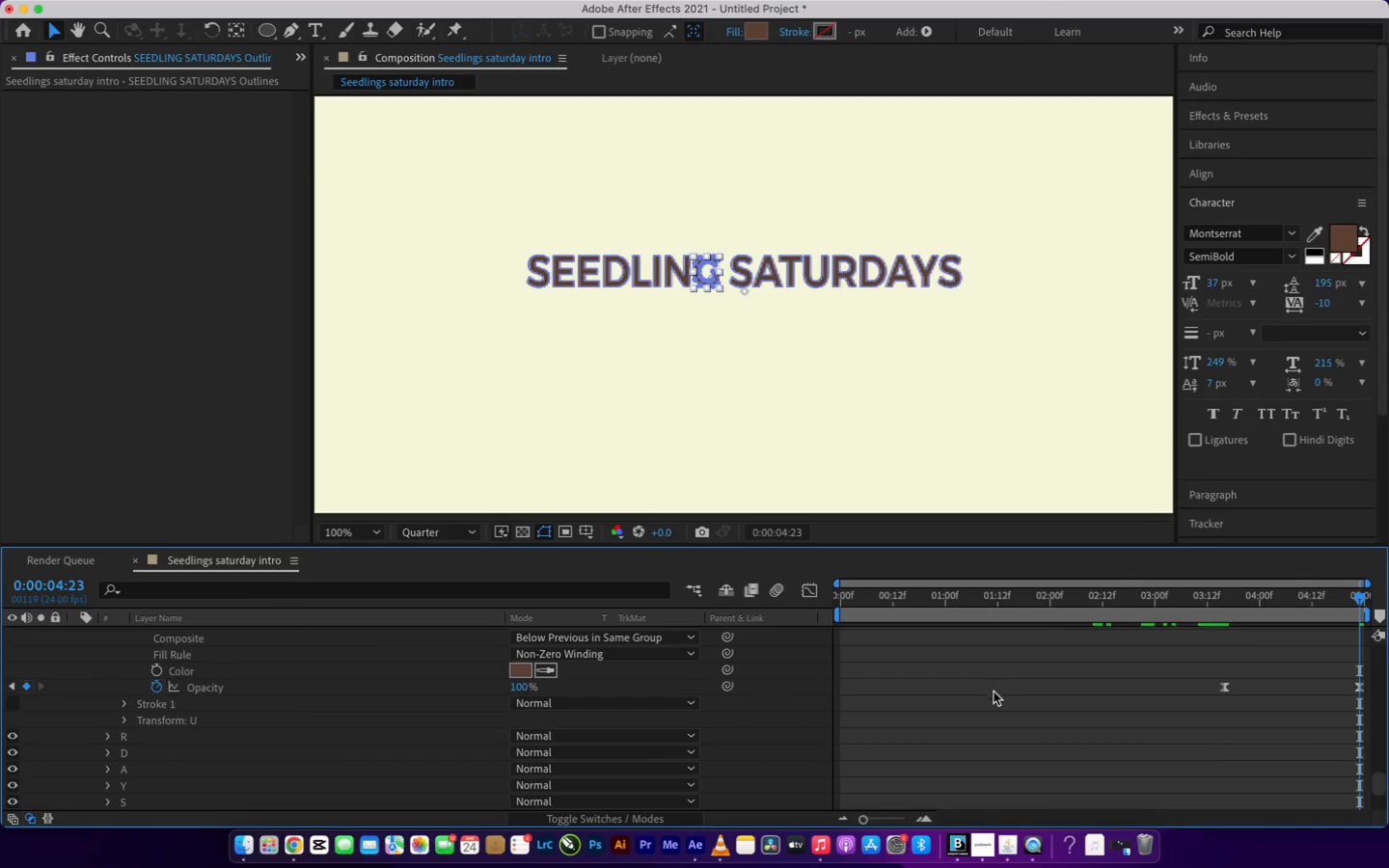 
left_click([1036, 679])
 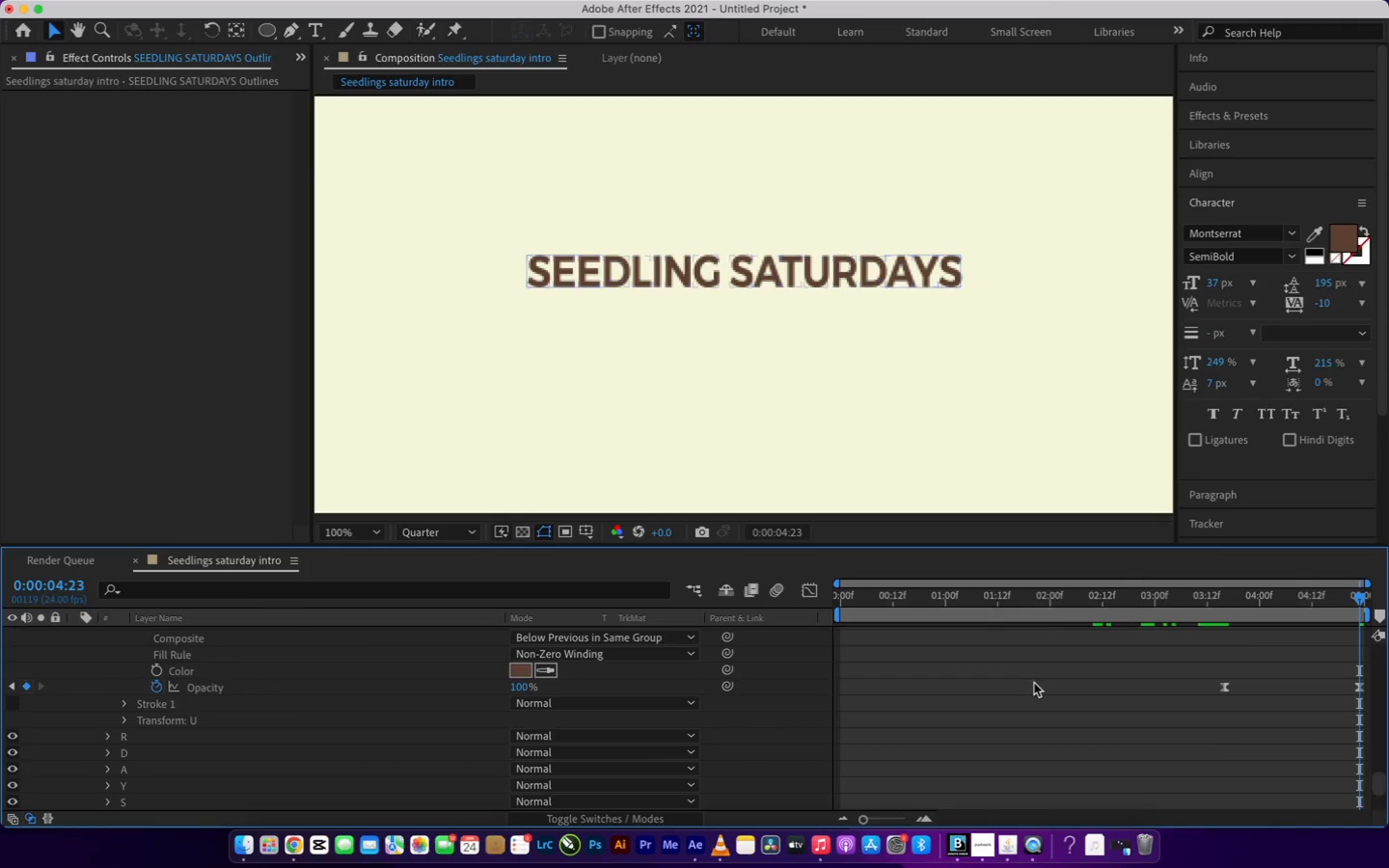 
left_click([1034, 683])
 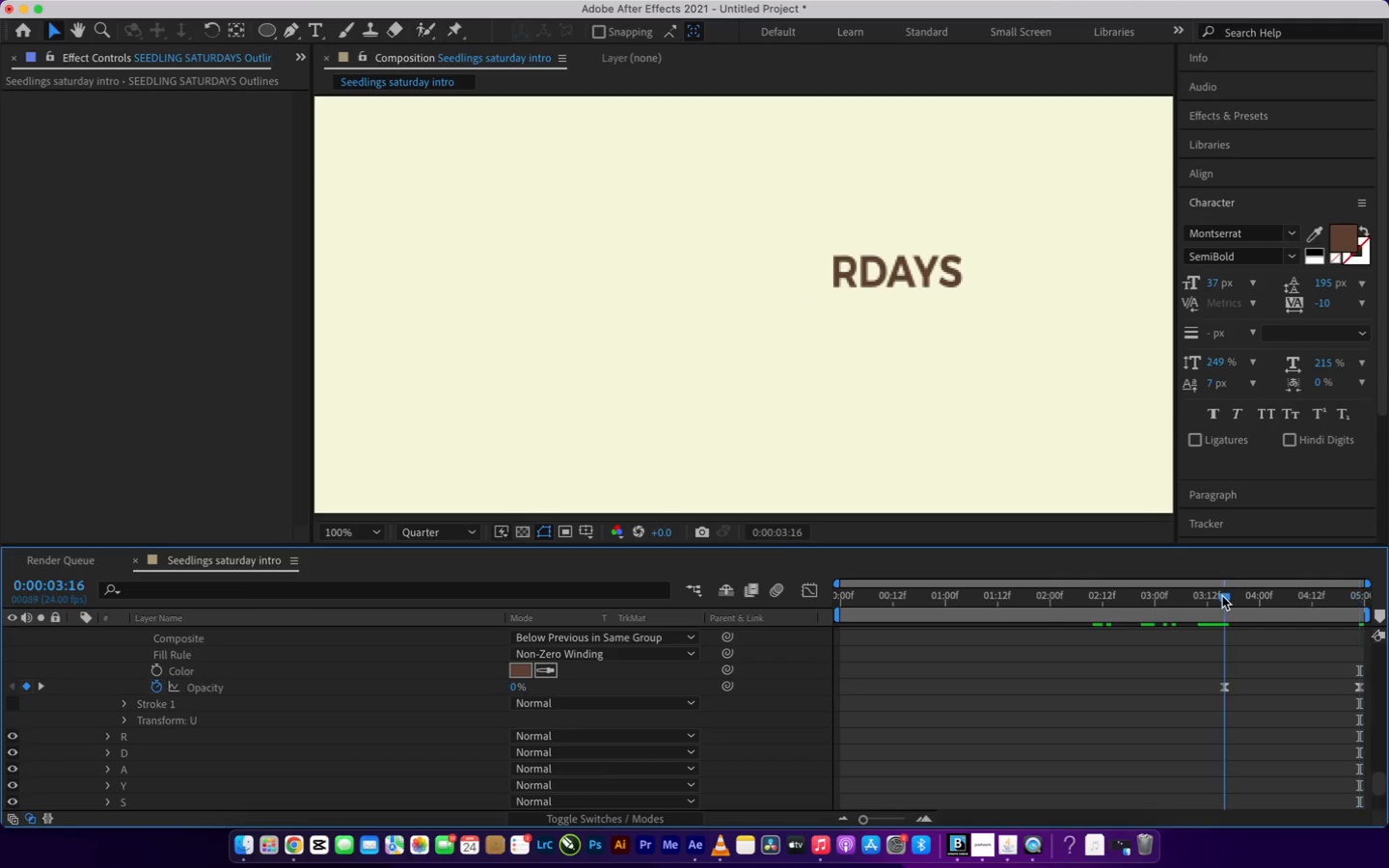 
wait(5.6)
 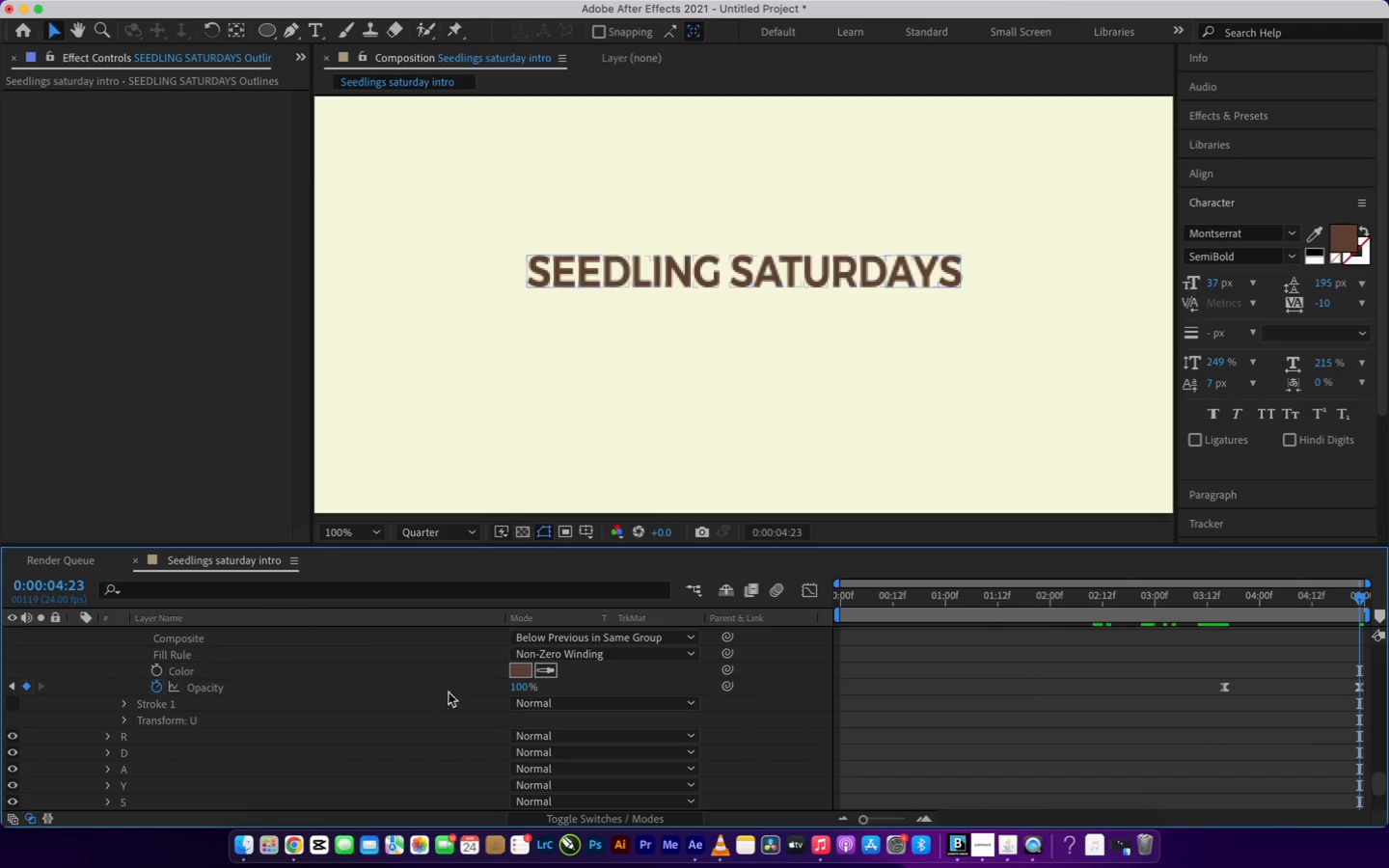 
left_click_drag(start_coordinate=[1222, 596], to_coordinate=[1388, 667])
 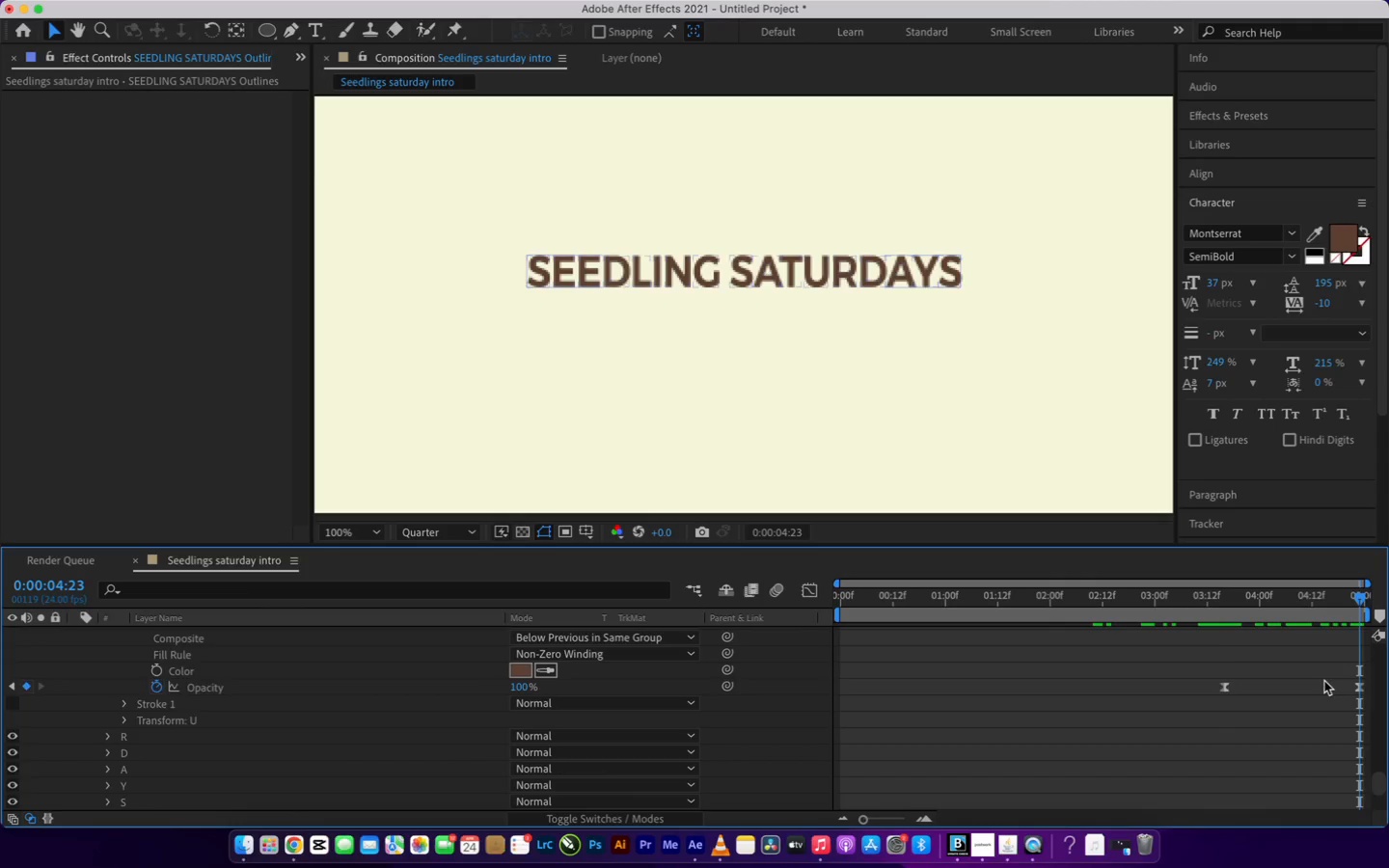 
scroll: coordinate [1322, 682], scroll_direction: down, amount: 3.0
 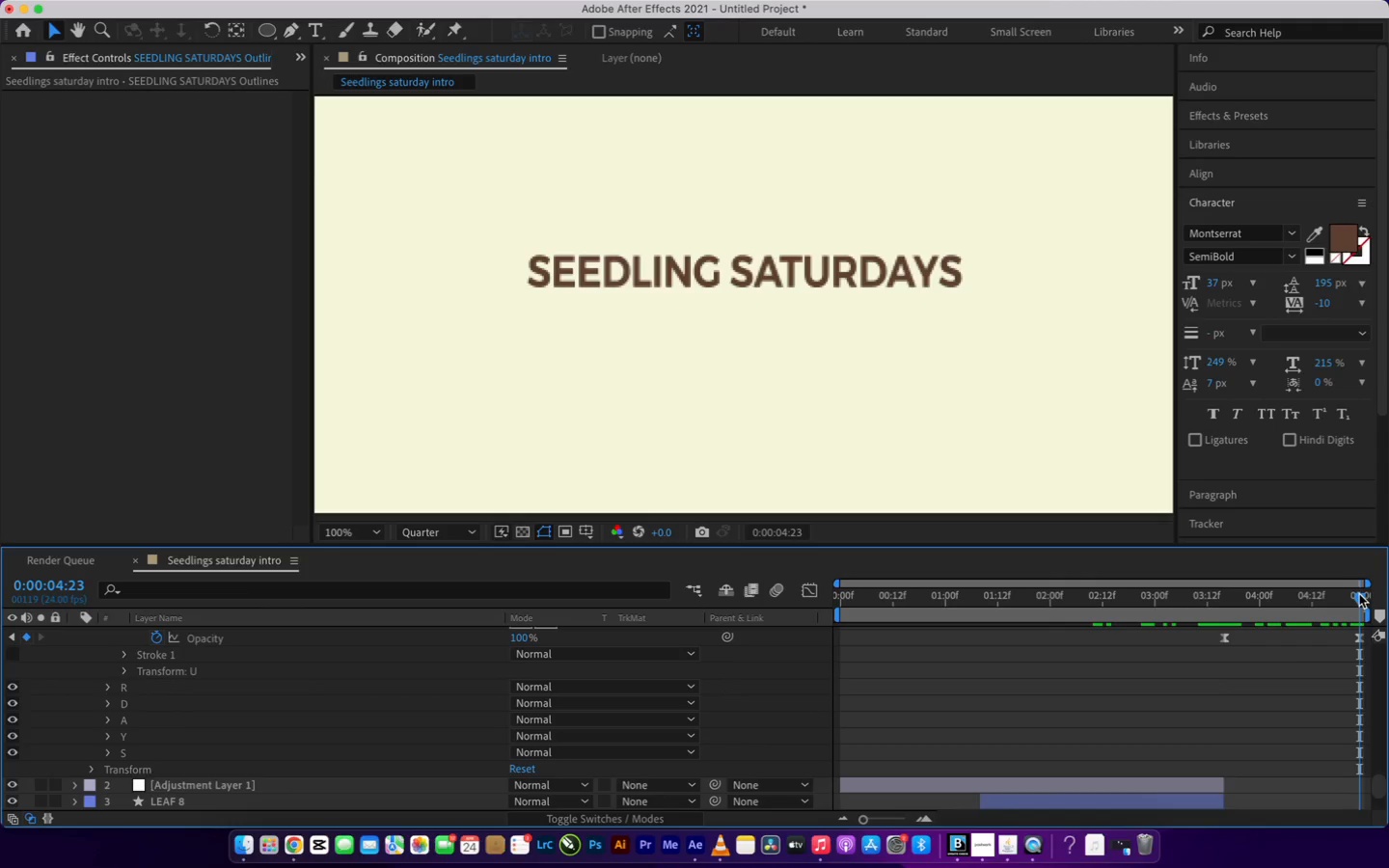 
left_click_drag(start_coordinate=[1359, 594], to_coordinate=[1224, 676])
 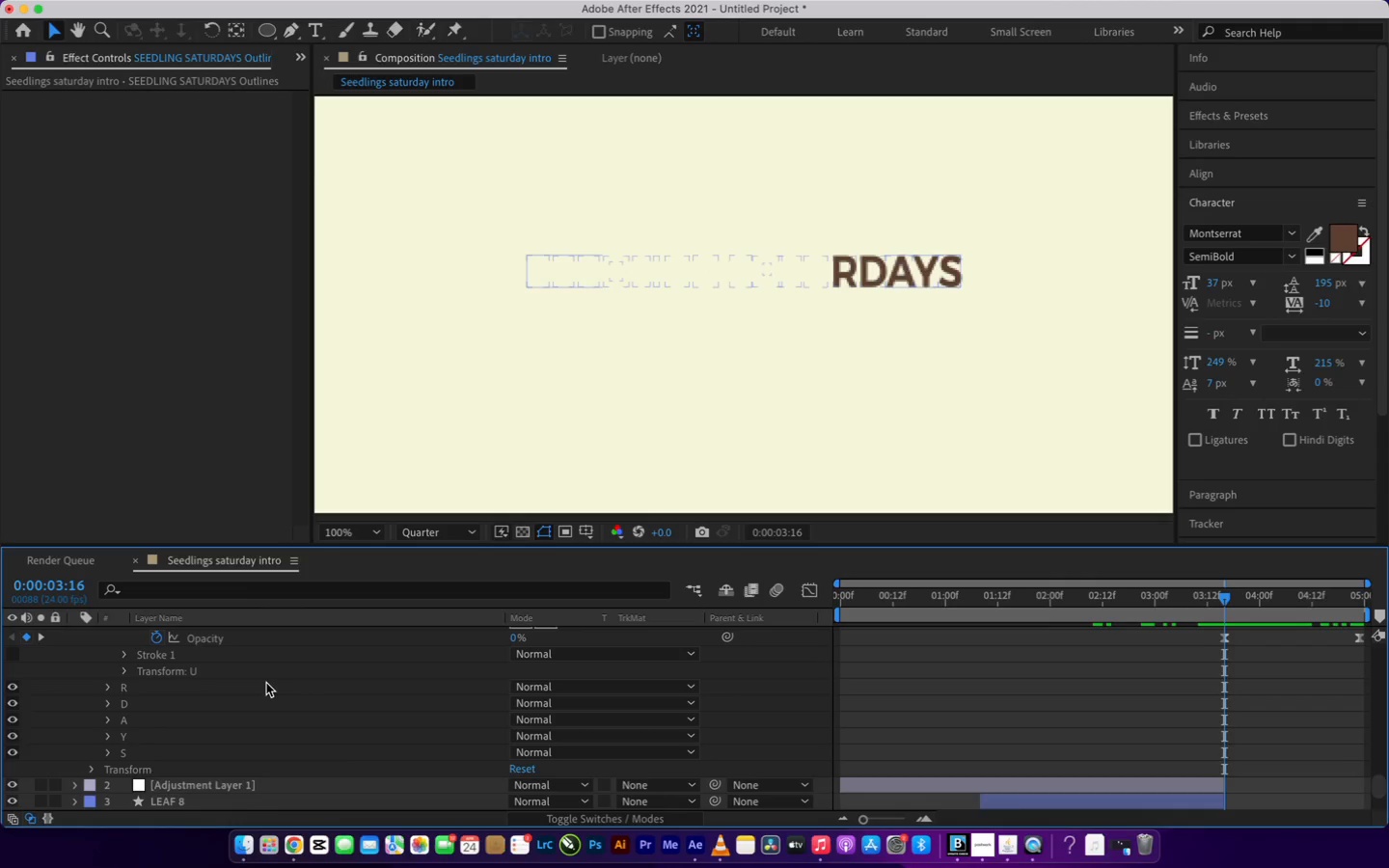 
left_click([267, 686])
 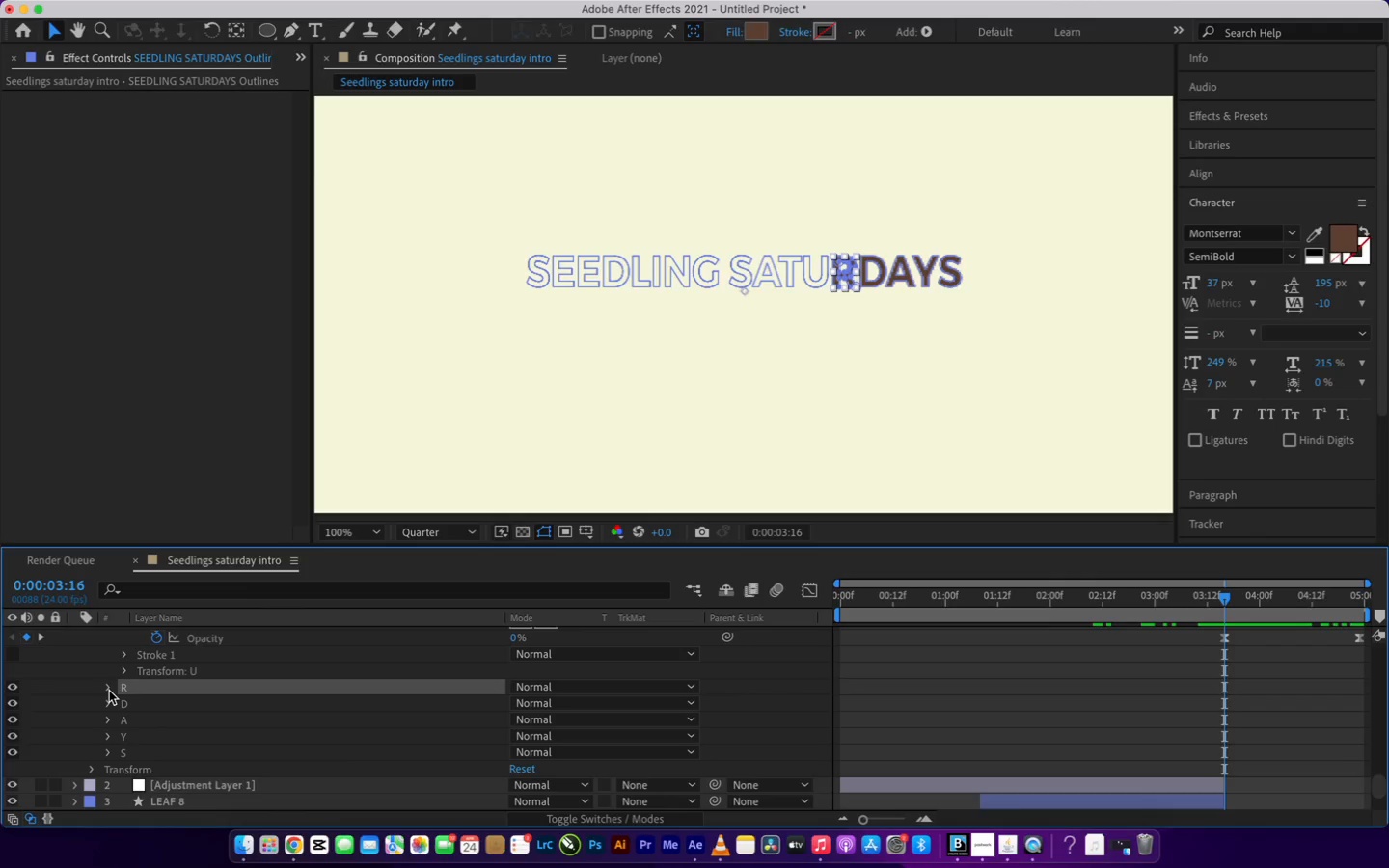 
left_click([108, 688])
 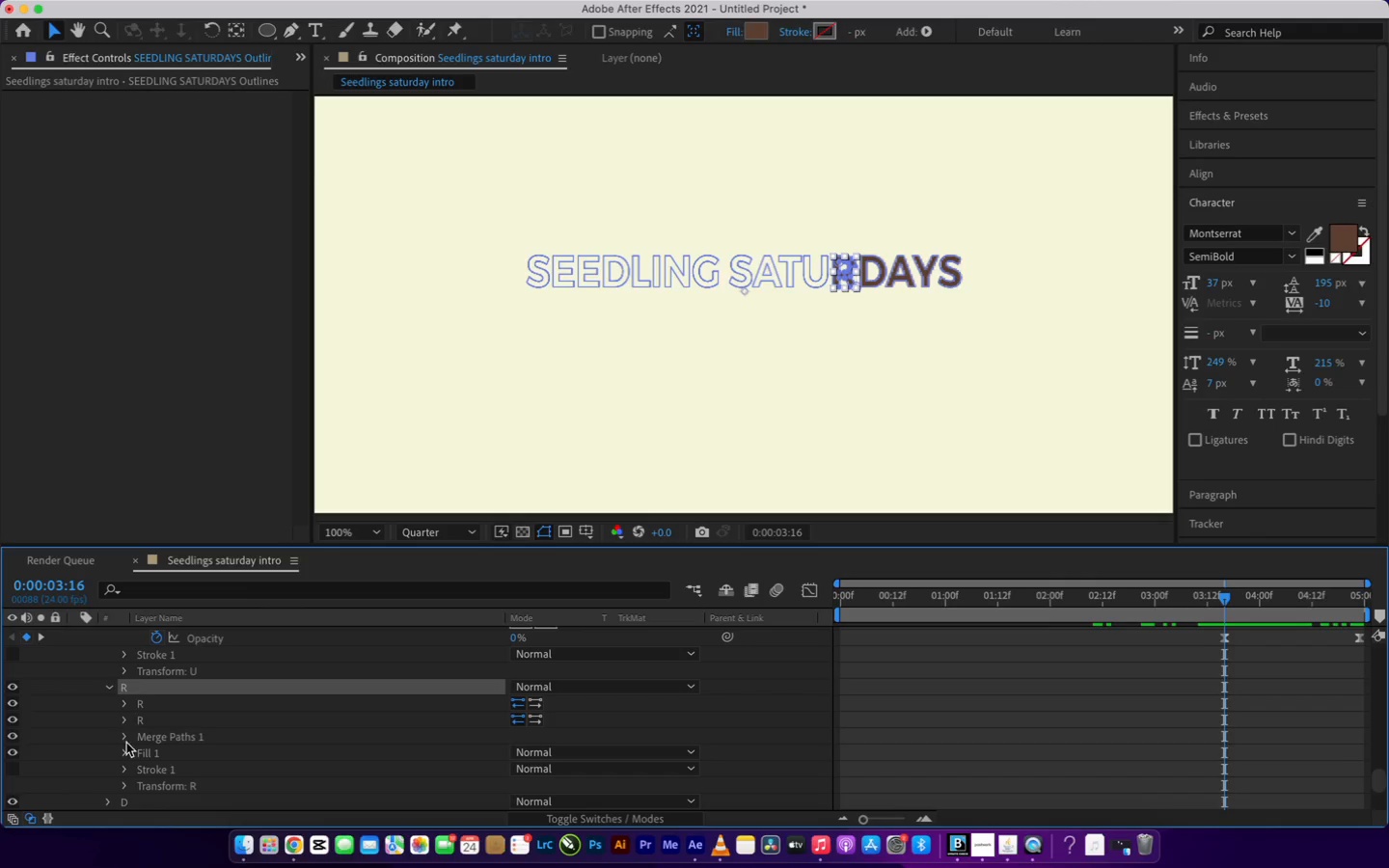 
left_click([123, 754])
 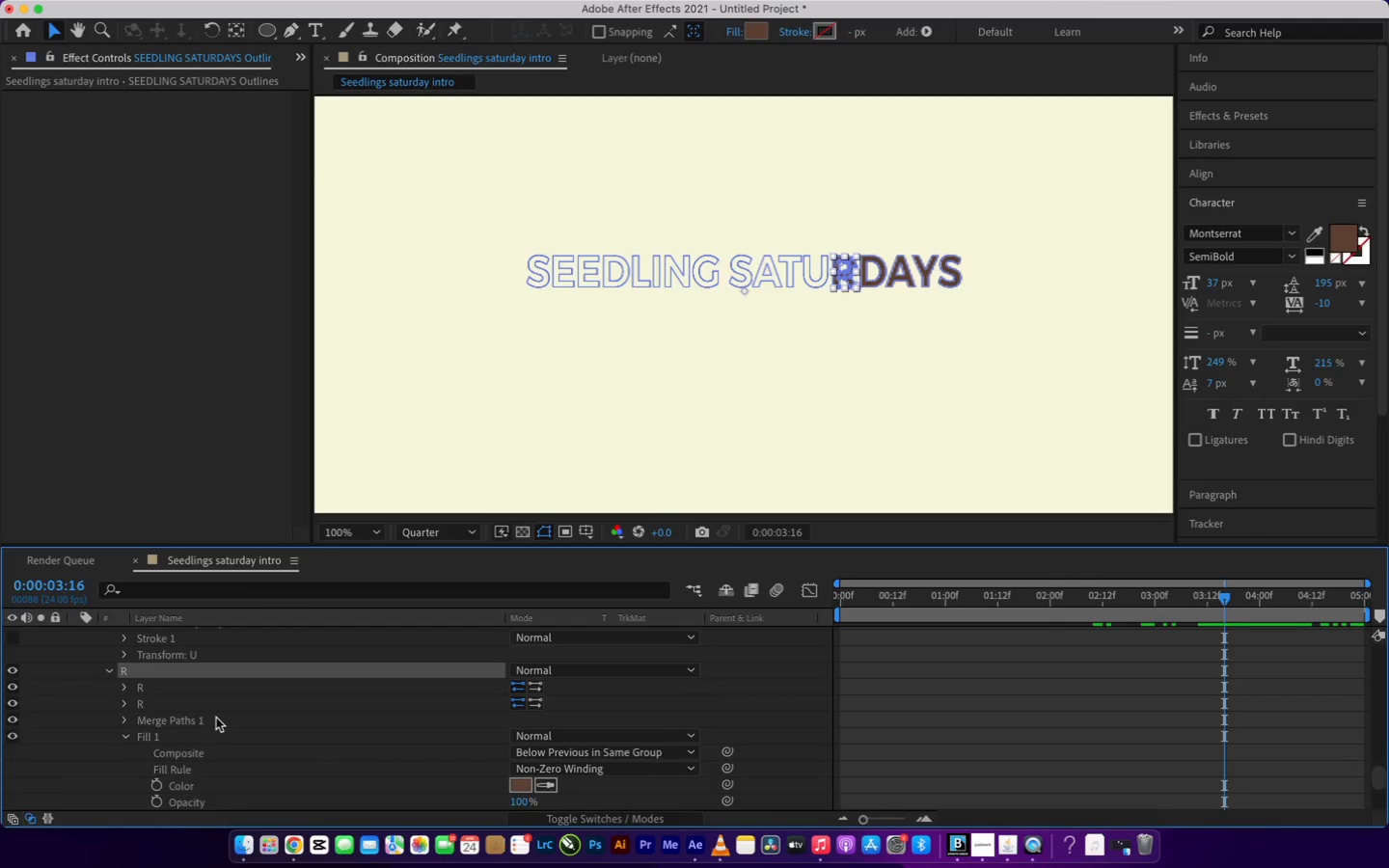 
scroll: coordinate [217, 716], scroll_direction: down, amount: 3.0
 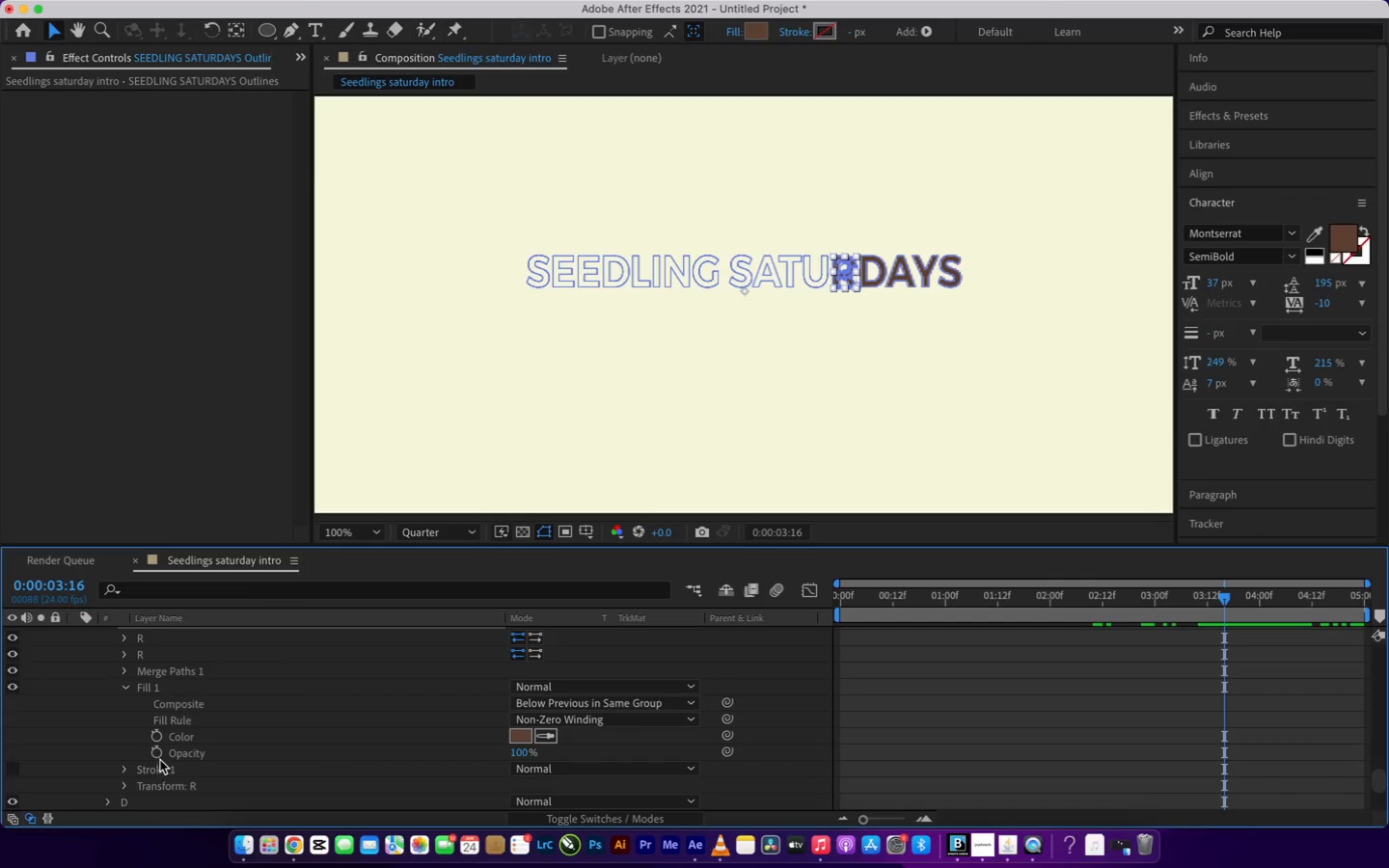 
left_click([157, 758])
 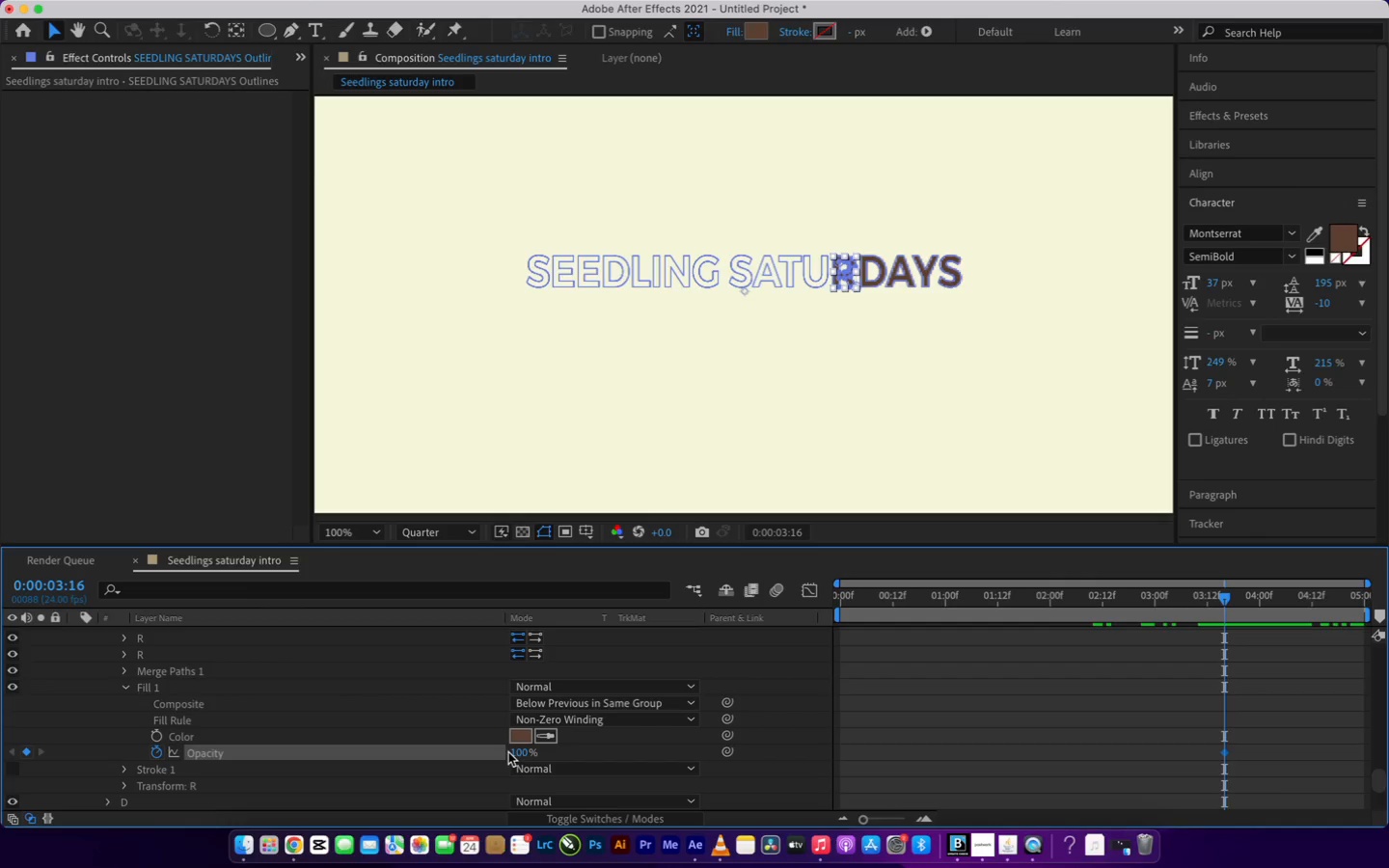 
left_click([517, 754])
 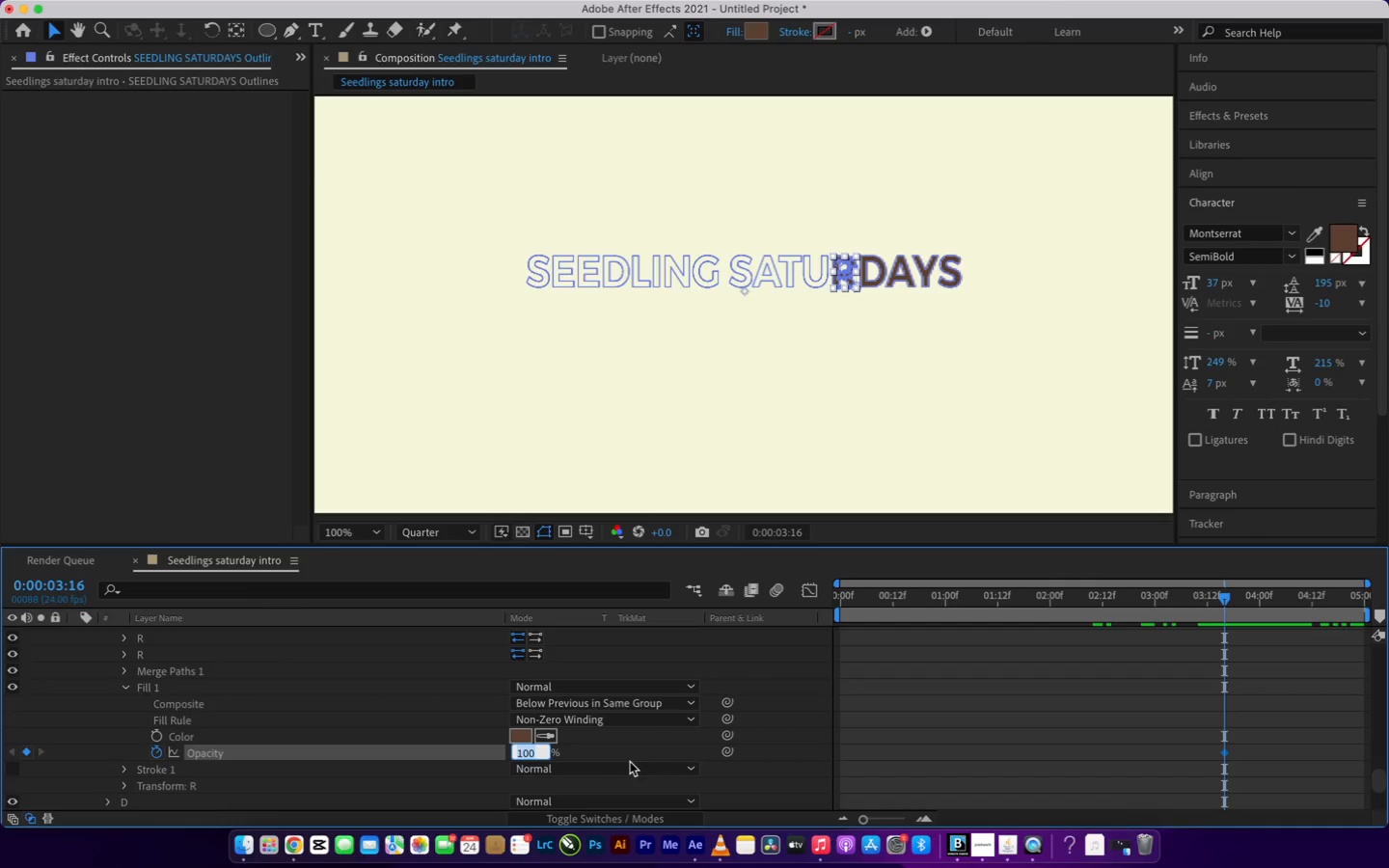 
key(0)
 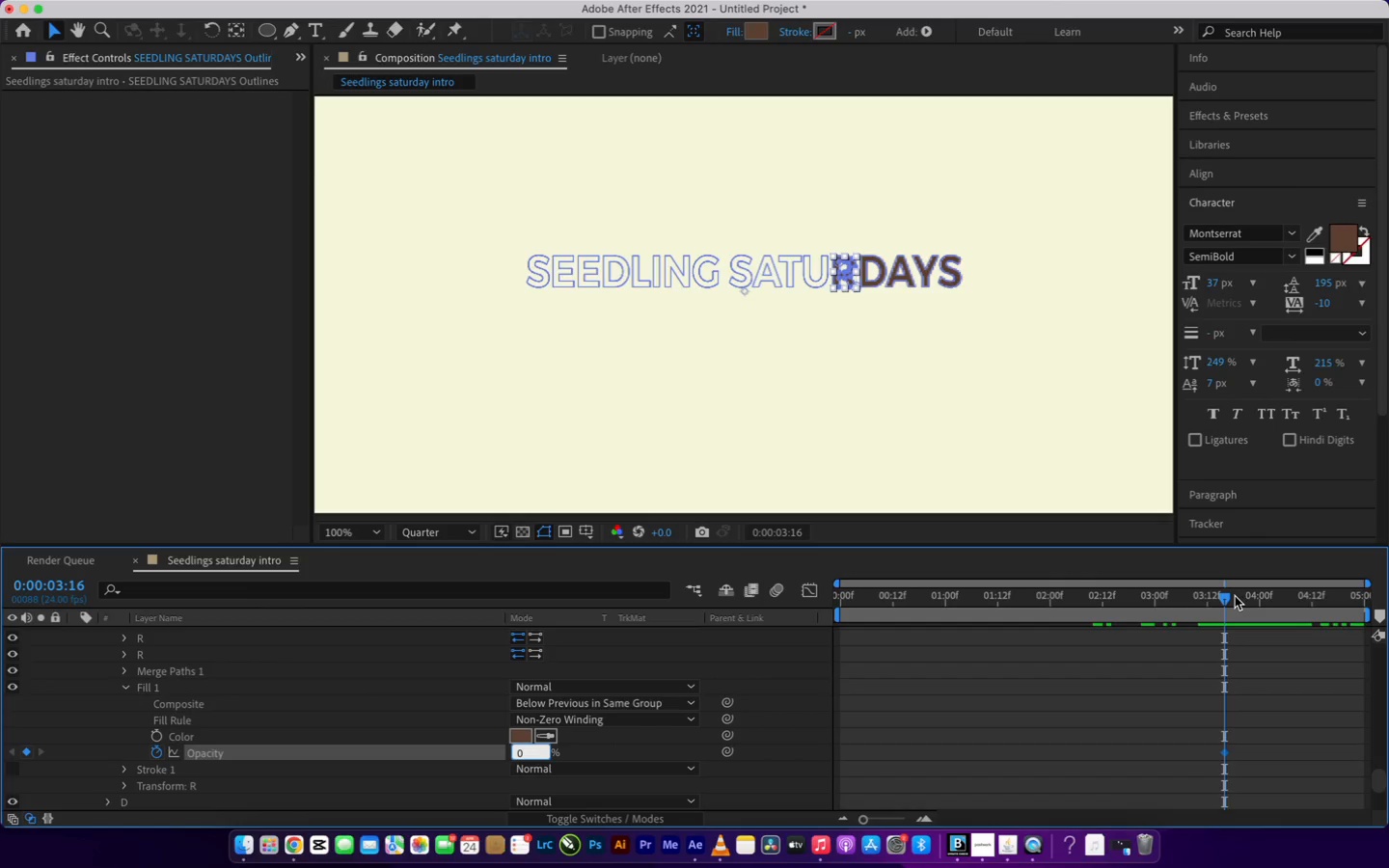 
left_click_drag(start_coordinate=[1229, 598], to_coordinate=[1388, 634])
 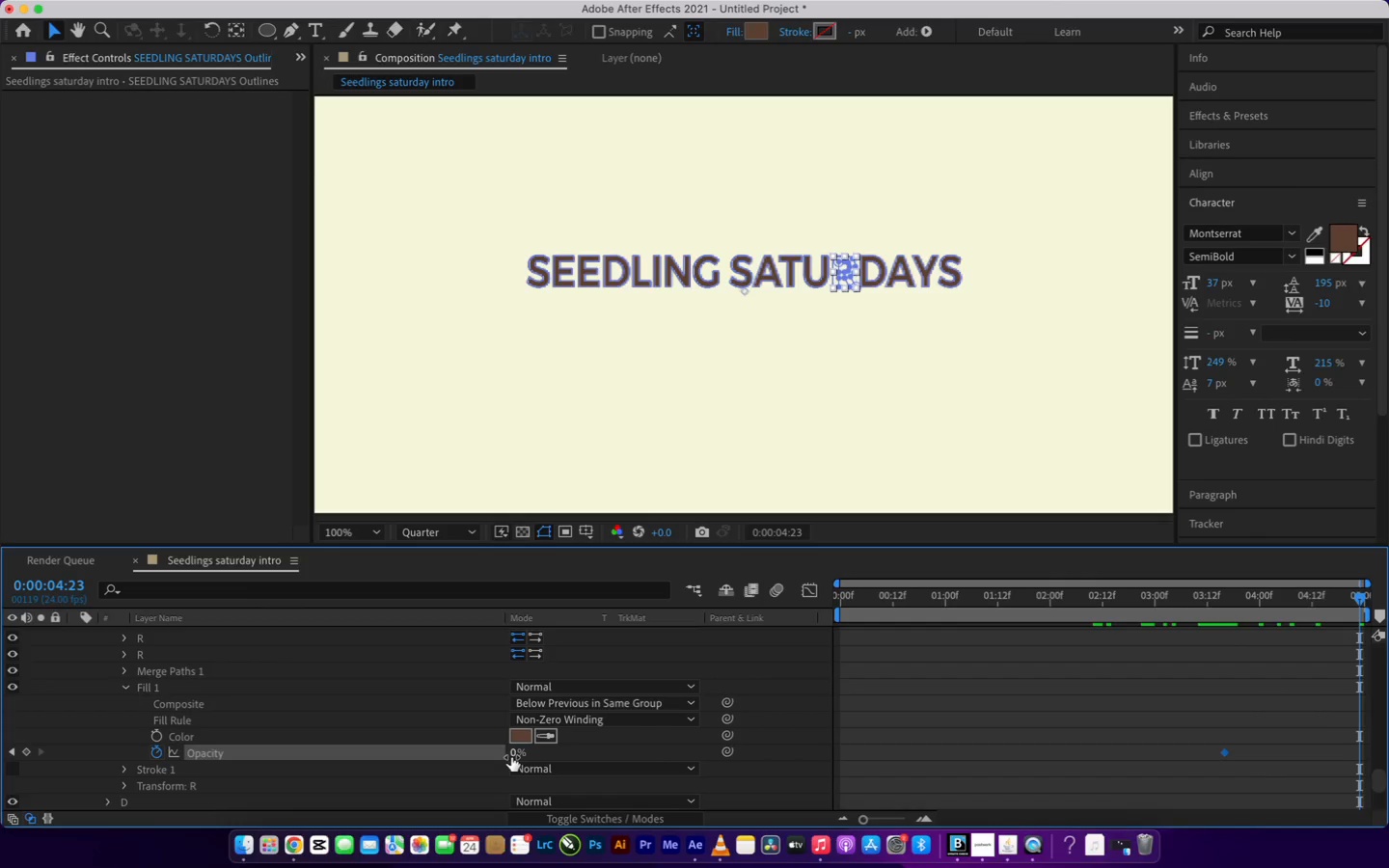 
left_click([511, 757])
 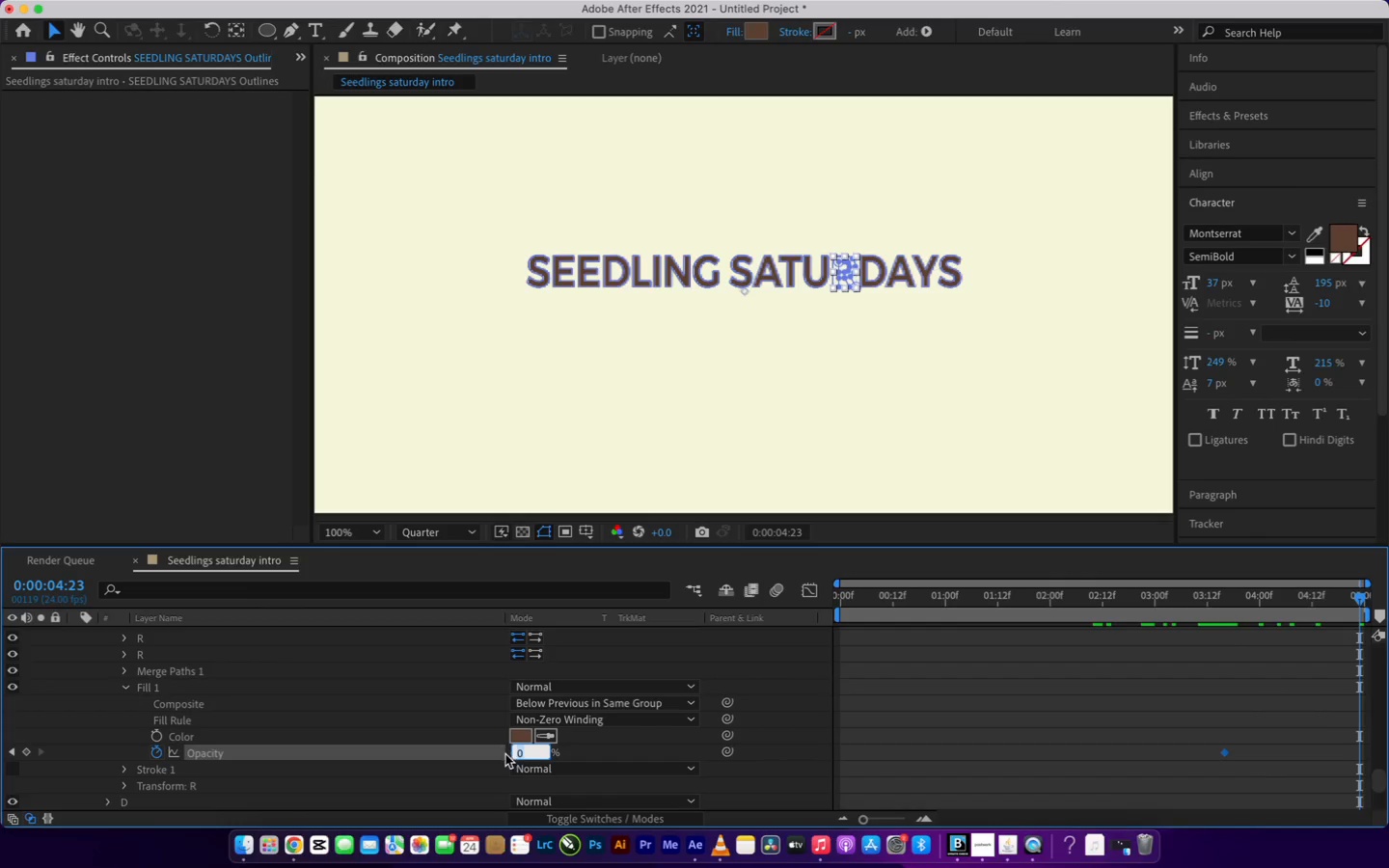 
type(100)
 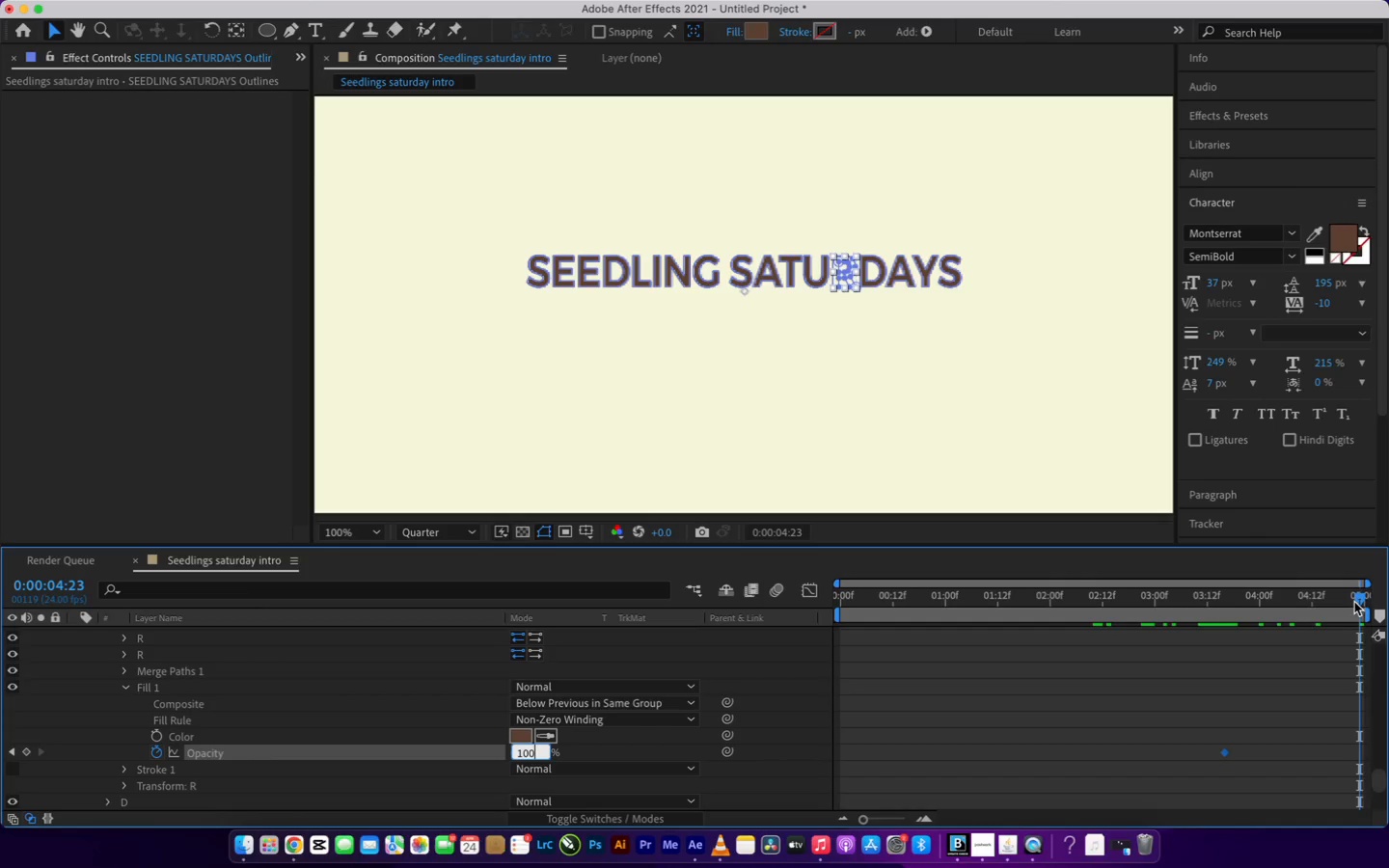 
left_click_drag(start_coordinate=[1353, 600], to_coordinate=[1332, 601])
 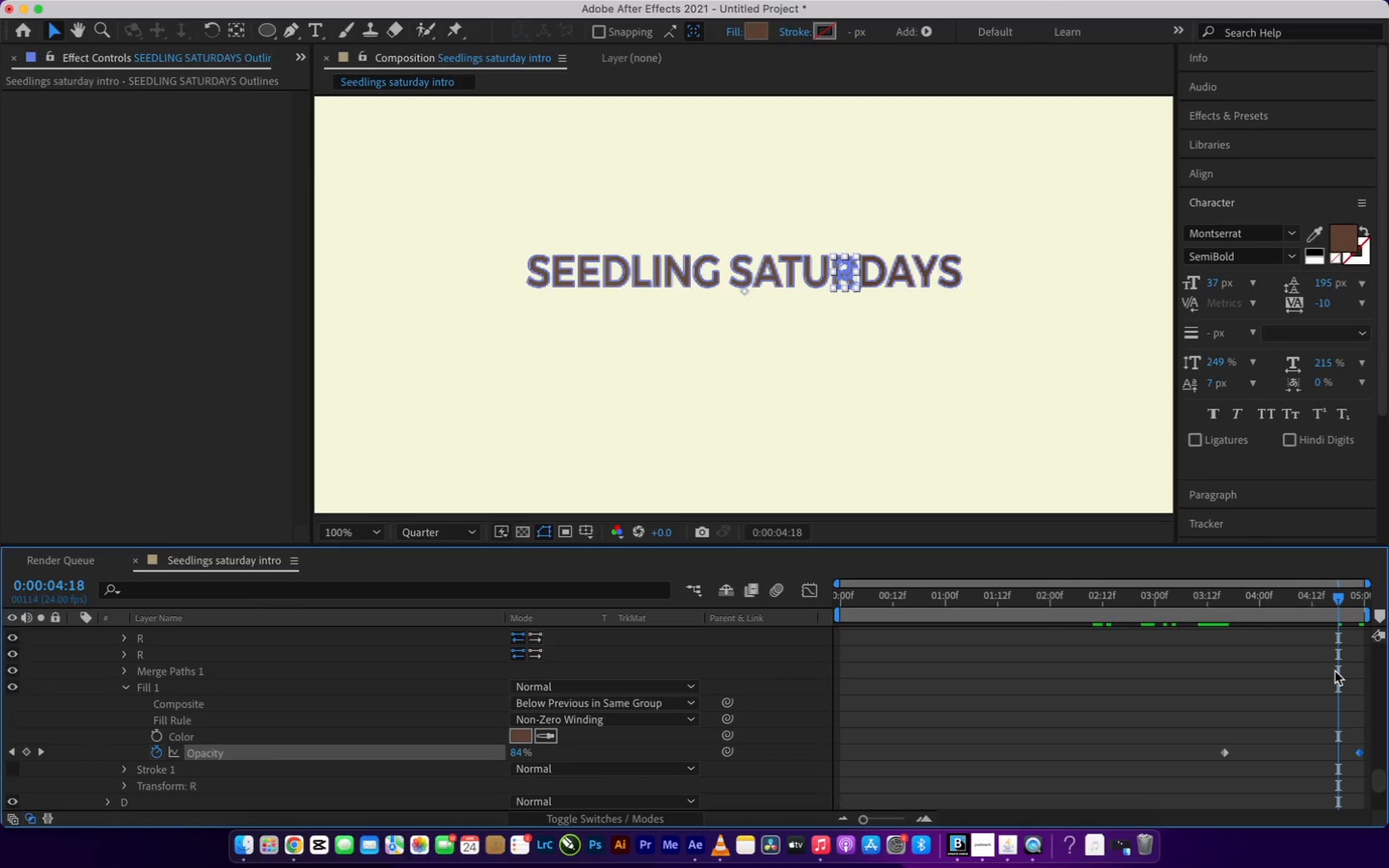 
scroll: coordinate [1335, 672], scroll_direction: down, amount: 5.0
 